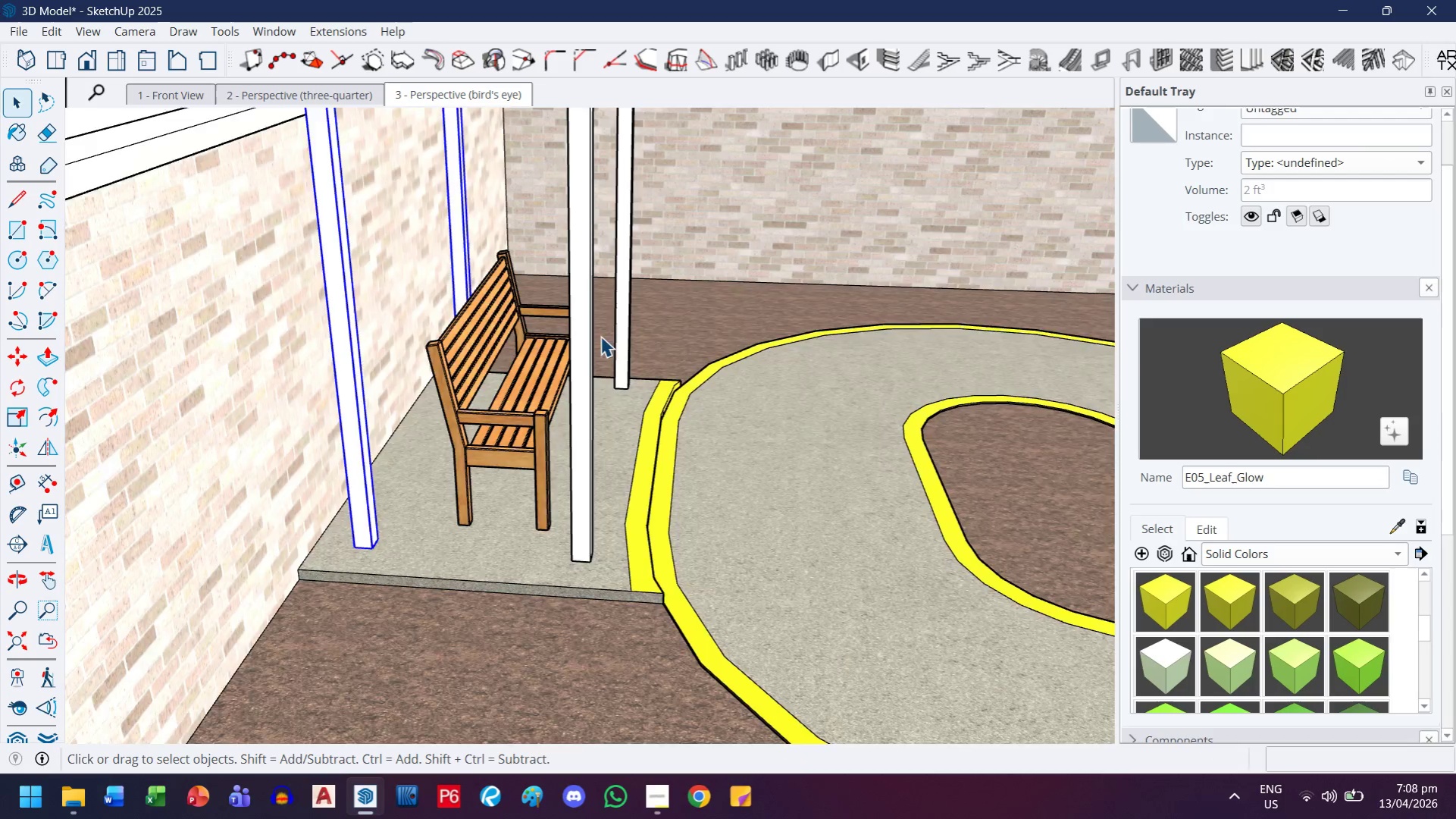 
scroll: coordinate [600, 336], scroll_direction: down, amount: 3.0
 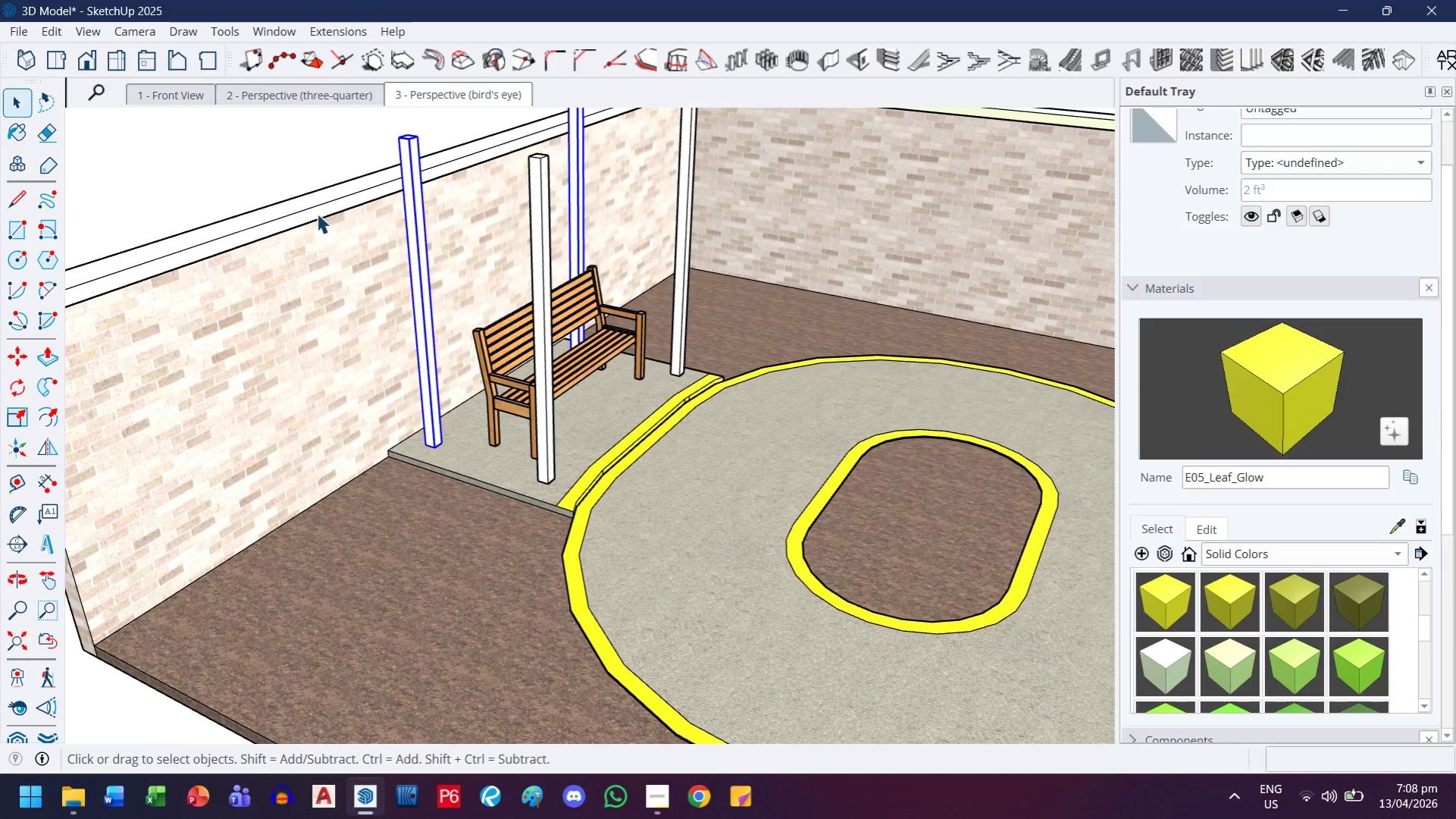 
left_click([298, 159])
 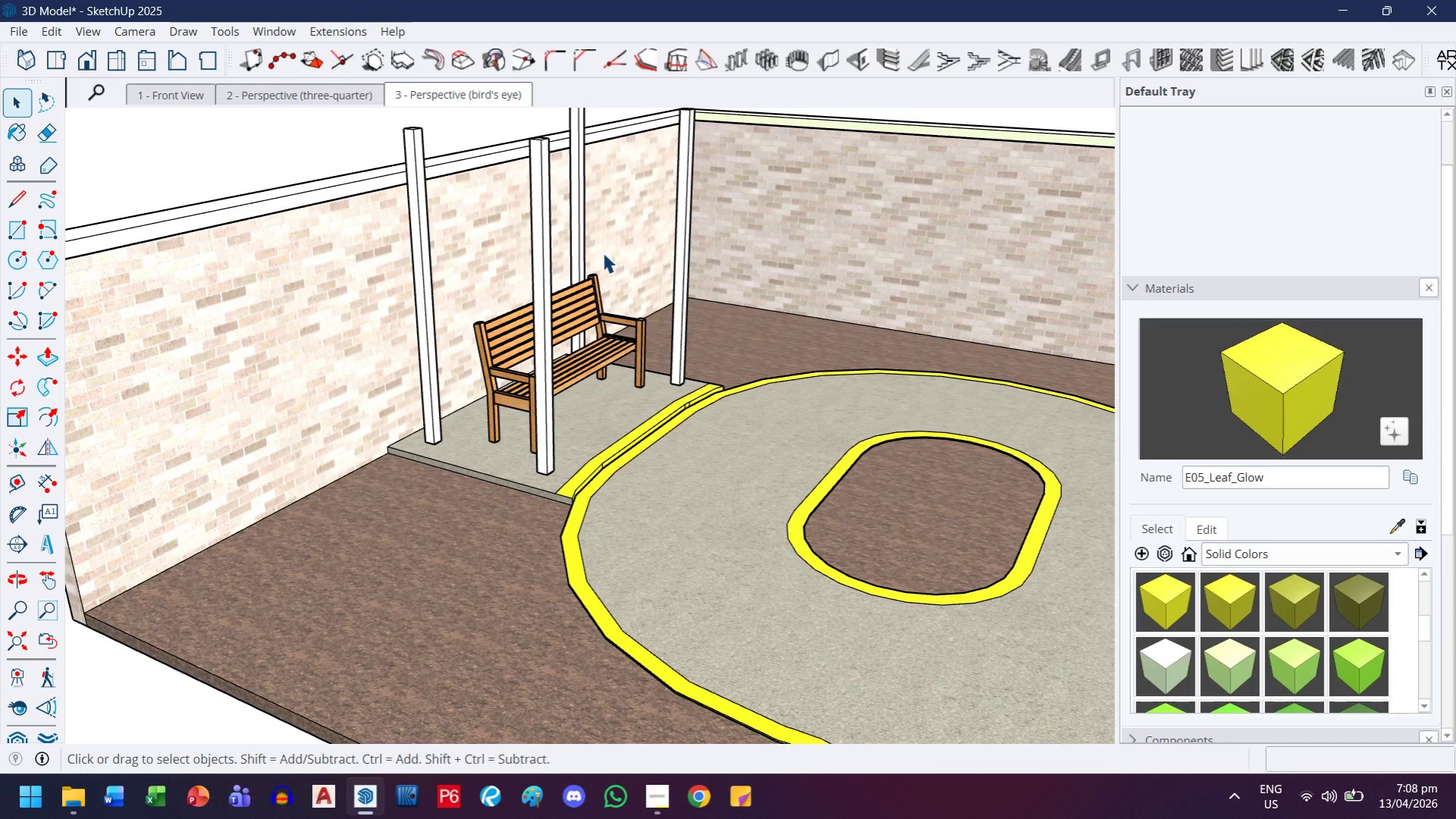 
left_click([424, 199])
 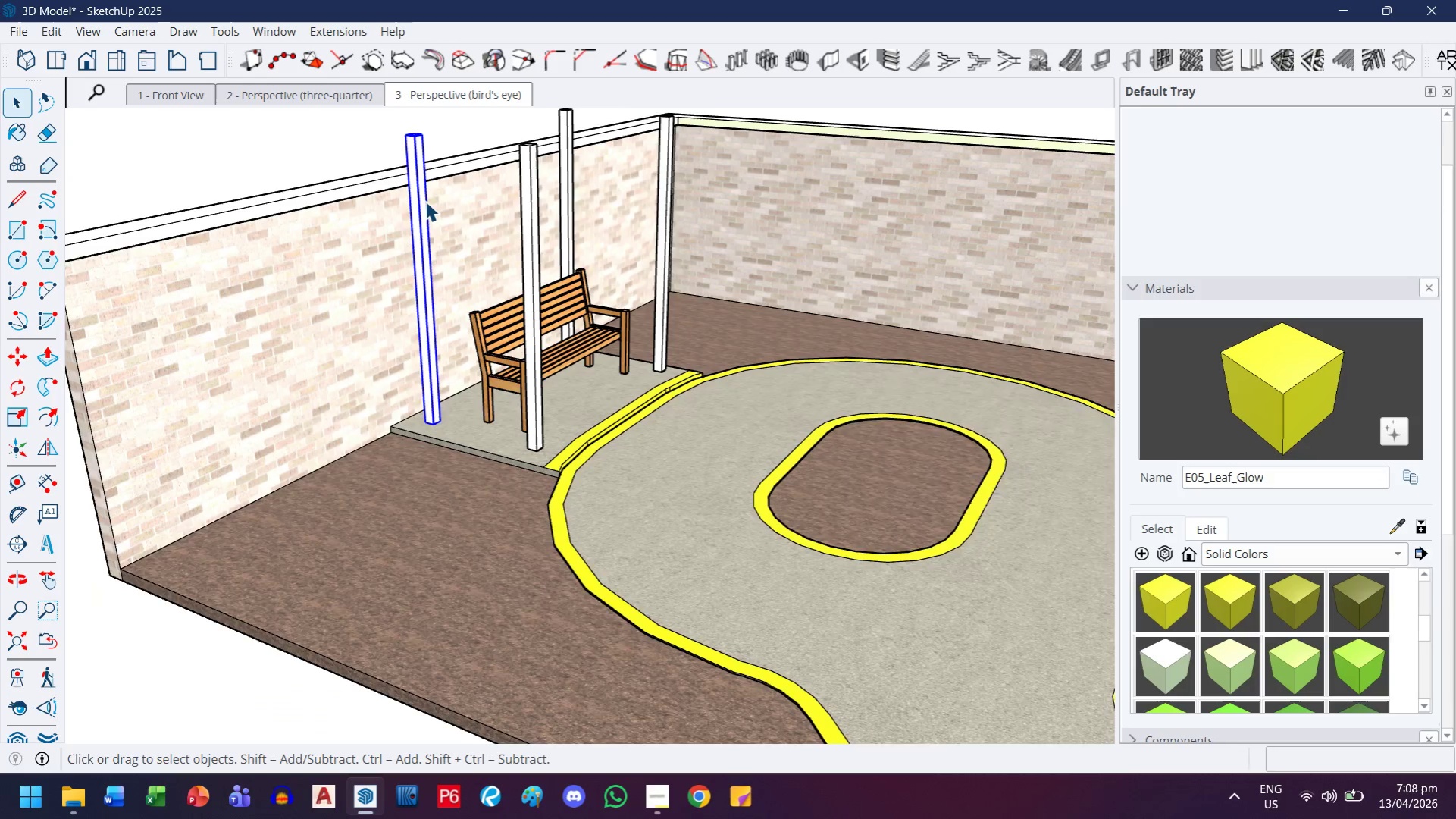 
key(H)
 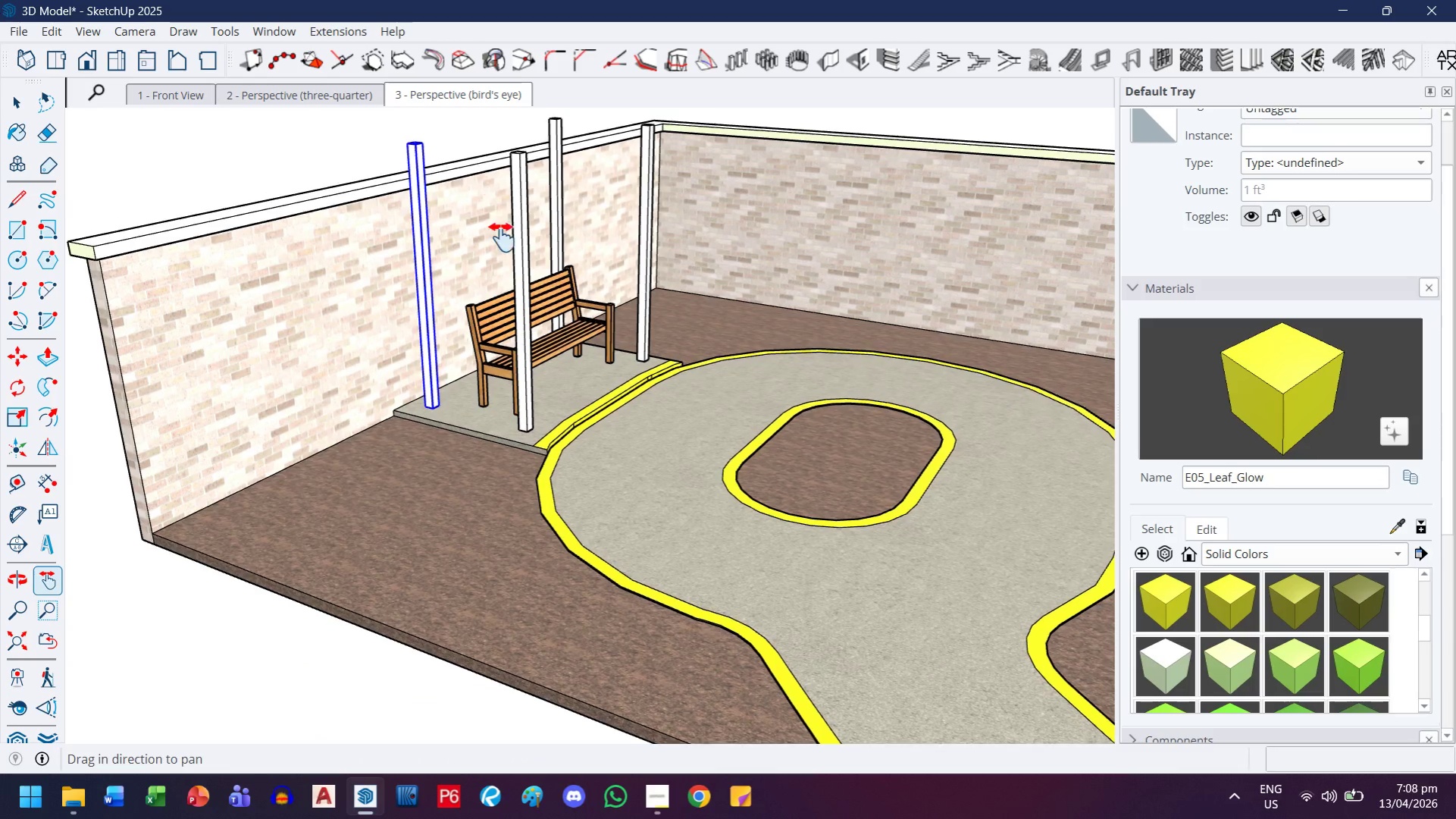 
left_click_drag(start_coordinate=[495, 202], to_coordinate=[519, 389])
 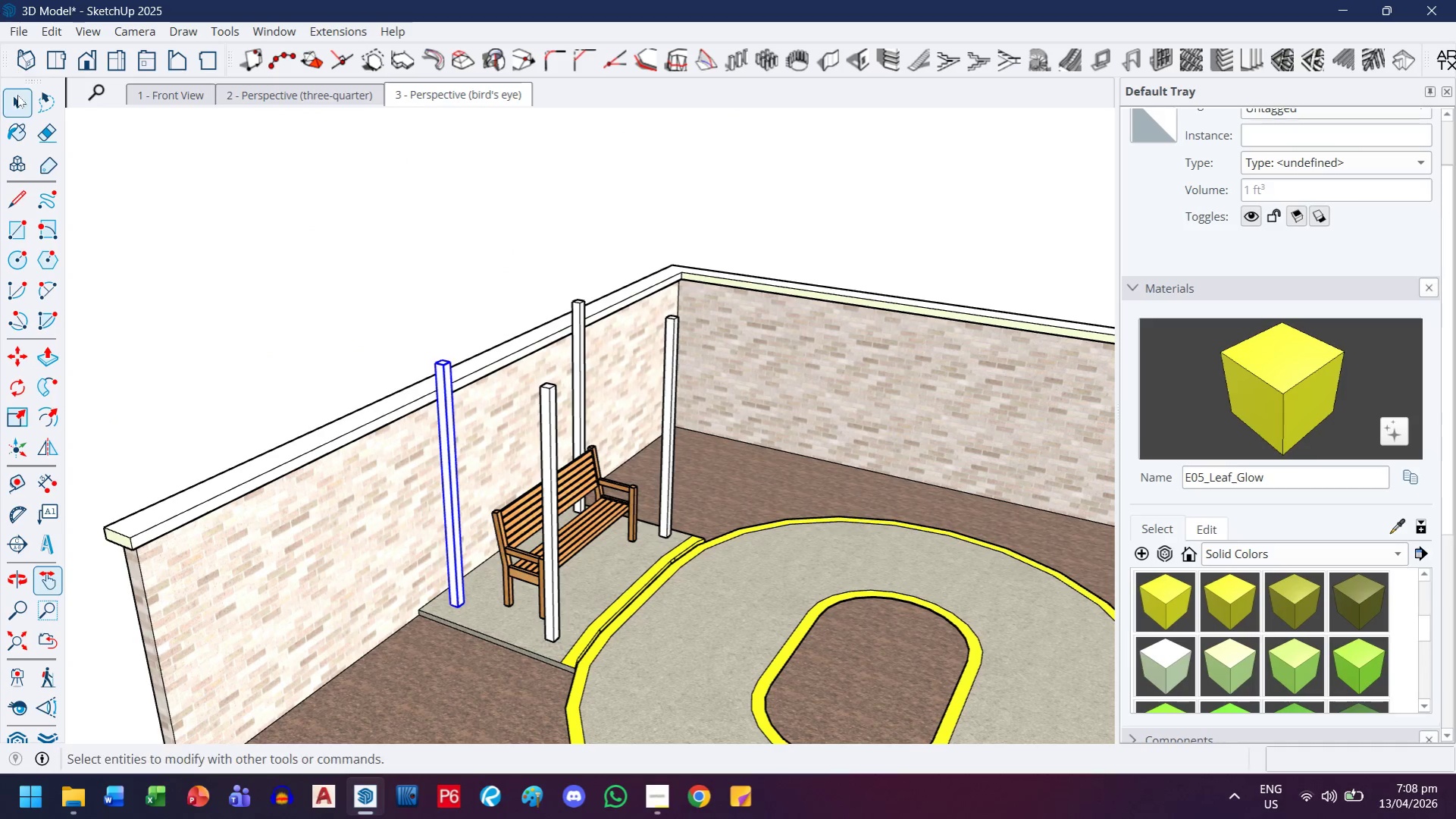 
scroll: coordinate [425, 199], scroll_direction: down, amount: 2.0
 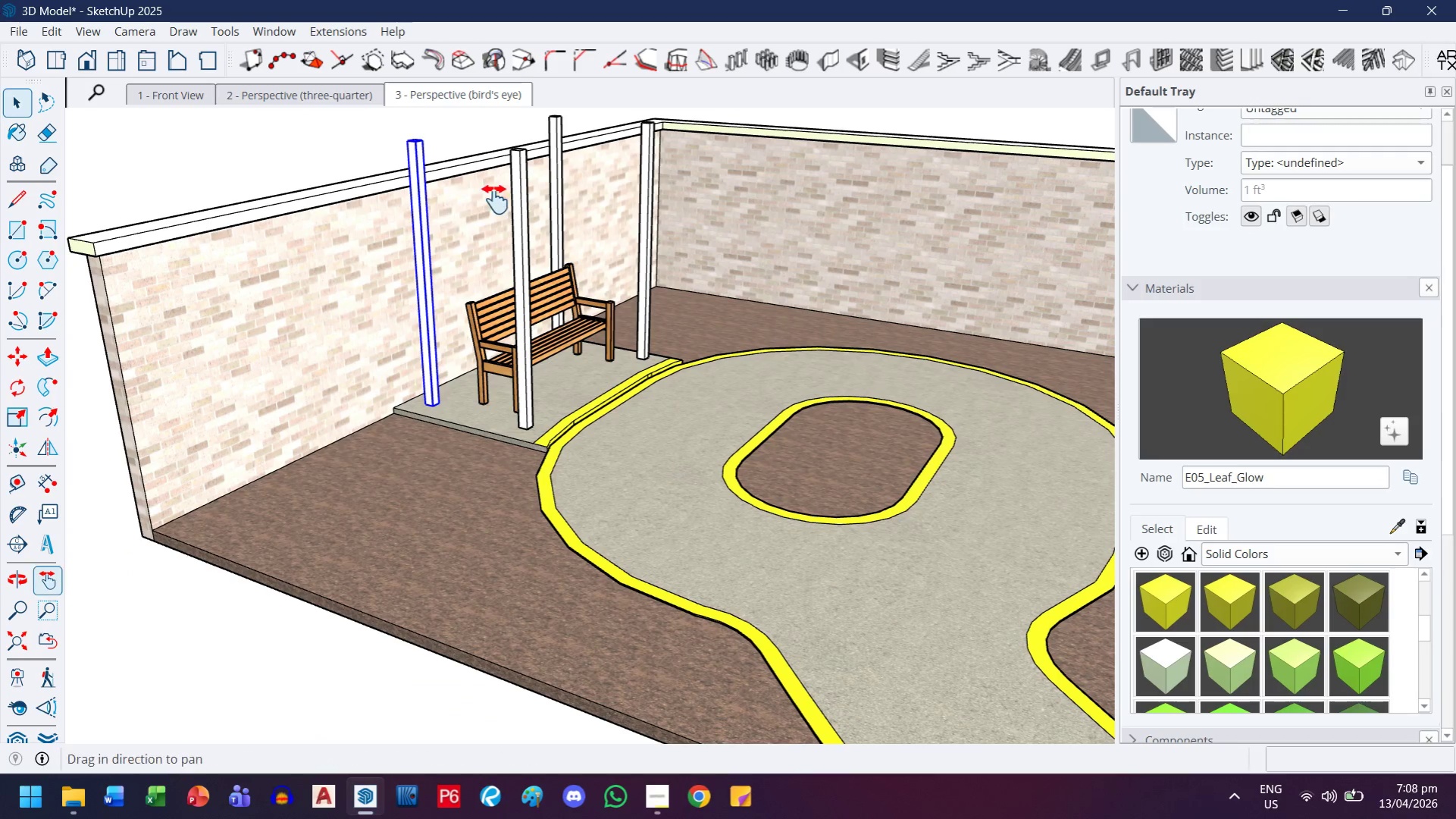 
left_click([17, 102])
 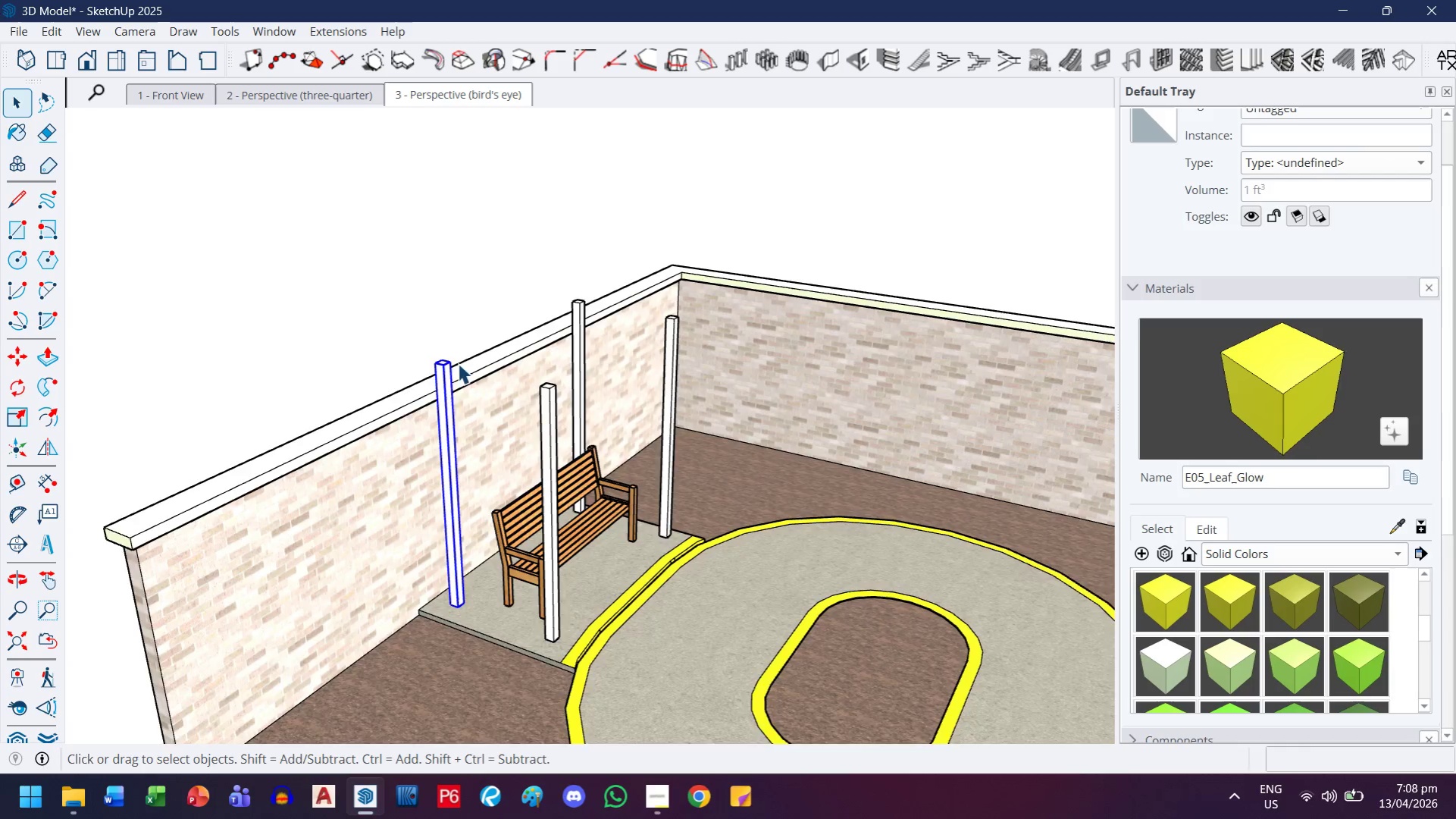 
scroll: coordinate [438, 386], scroll_direction: up, amount: 5.0
 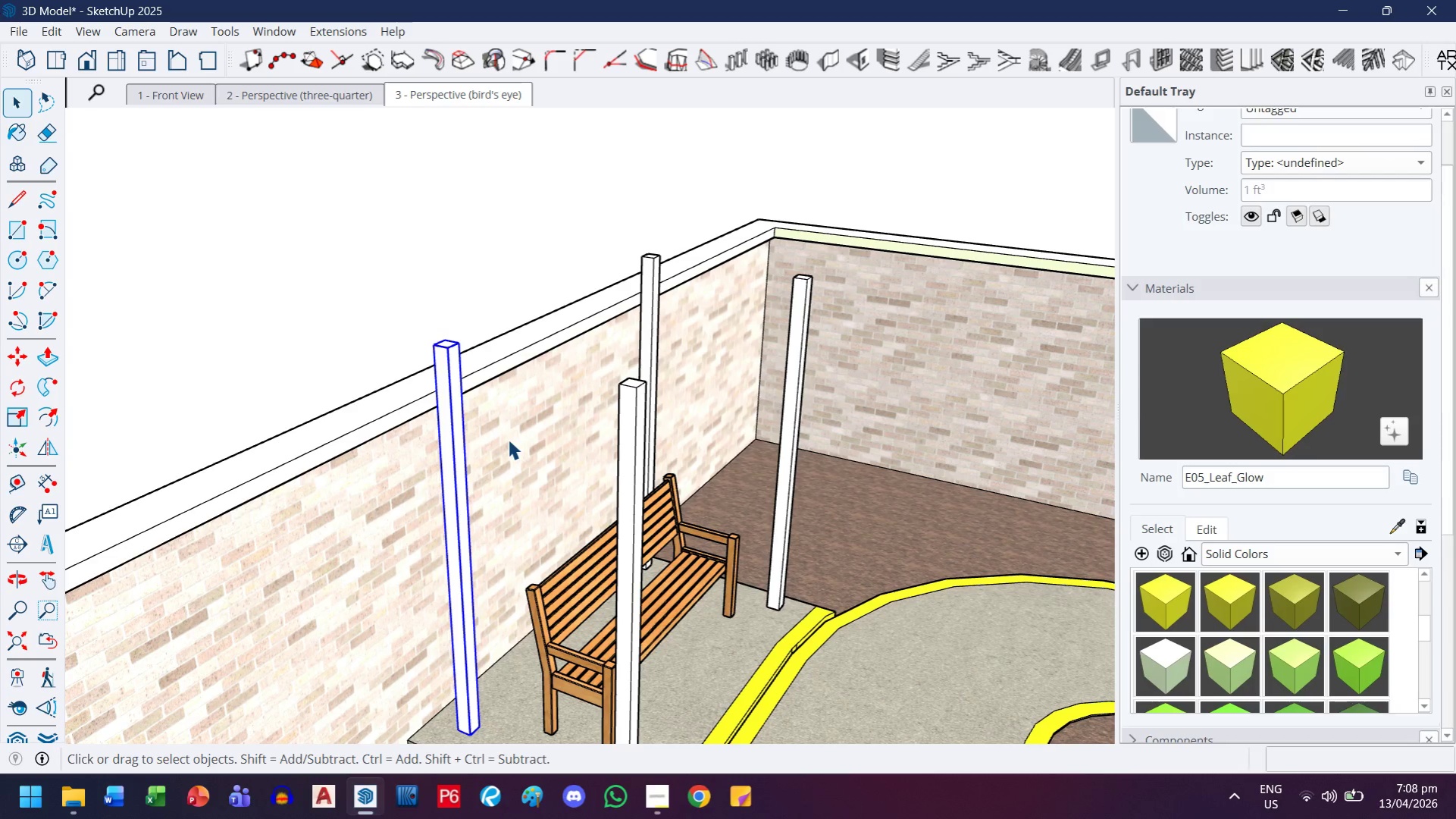 
wait(6.14)
 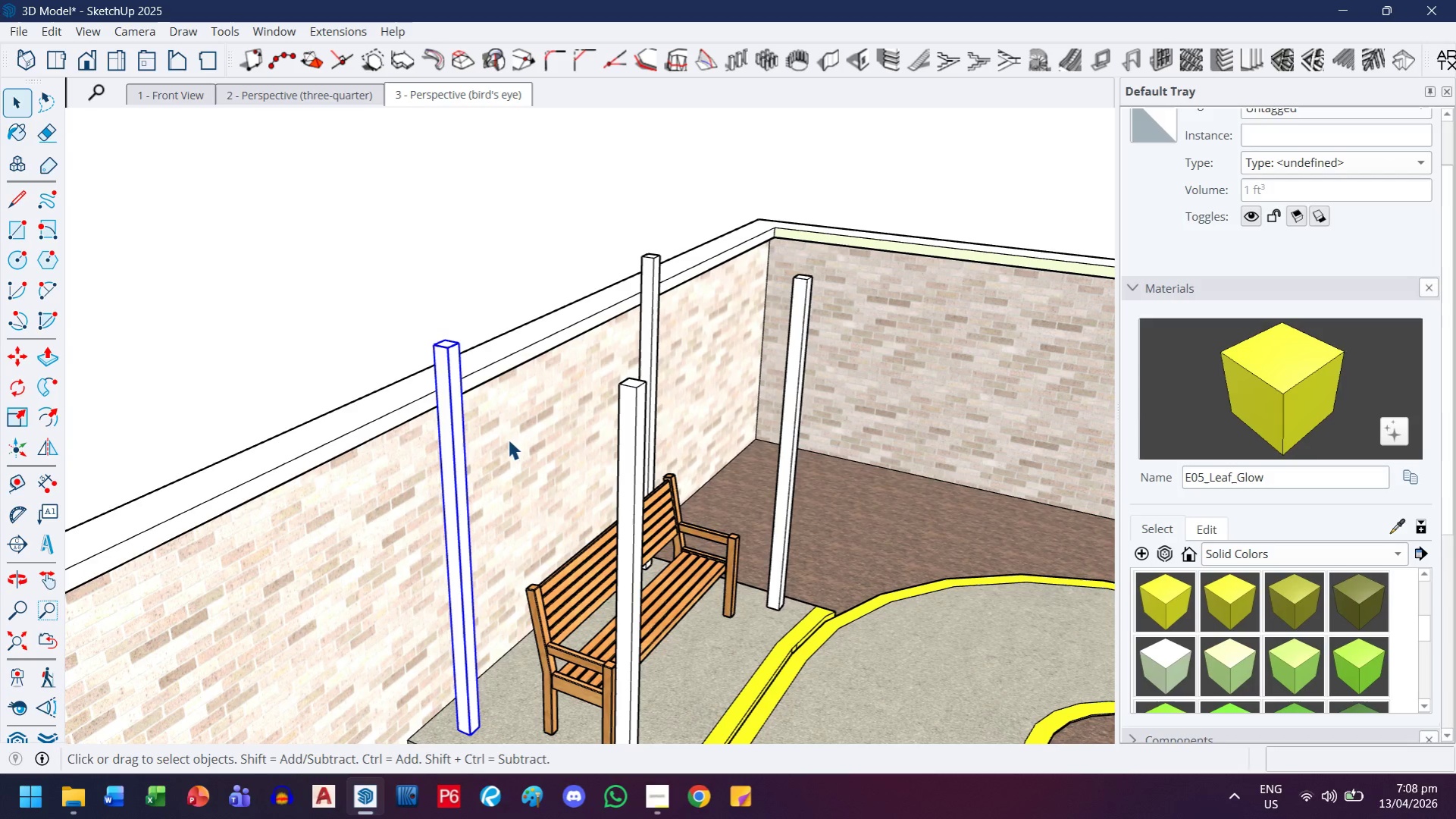 
hold_key(key=ControlLeft, duration=1.27)
double_click([640, 436])
 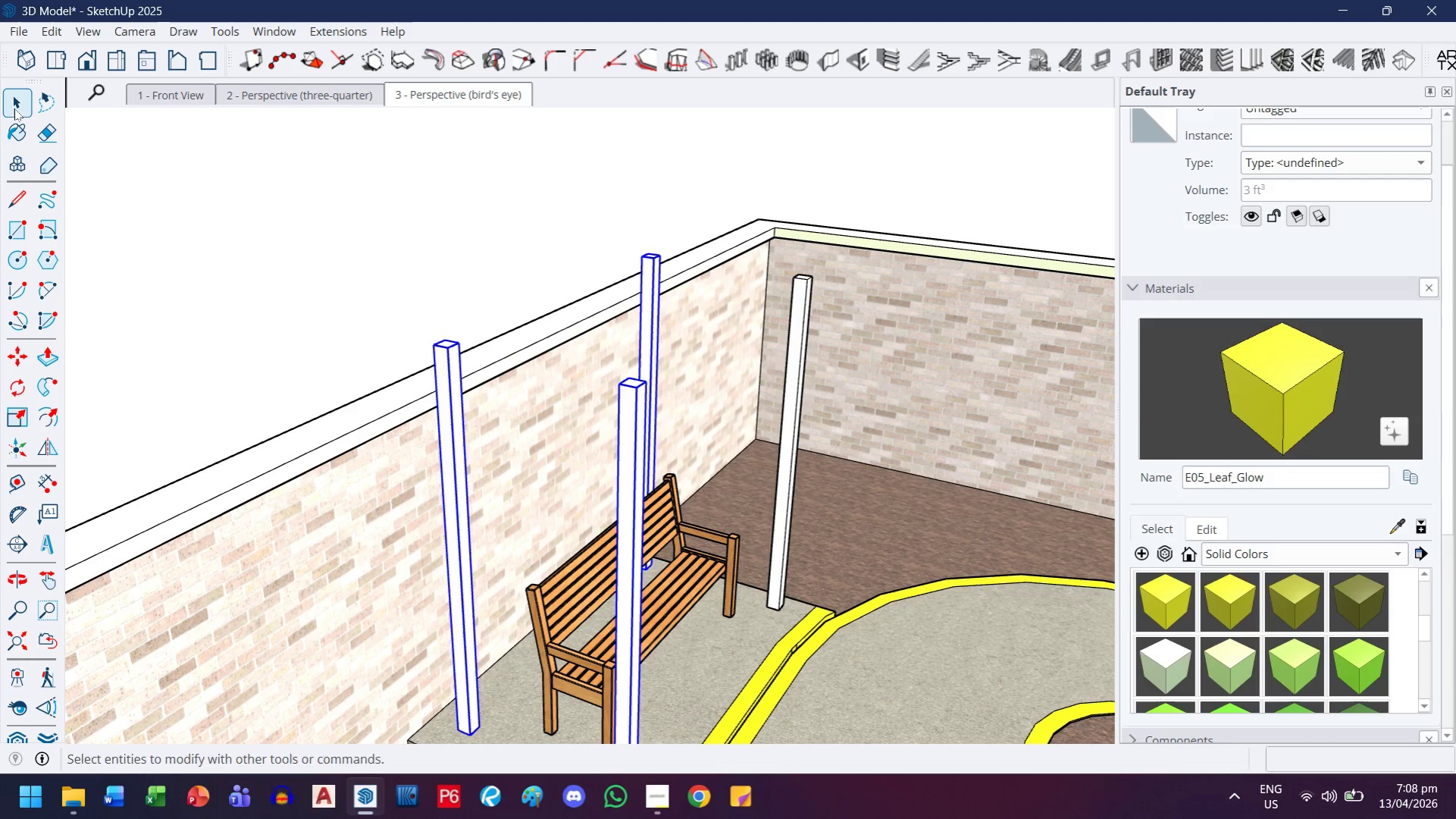 
double_click([441, 293])
 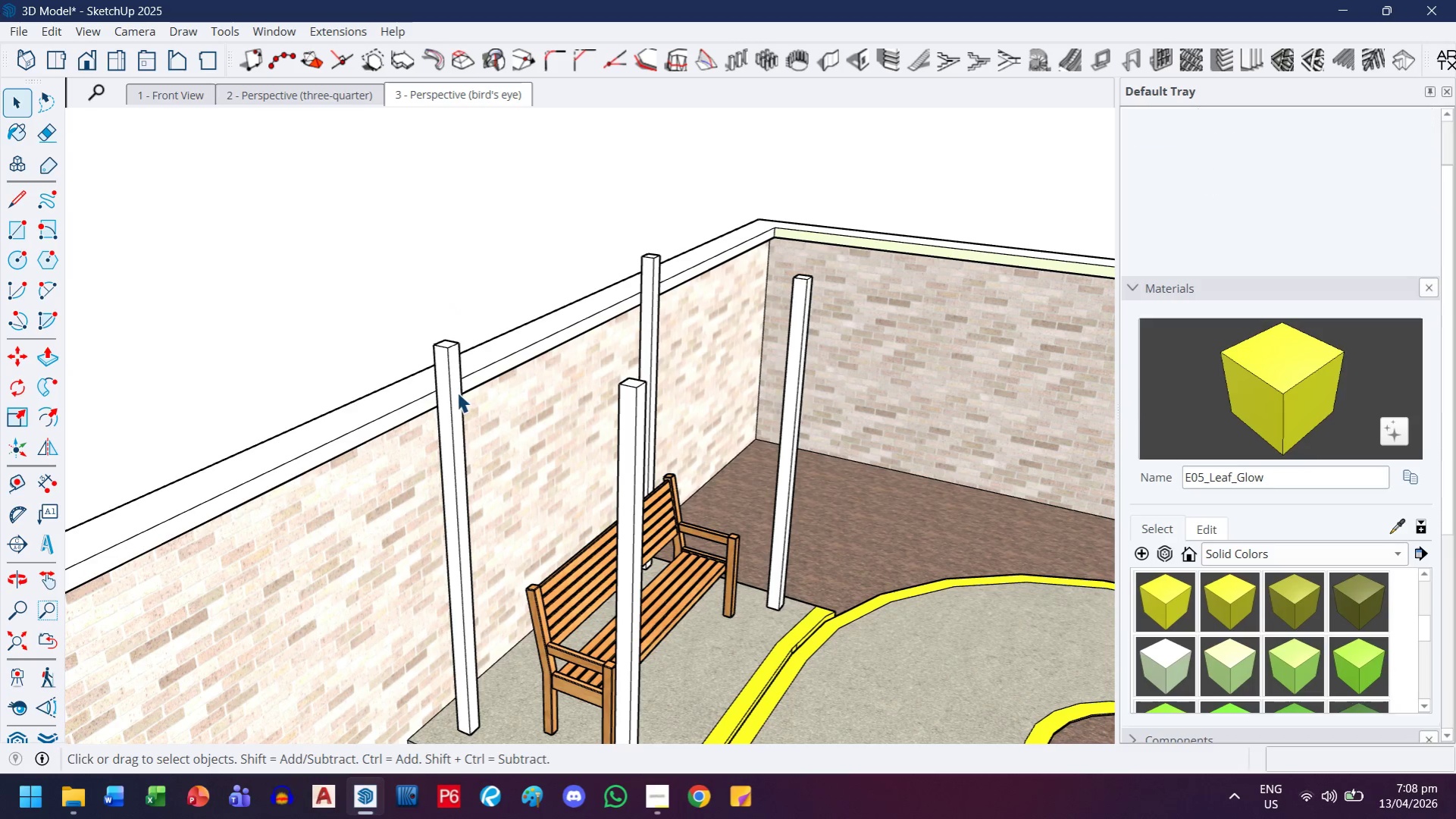 
double_click([457, 392])
 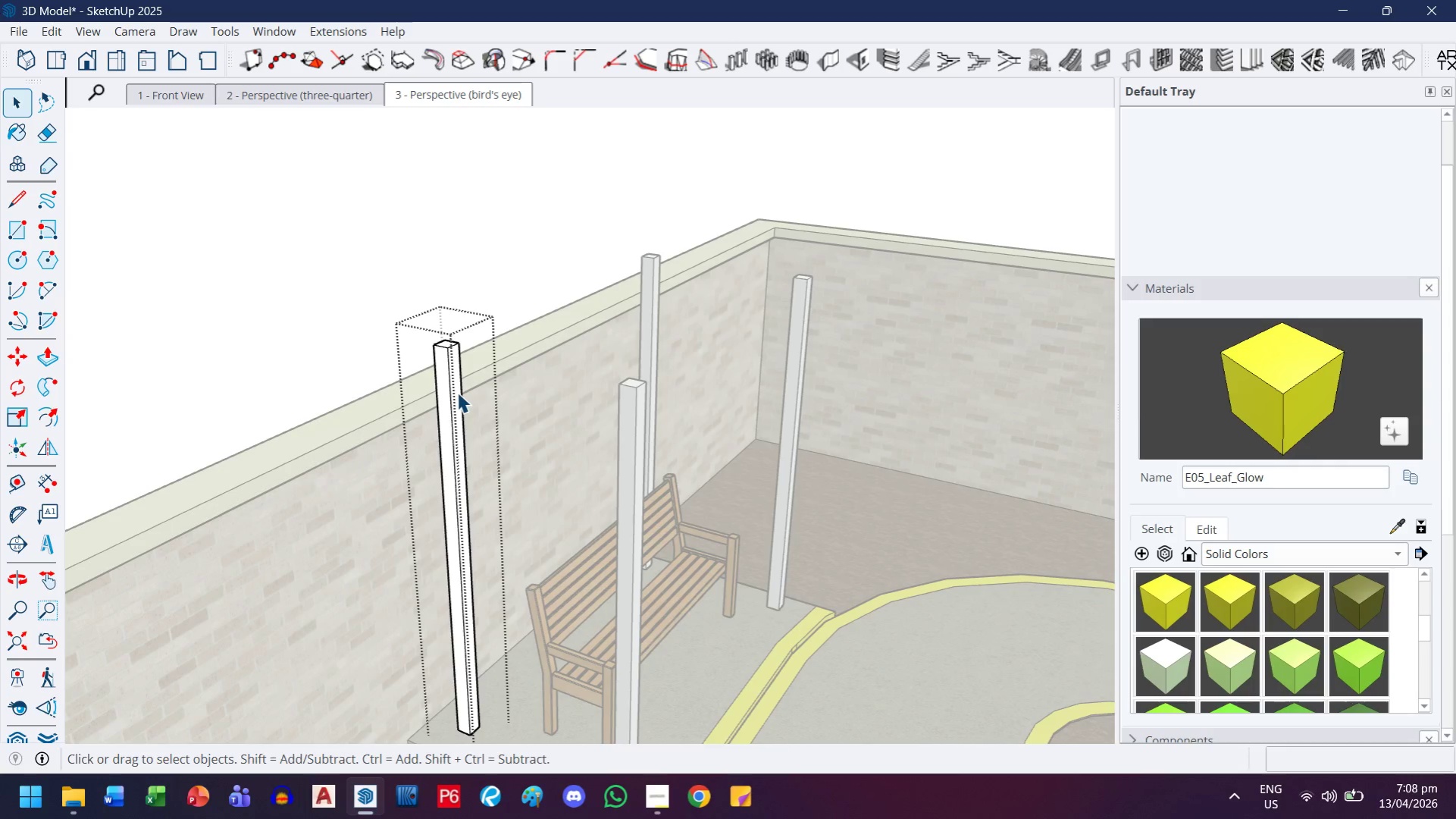 
key(P)
 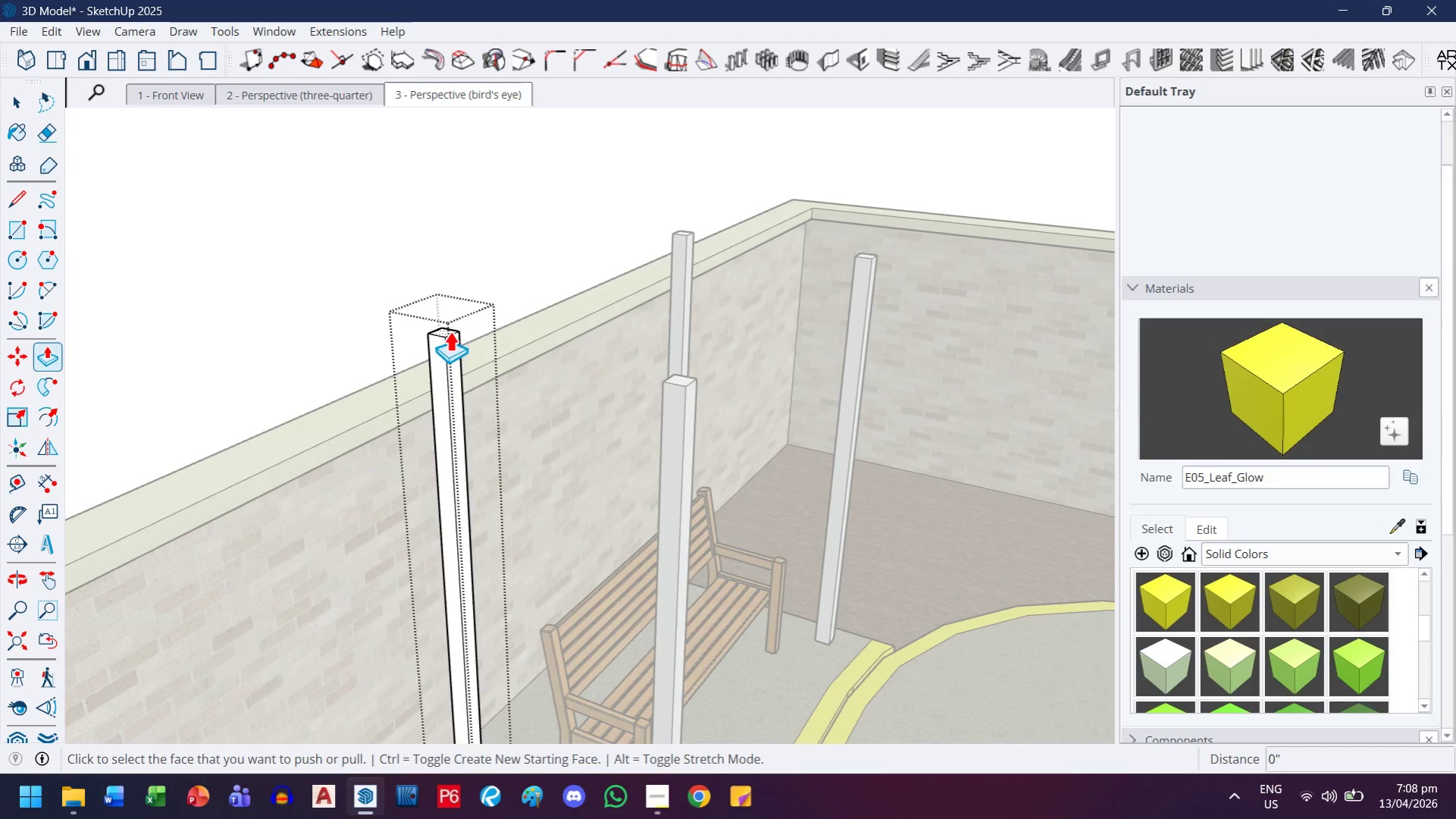 
scroll: coordinate [440, 360], scroll_direction: up, amount: 11.0
 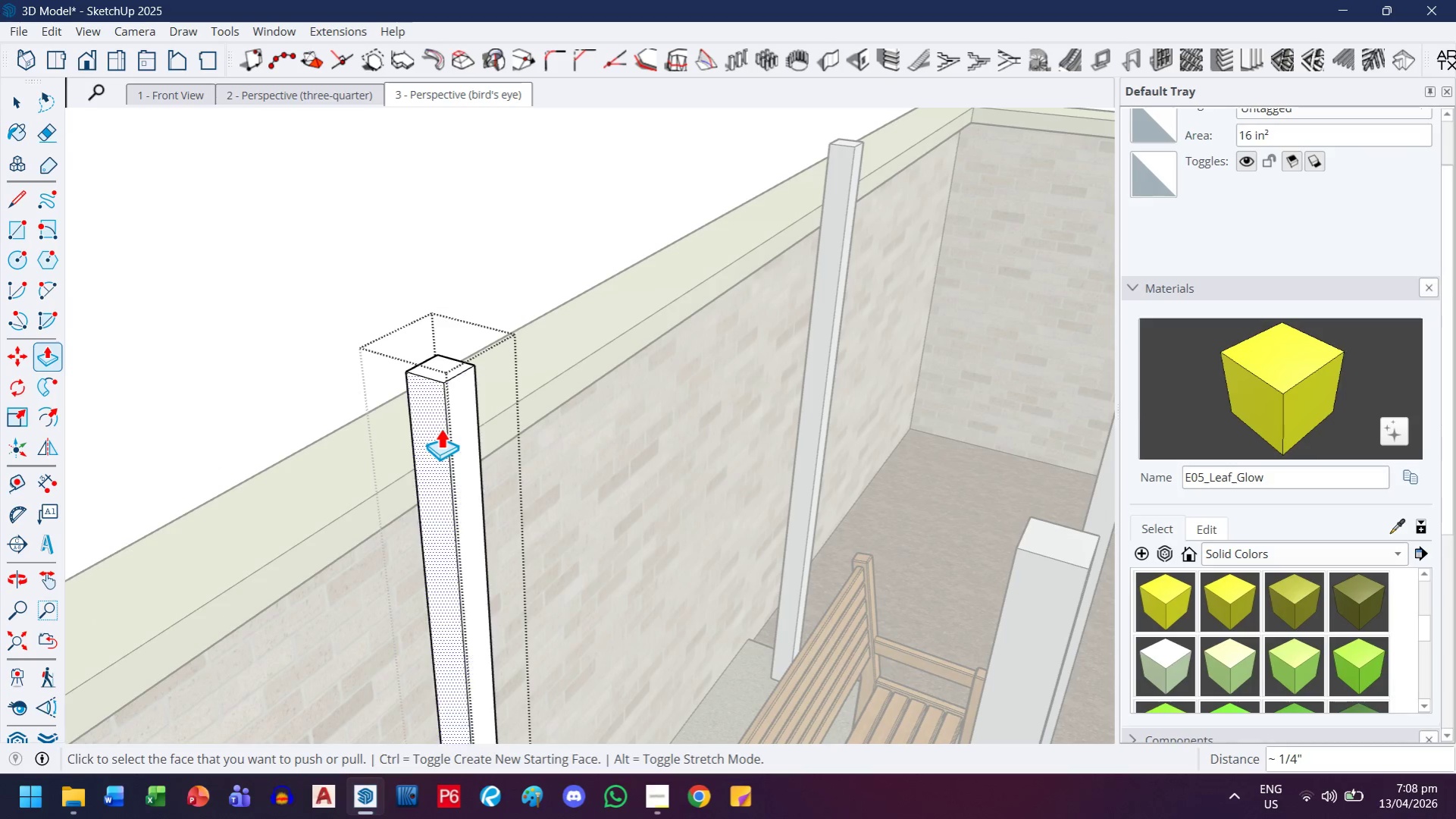 
key(Control+ControlLeft)
 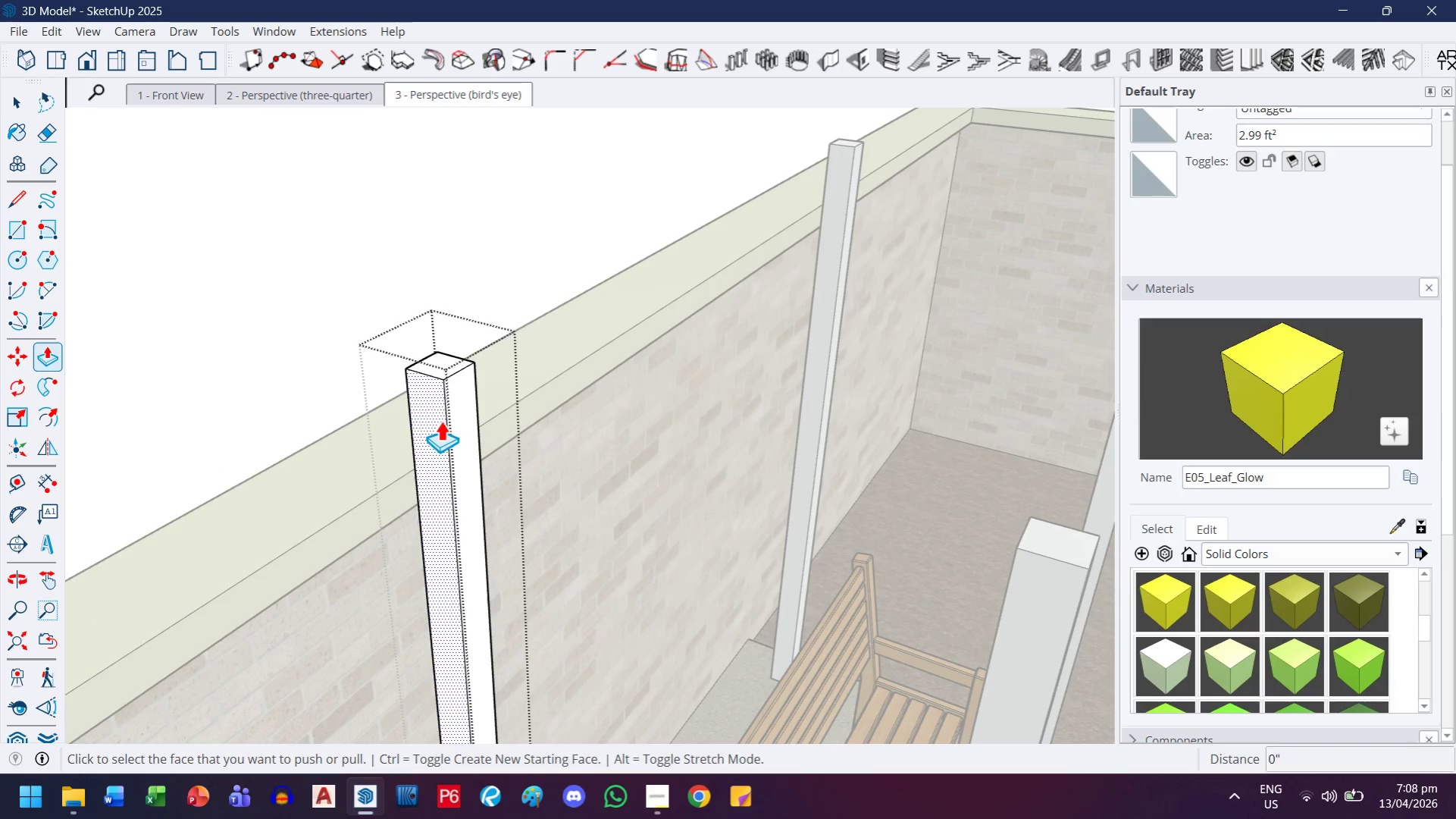 
key(Control+Z)
 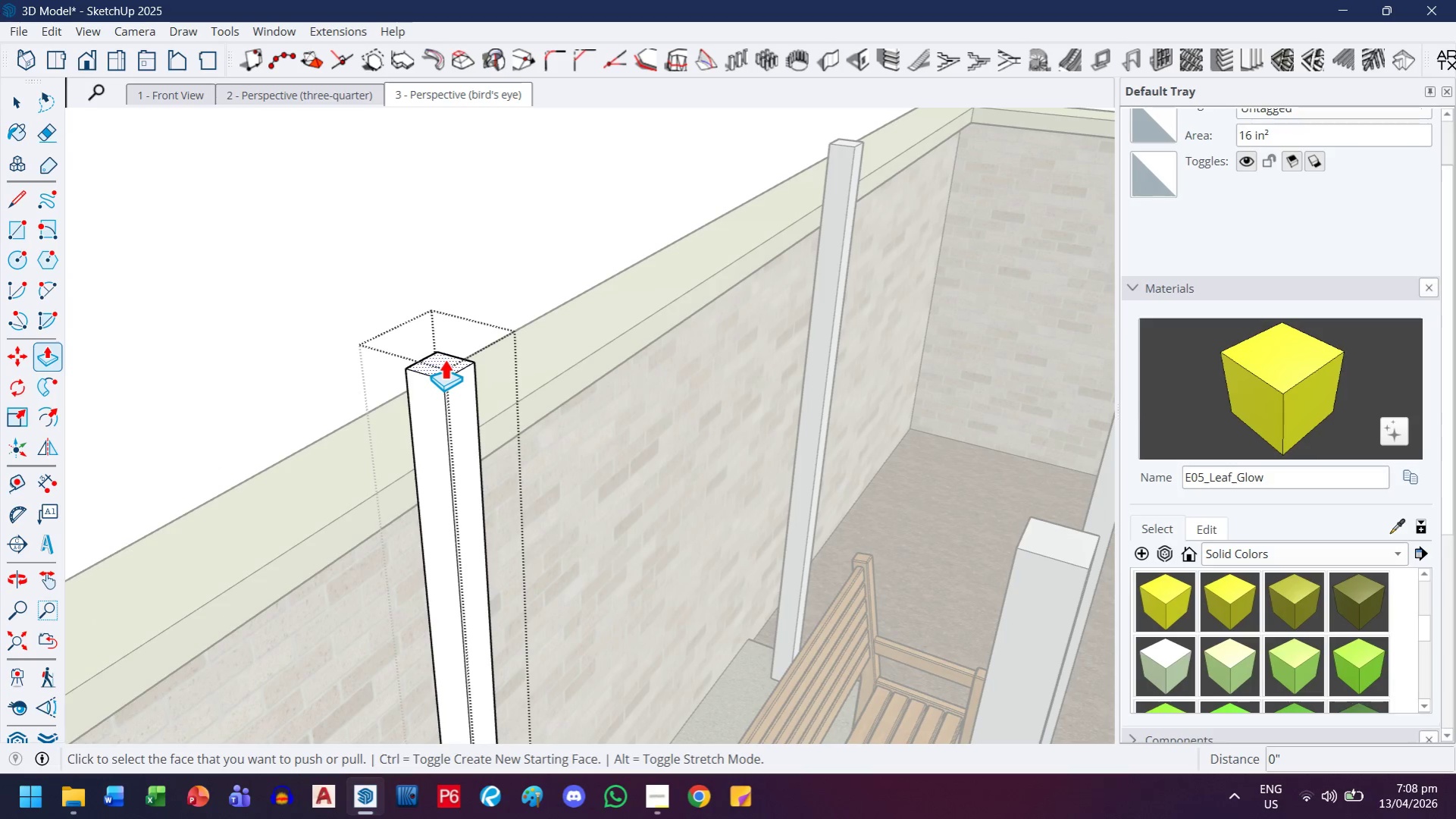 
left_click([444, 359])
 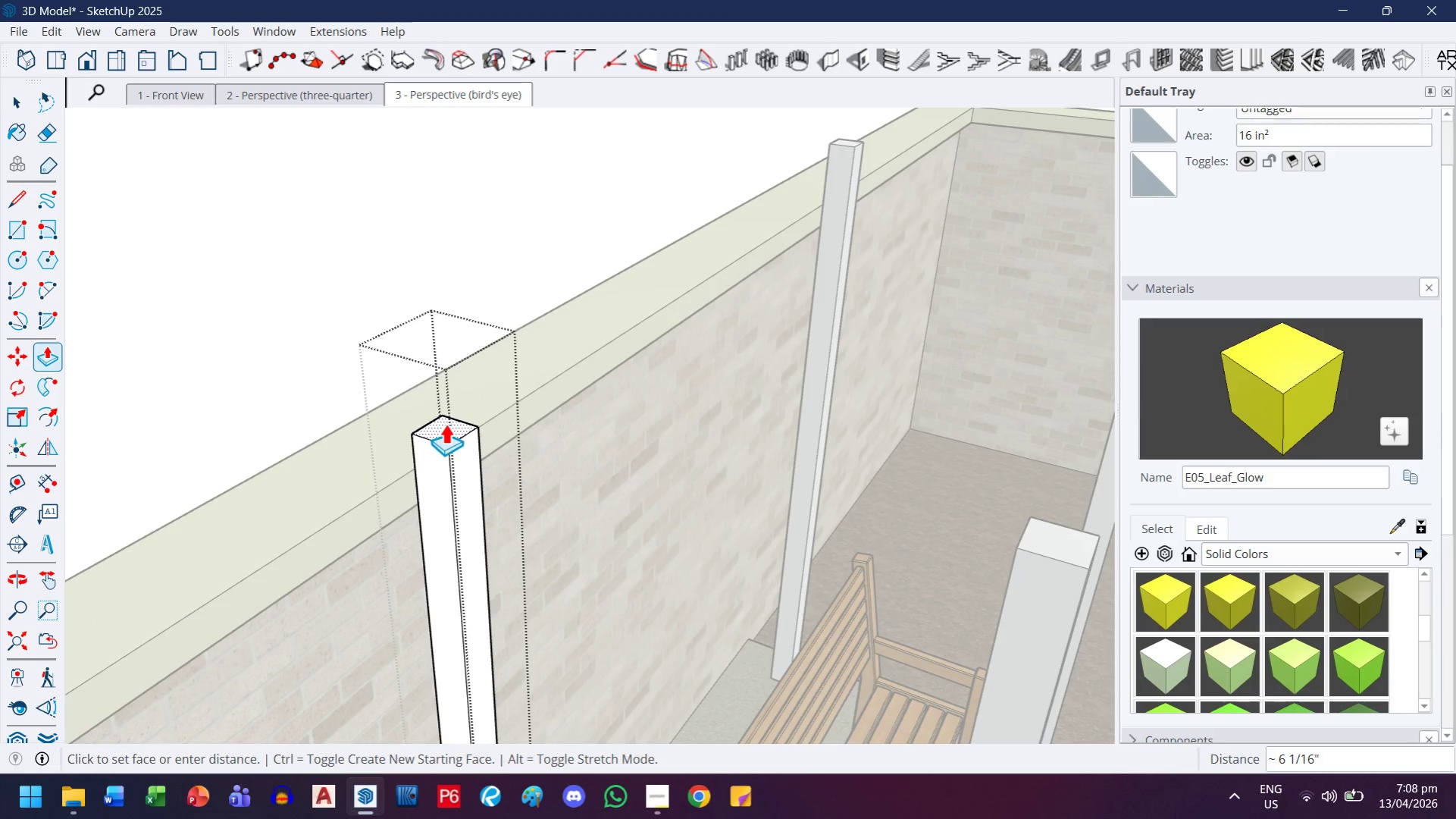 
key(1)
 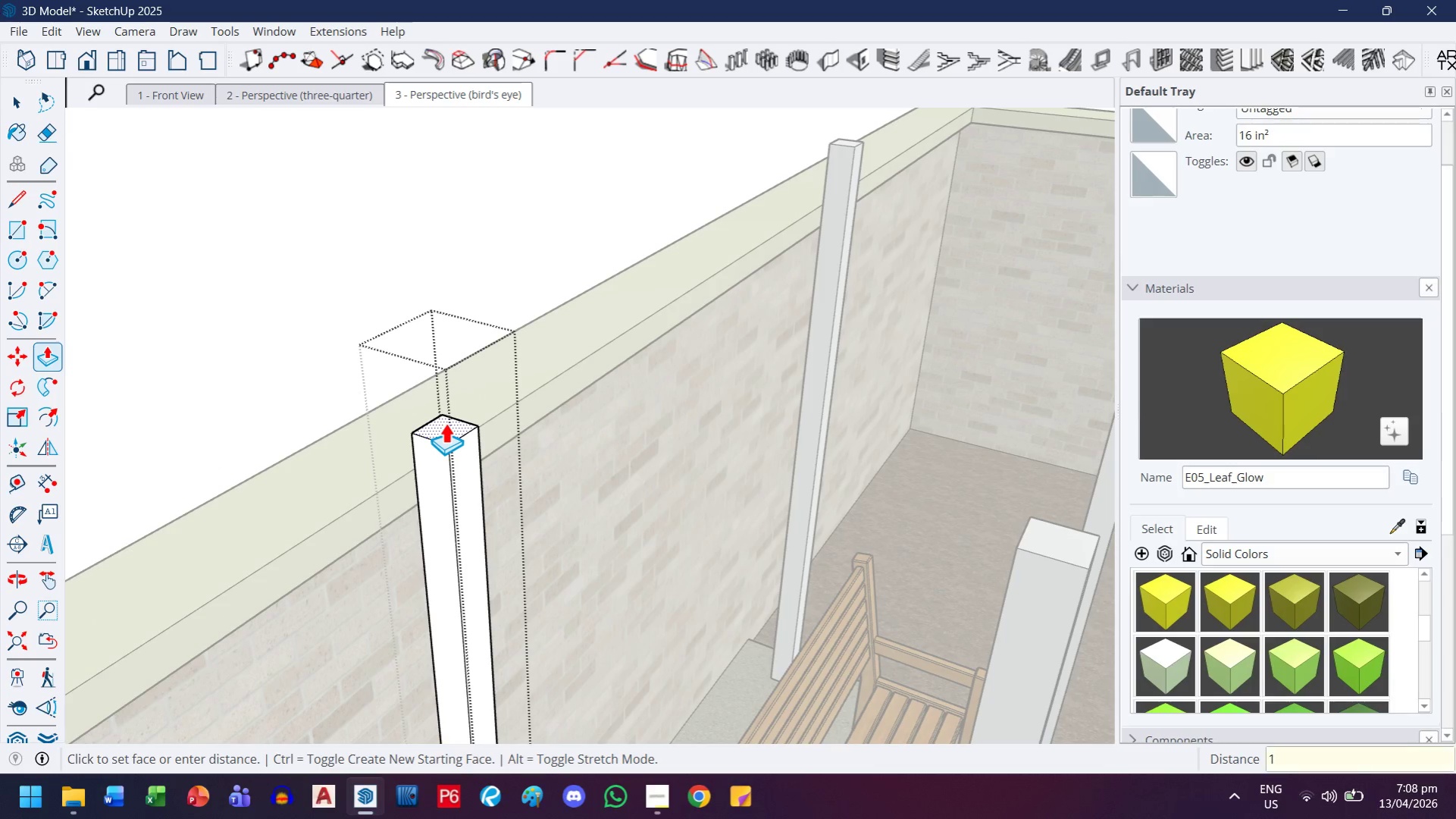 
key(Quote)
 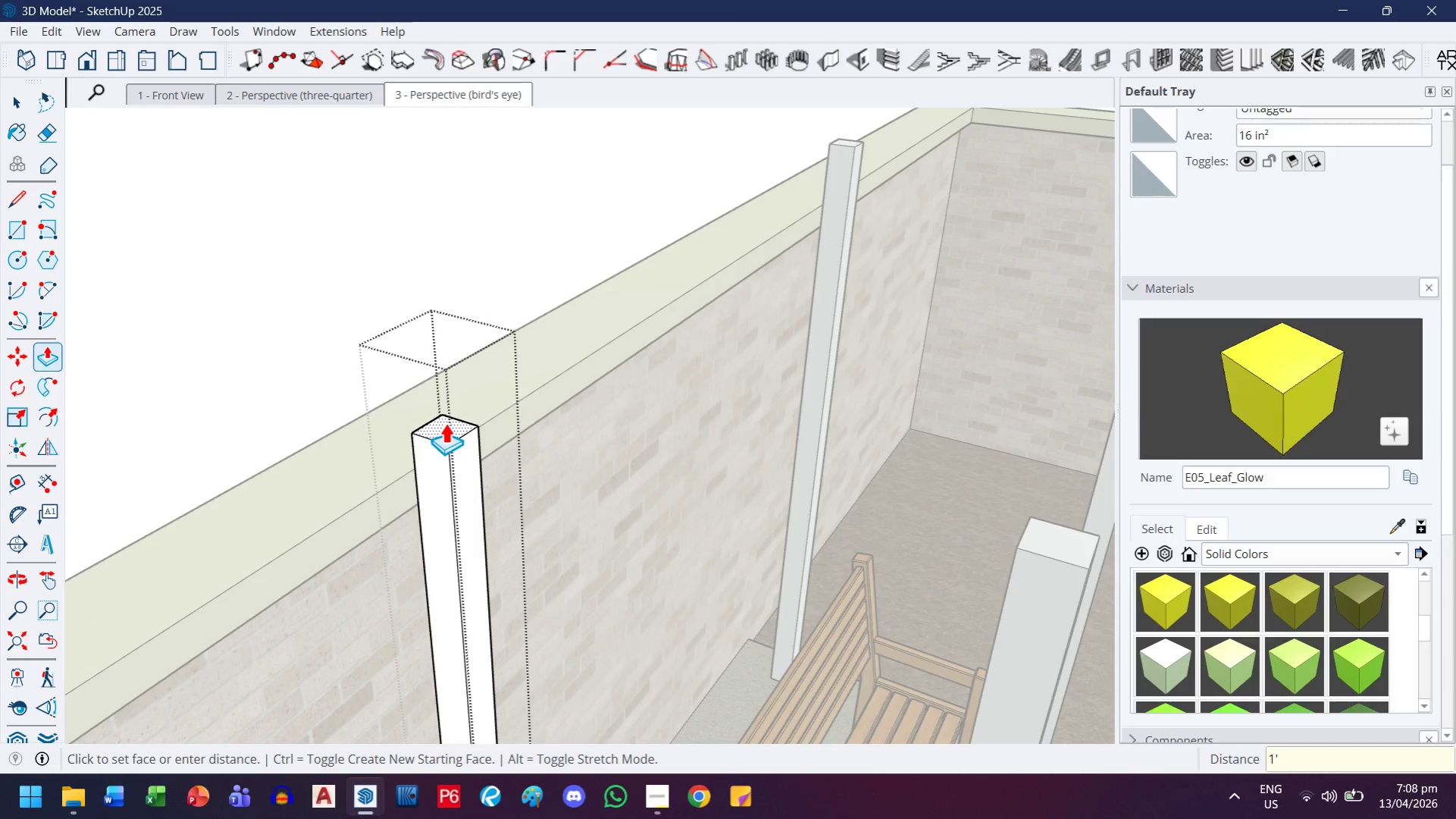 
key(Enter)
 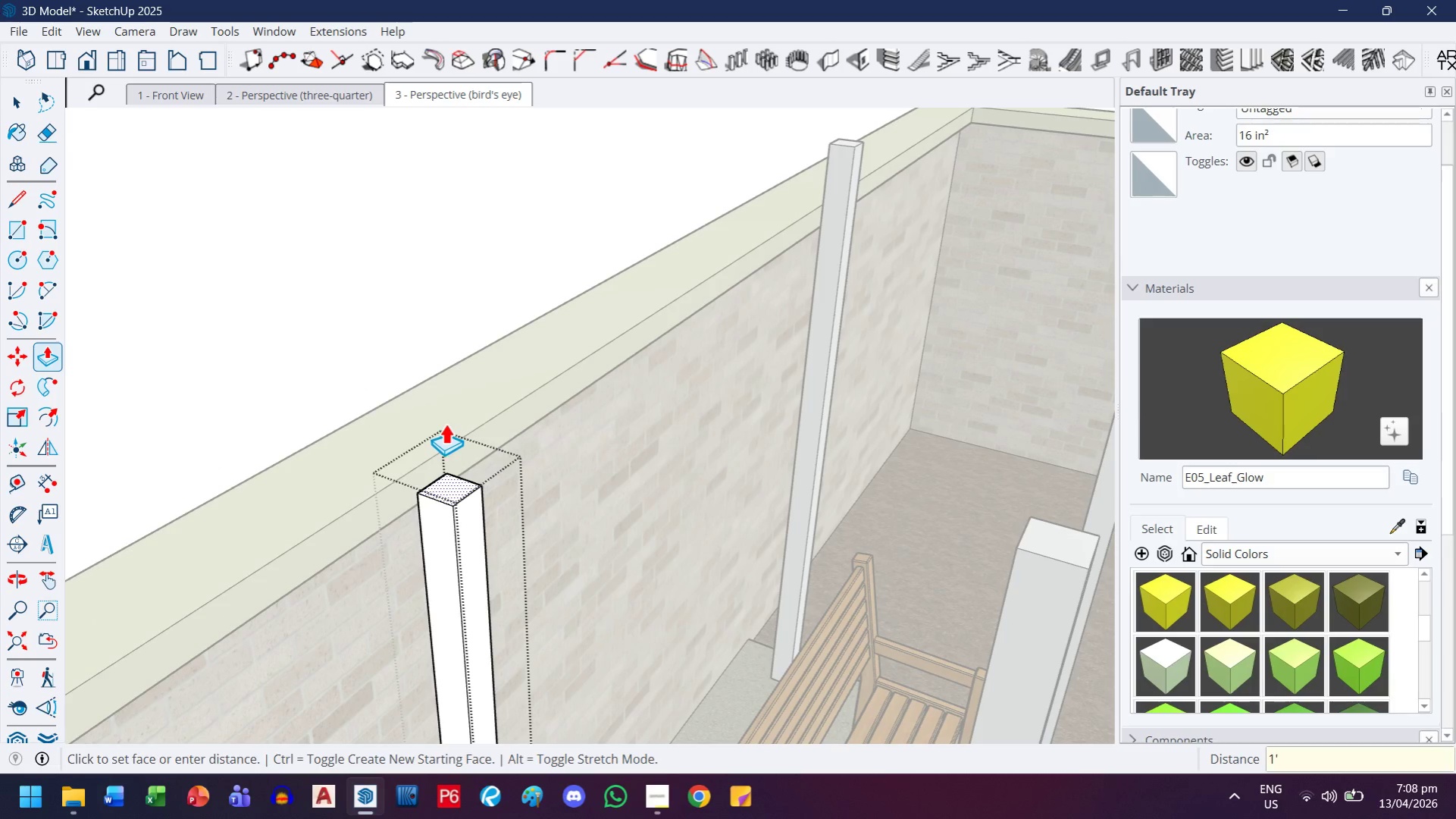 
scroll: coordinate [445, 423], scroll_direction: down, amount: 4.0
 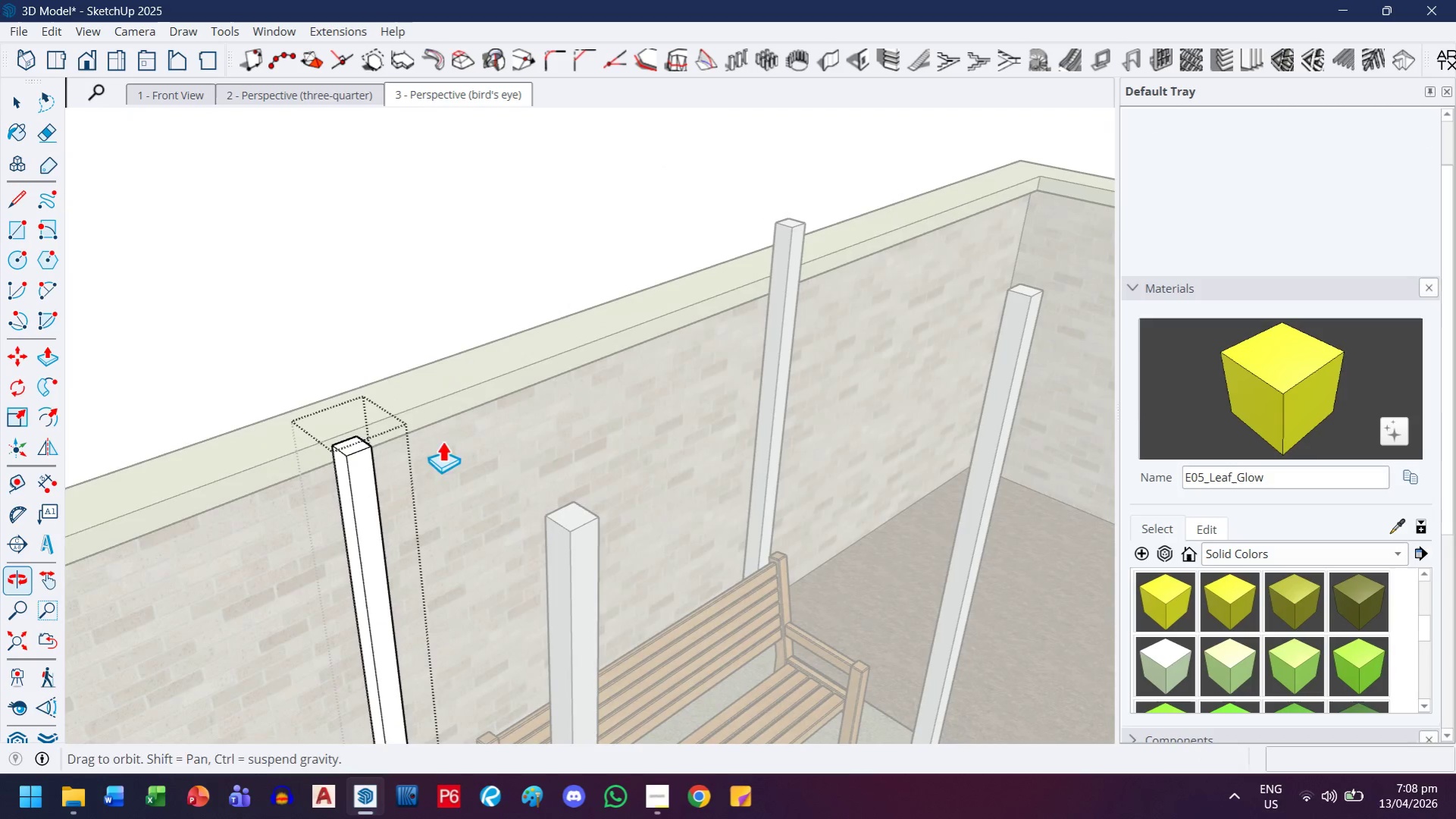 
mouse_move([479, 752])
 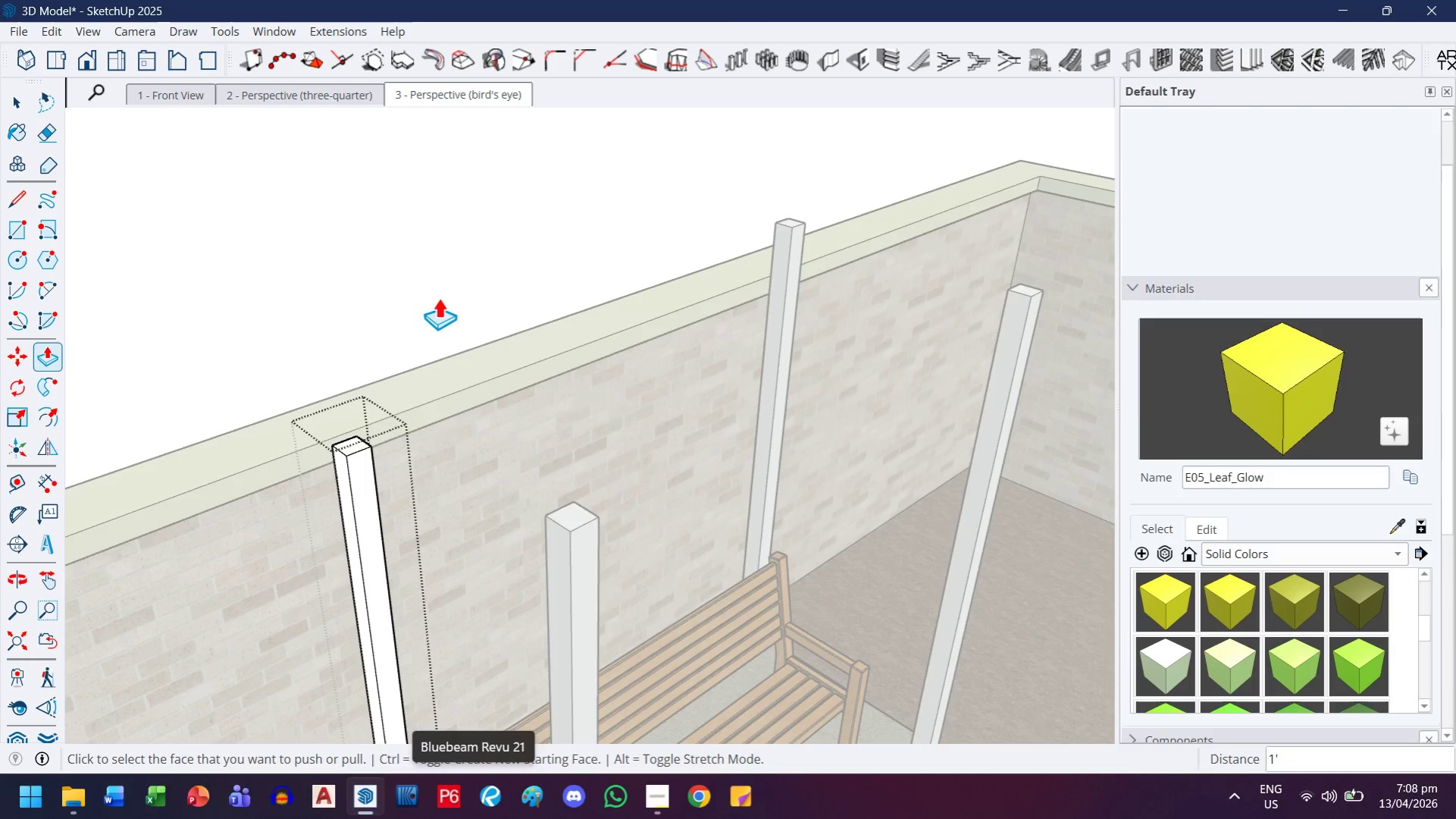 
scroll: coordinate [429, 293], scroll_direction: down, amount: 3.0
 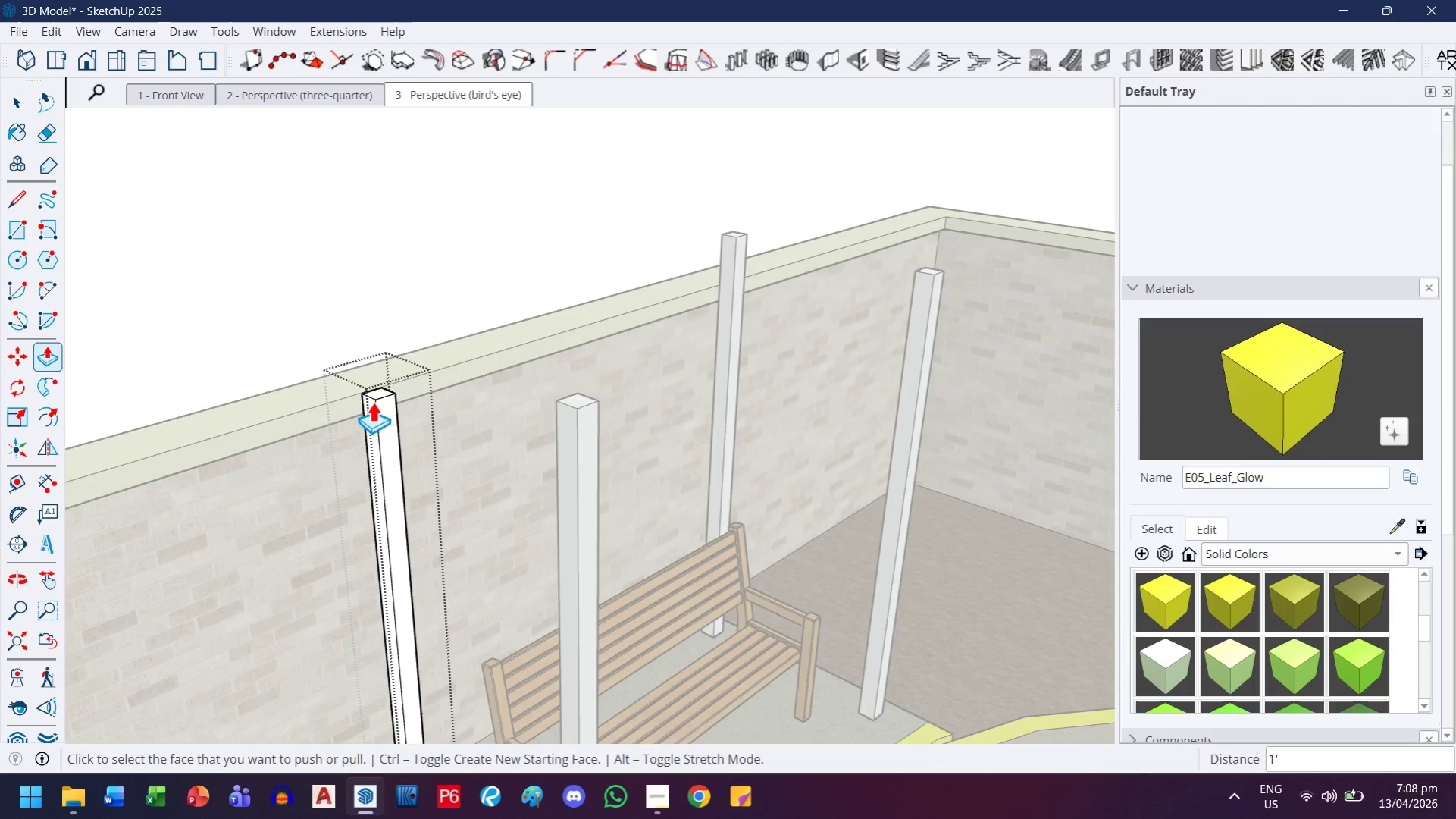 
scroll: coordinate [371, 403], scroll_direction: up, amount: 2.0
 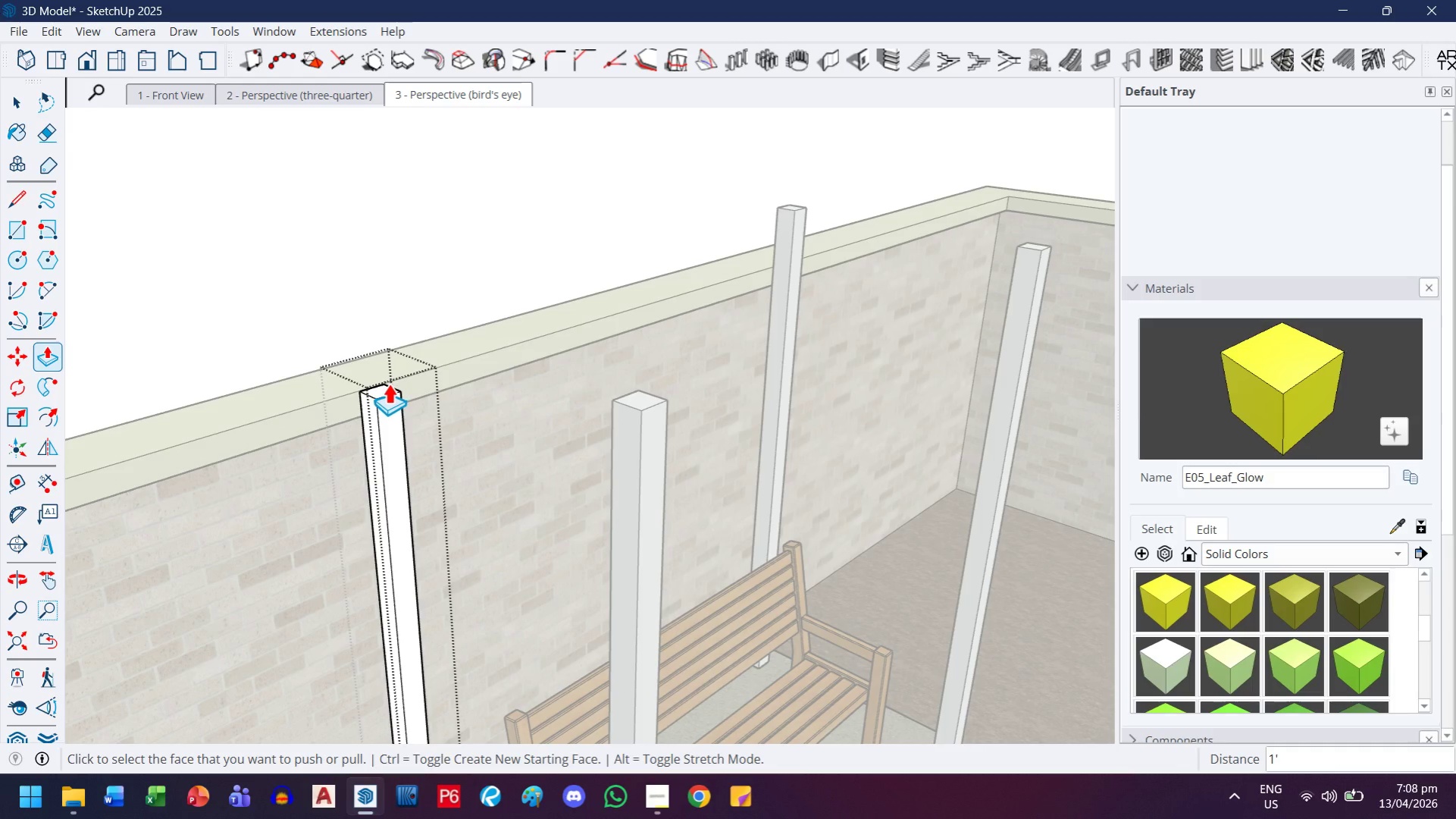 
left_click([387, 384])
 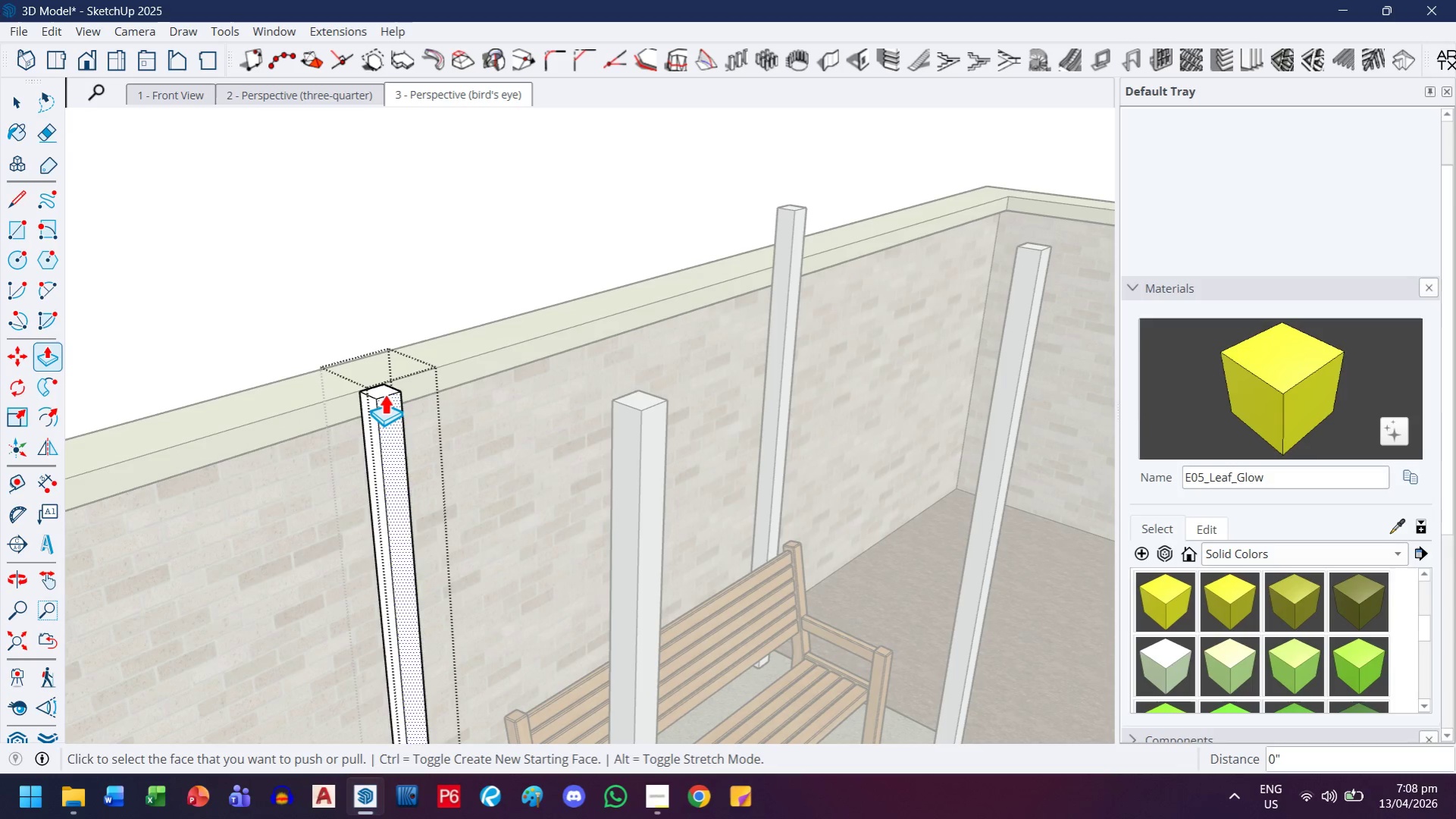 
left_click([383, 392])
 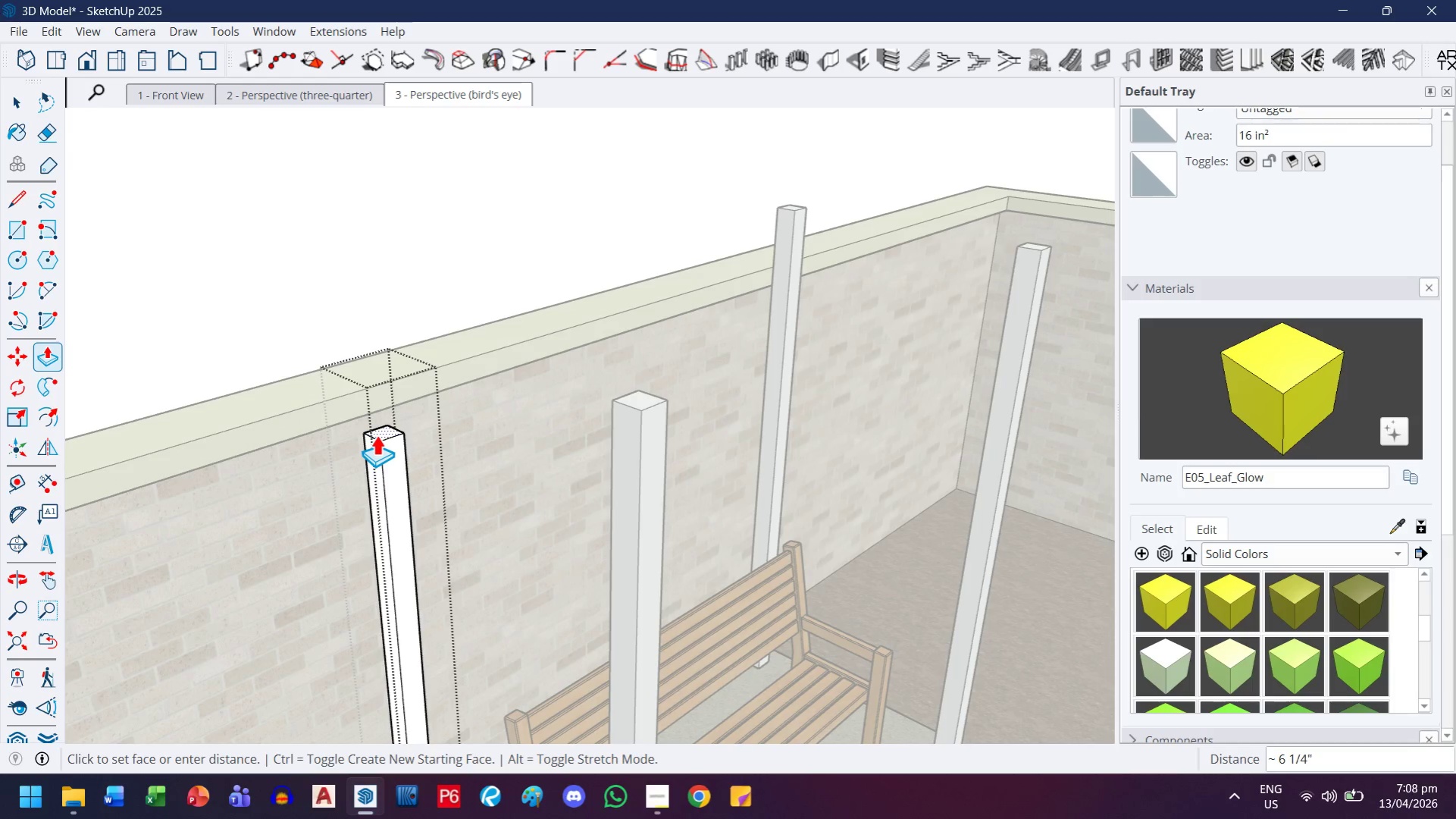 
key(1)
 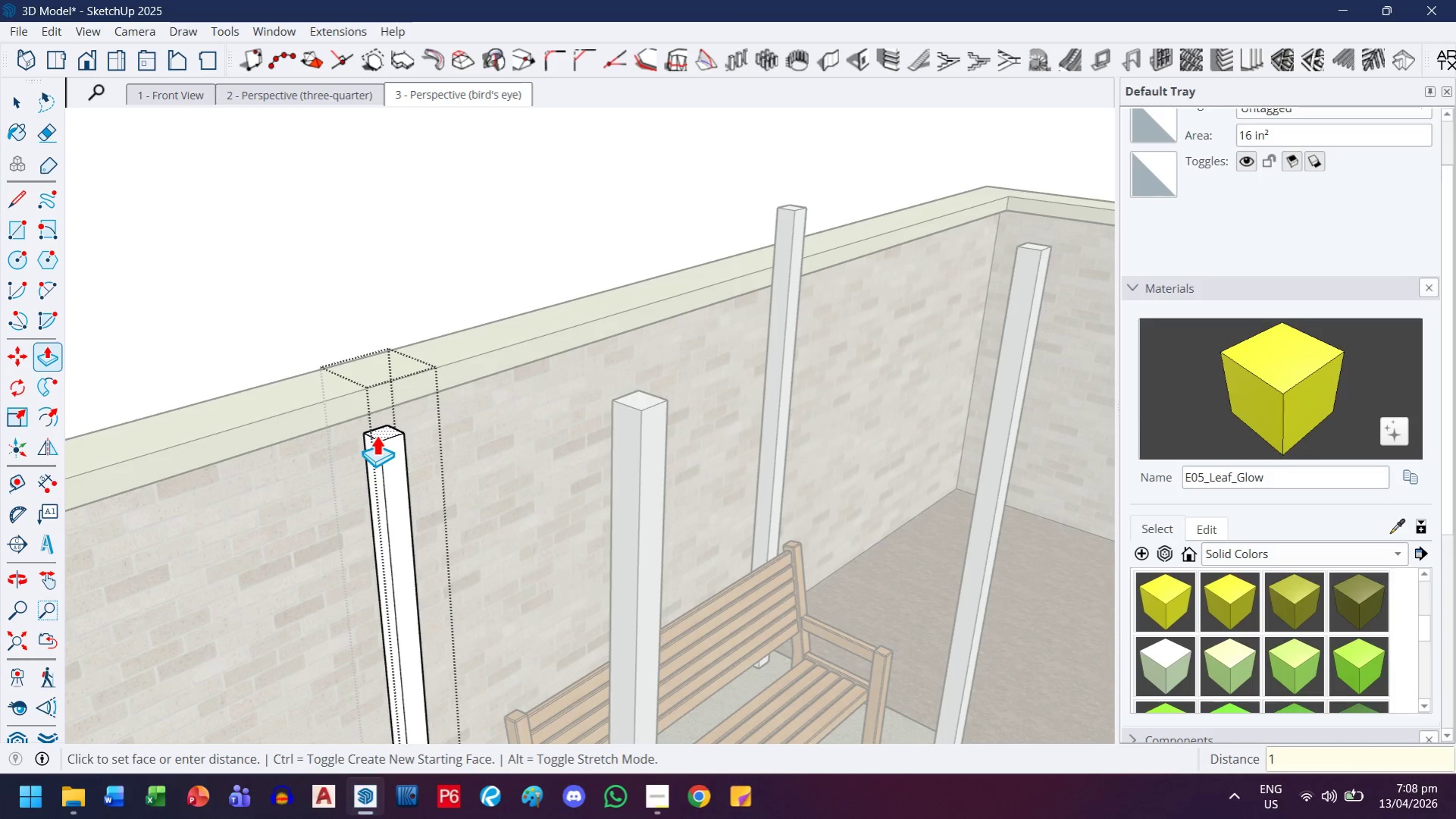 
key(Quote)
 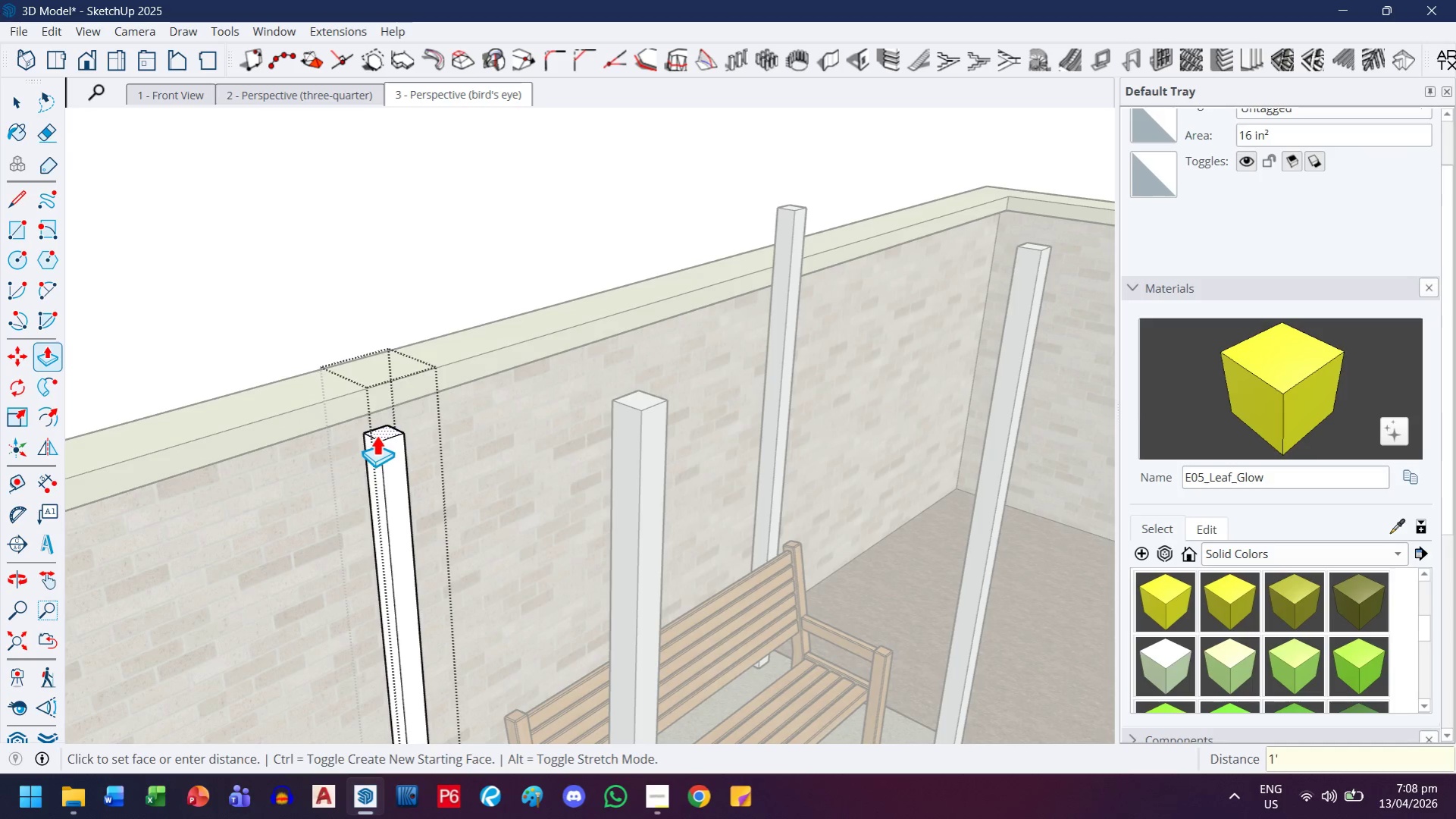 
key(Enter)
 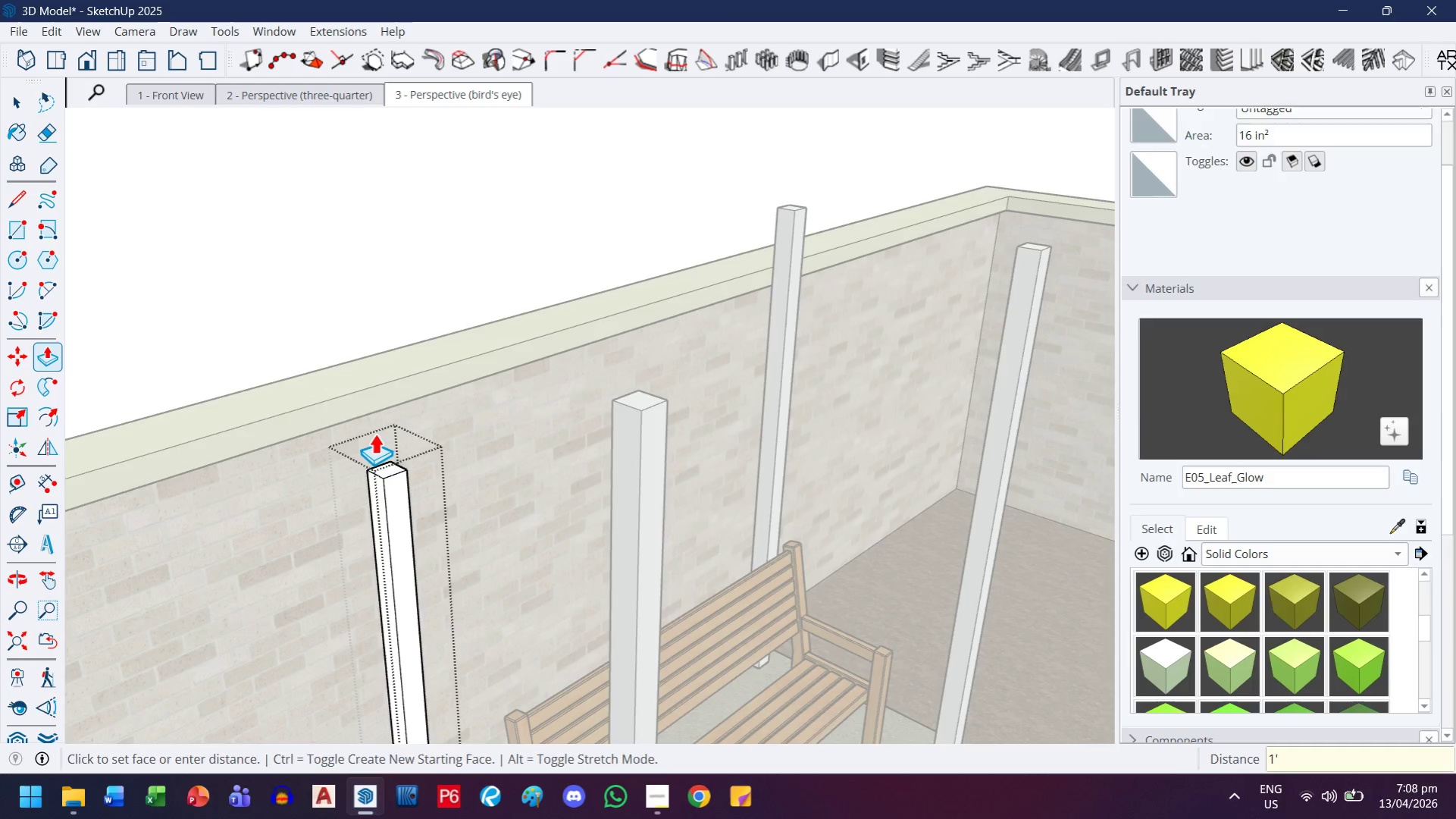 
key(H)
 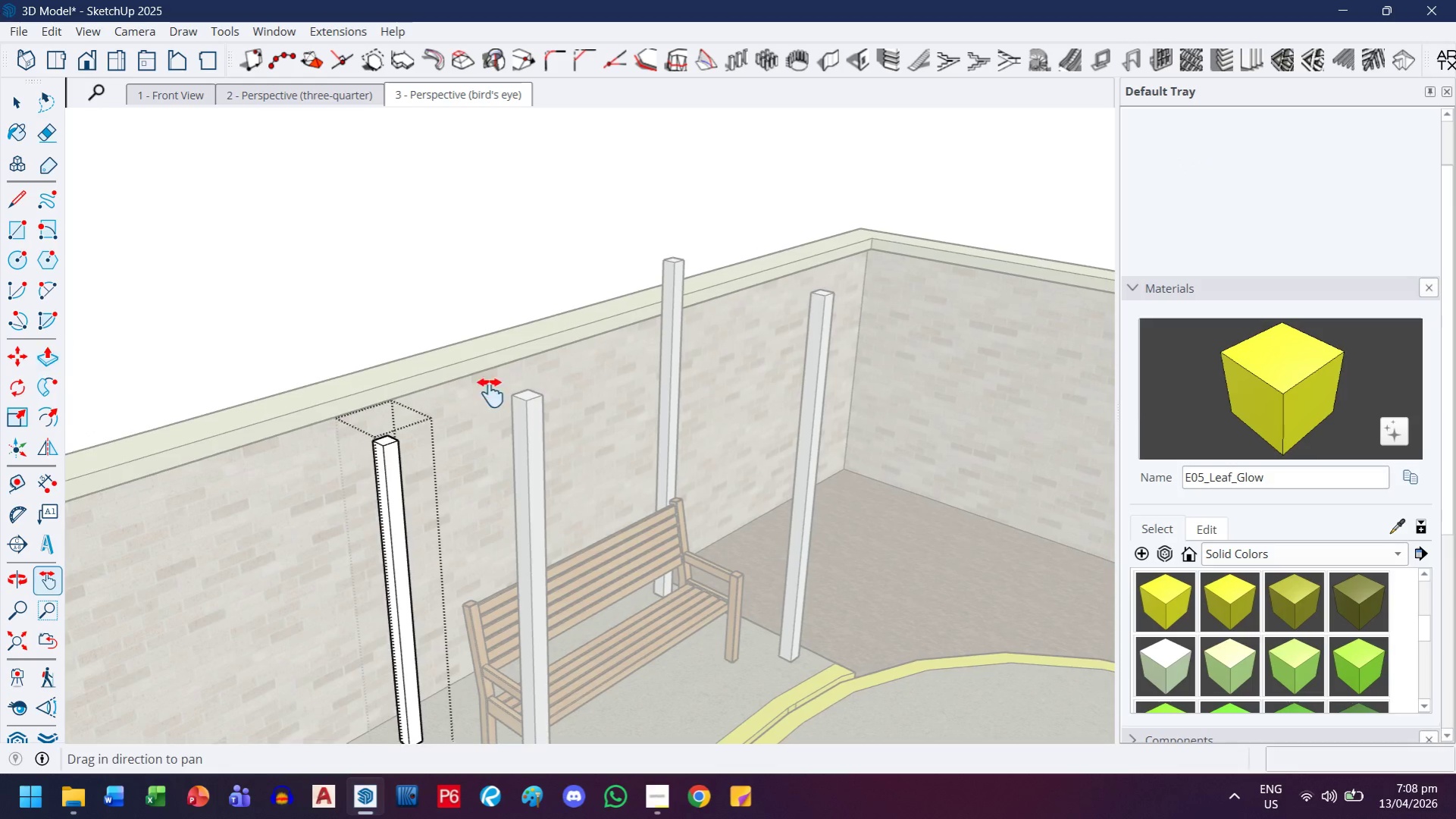 
left_click_drag(start_coordinate=[490, 416], to_coordinate=[490, 303])
 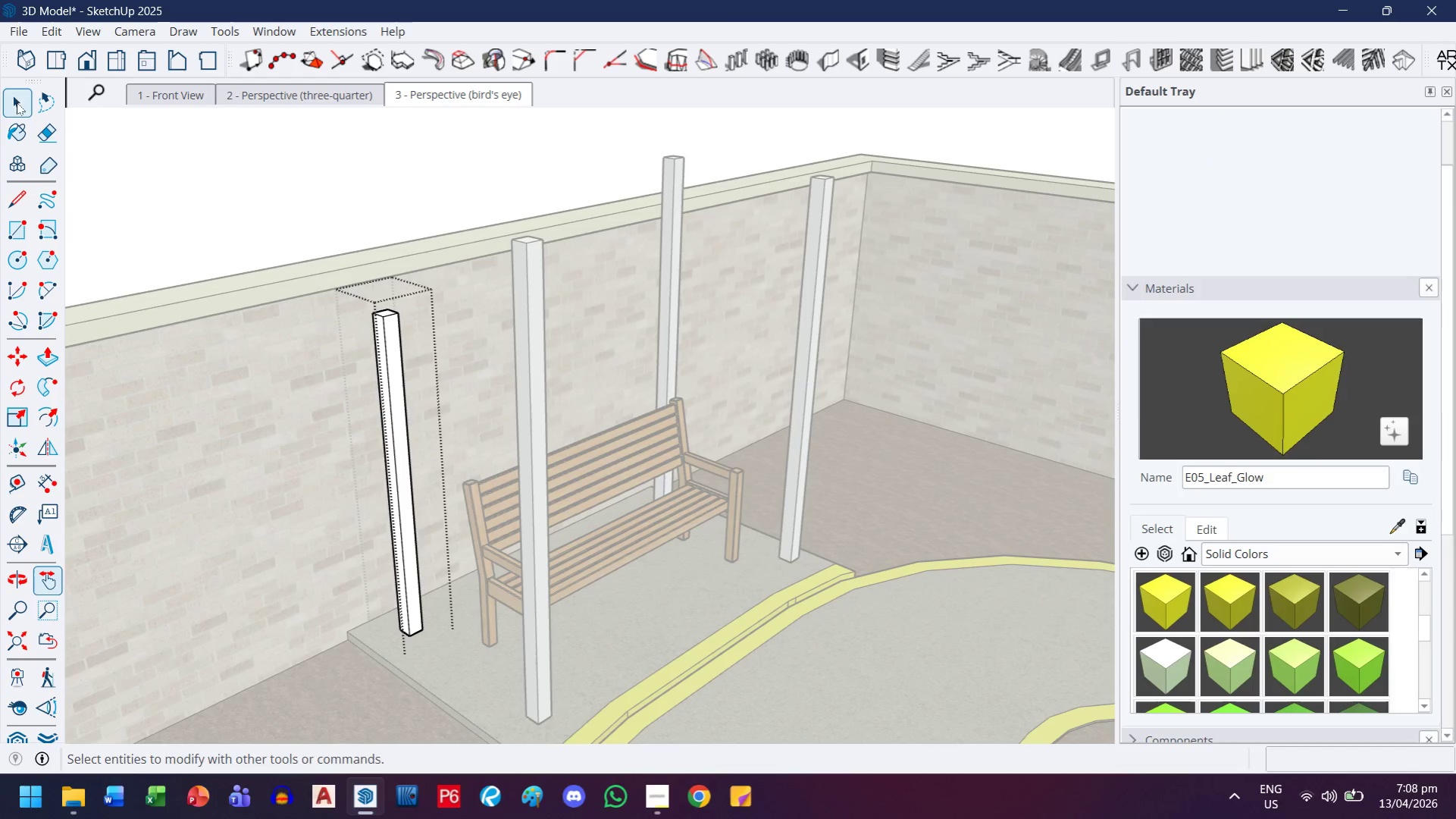 
scroll: coordinate [396, 344], scroll_direction: down, amount: 6.0
 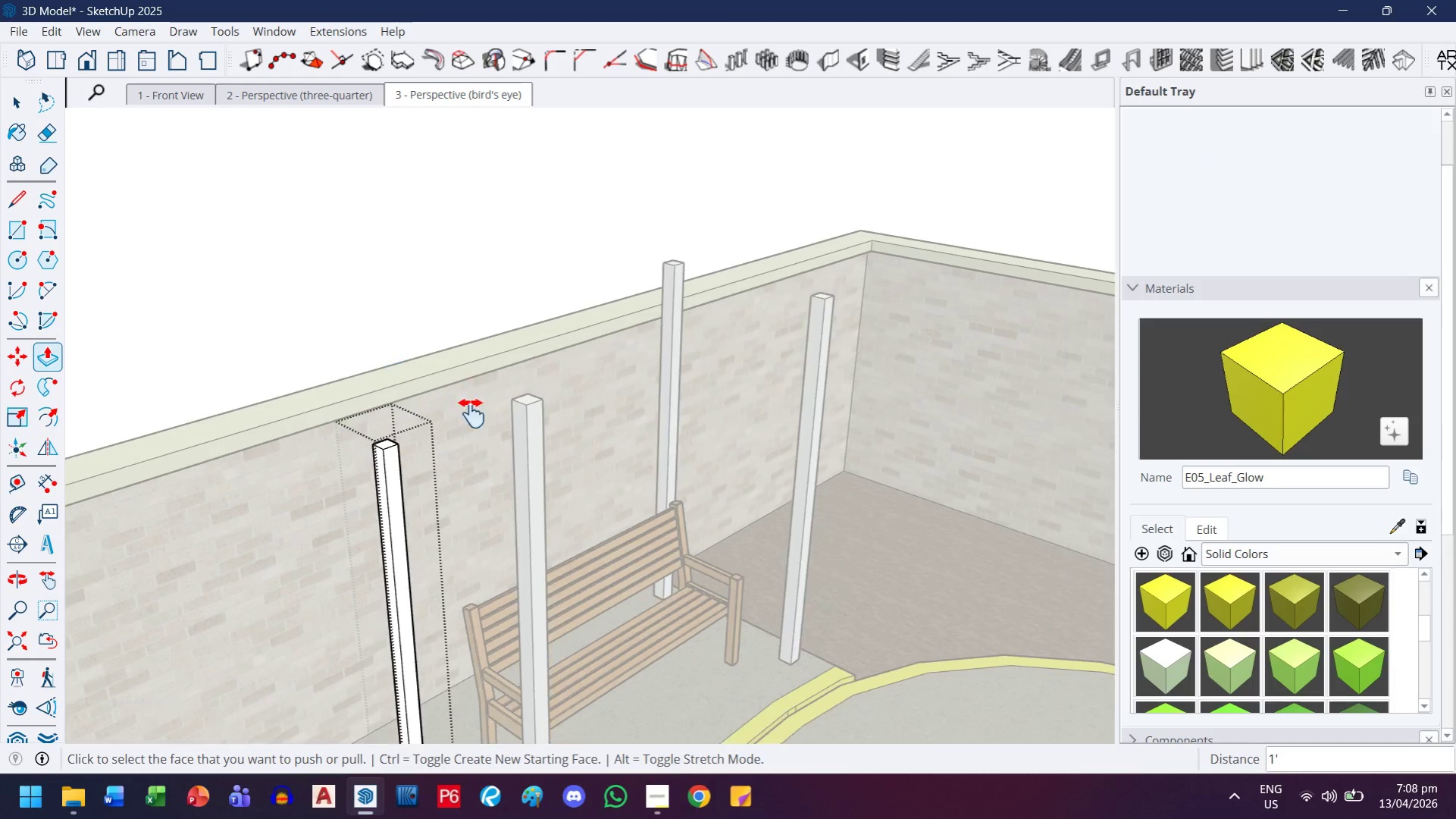 
double_click([199, 162])
 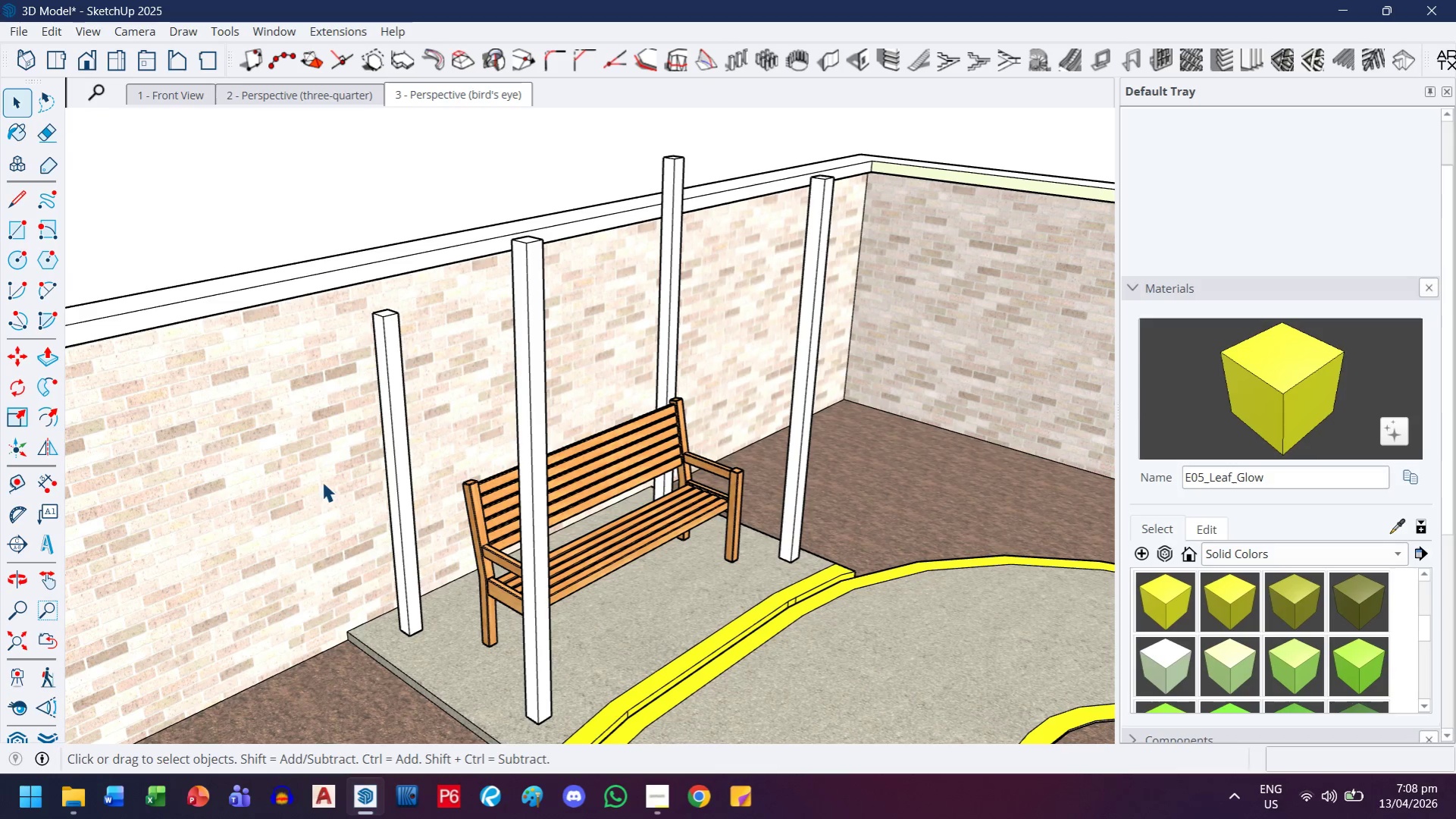 
double_click([542, 368])
 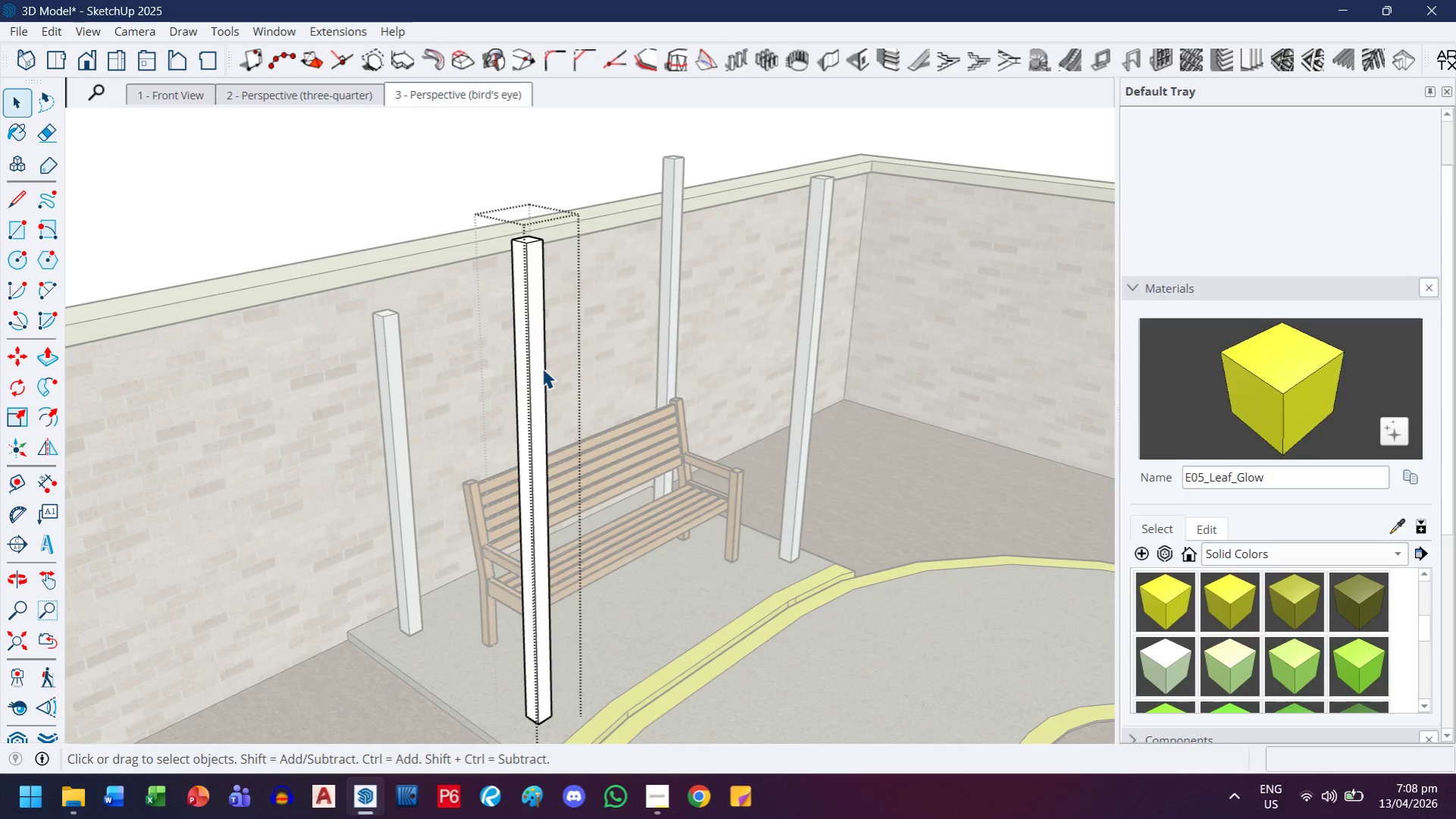 
key(P)
 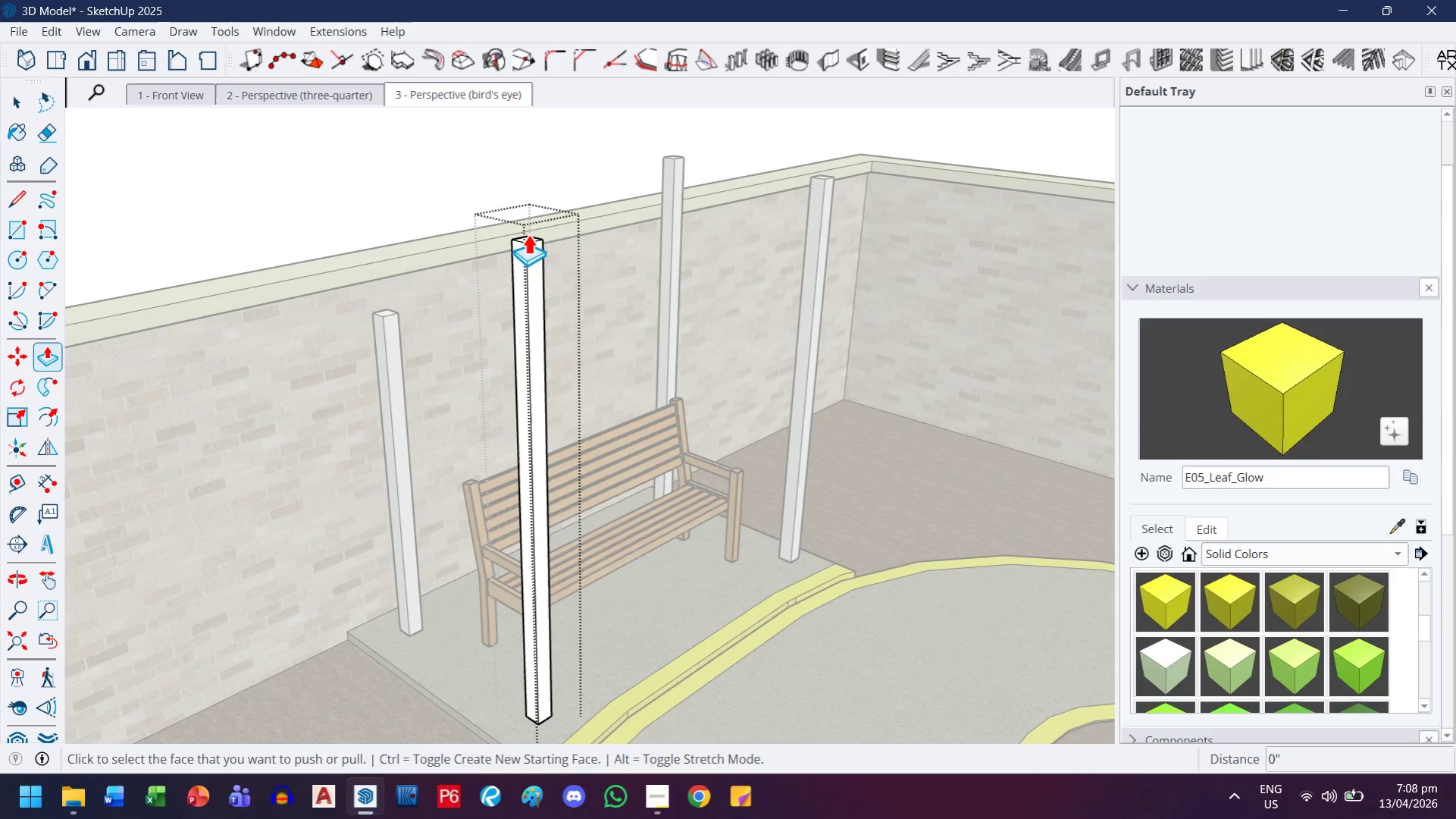 
left_click([528, 234])
 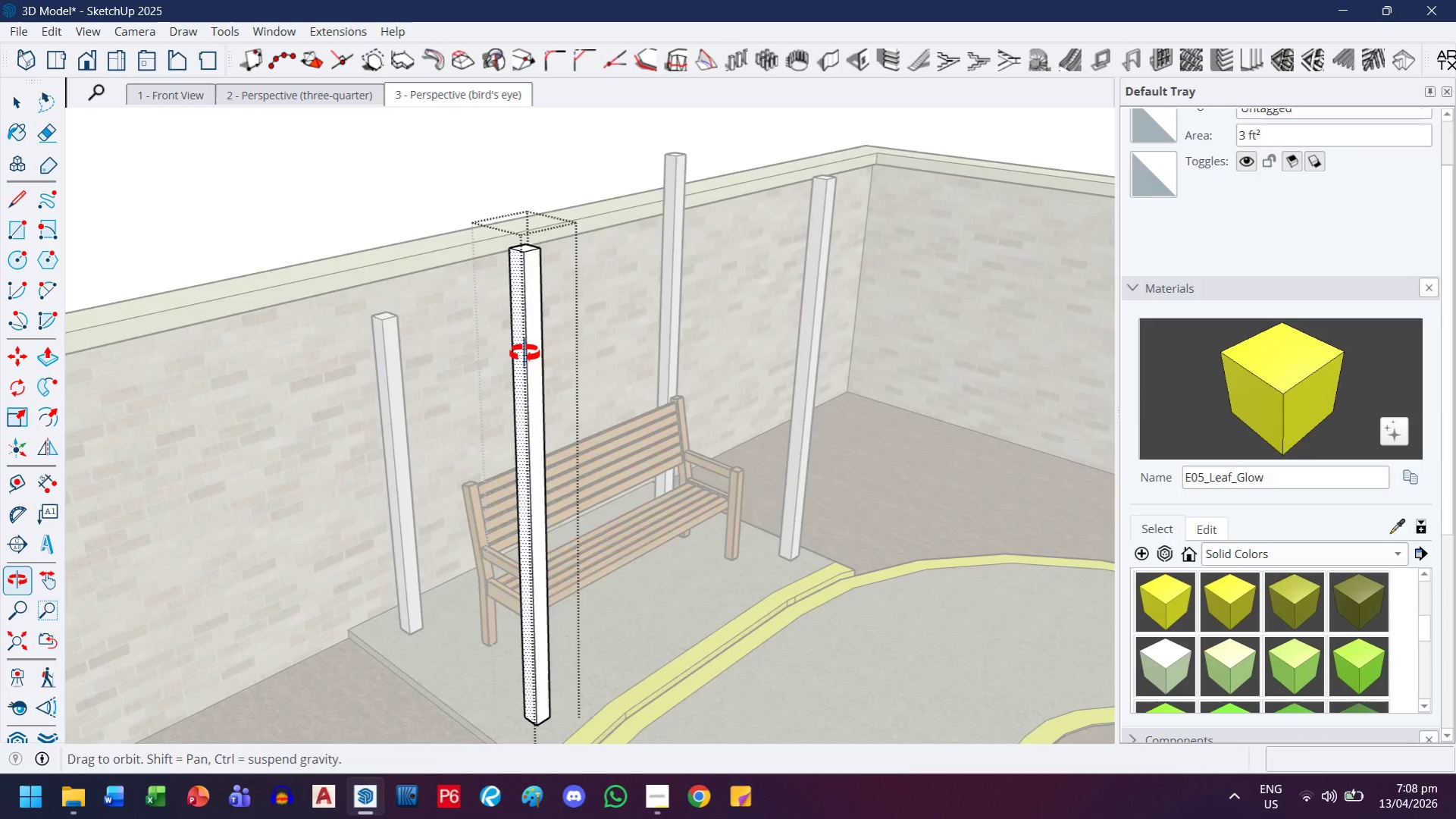 
scroll: coordinate [535, 302], scroll_direction: up, amount: 2.0
 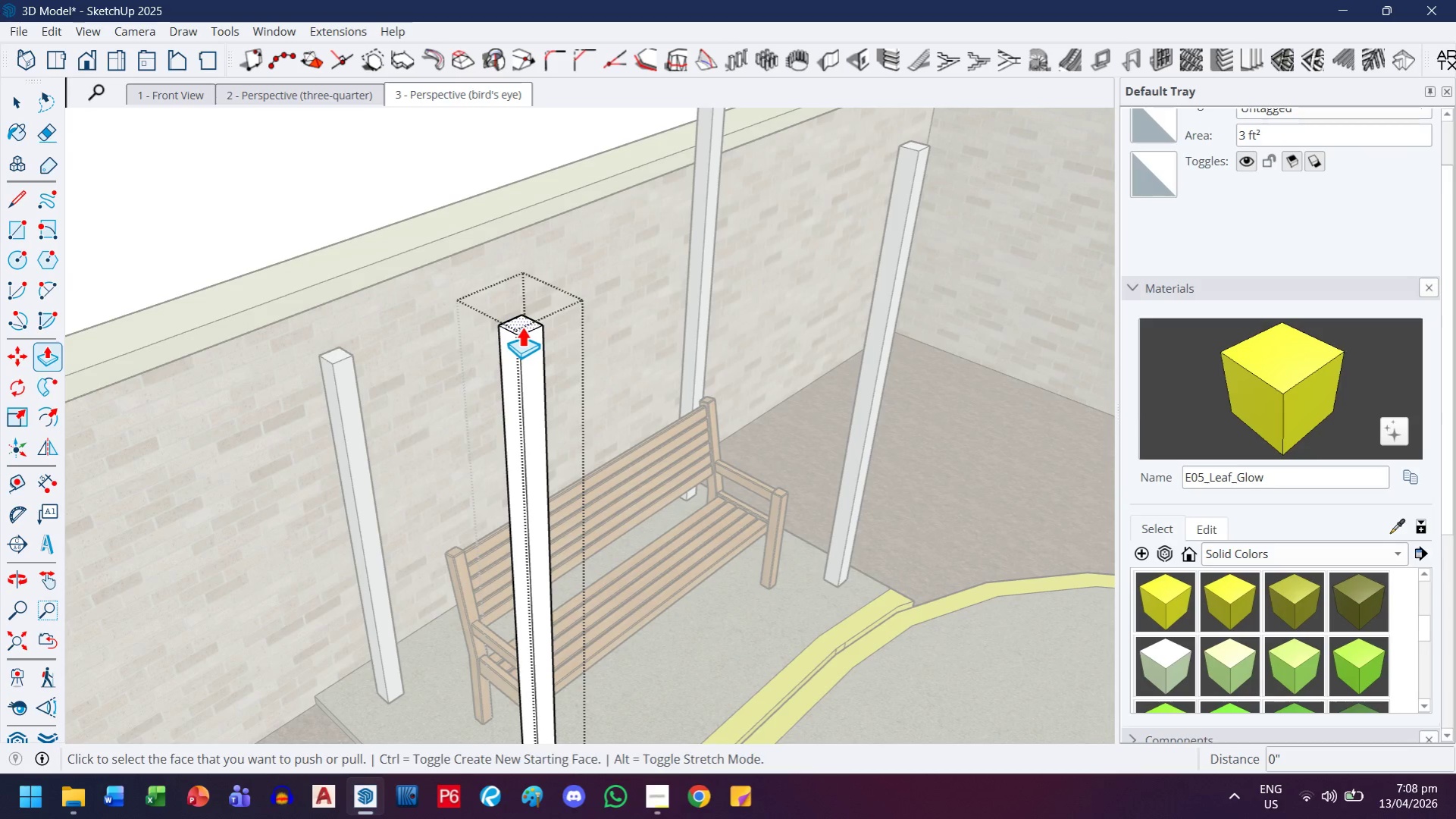 
left_click([521, 326])
 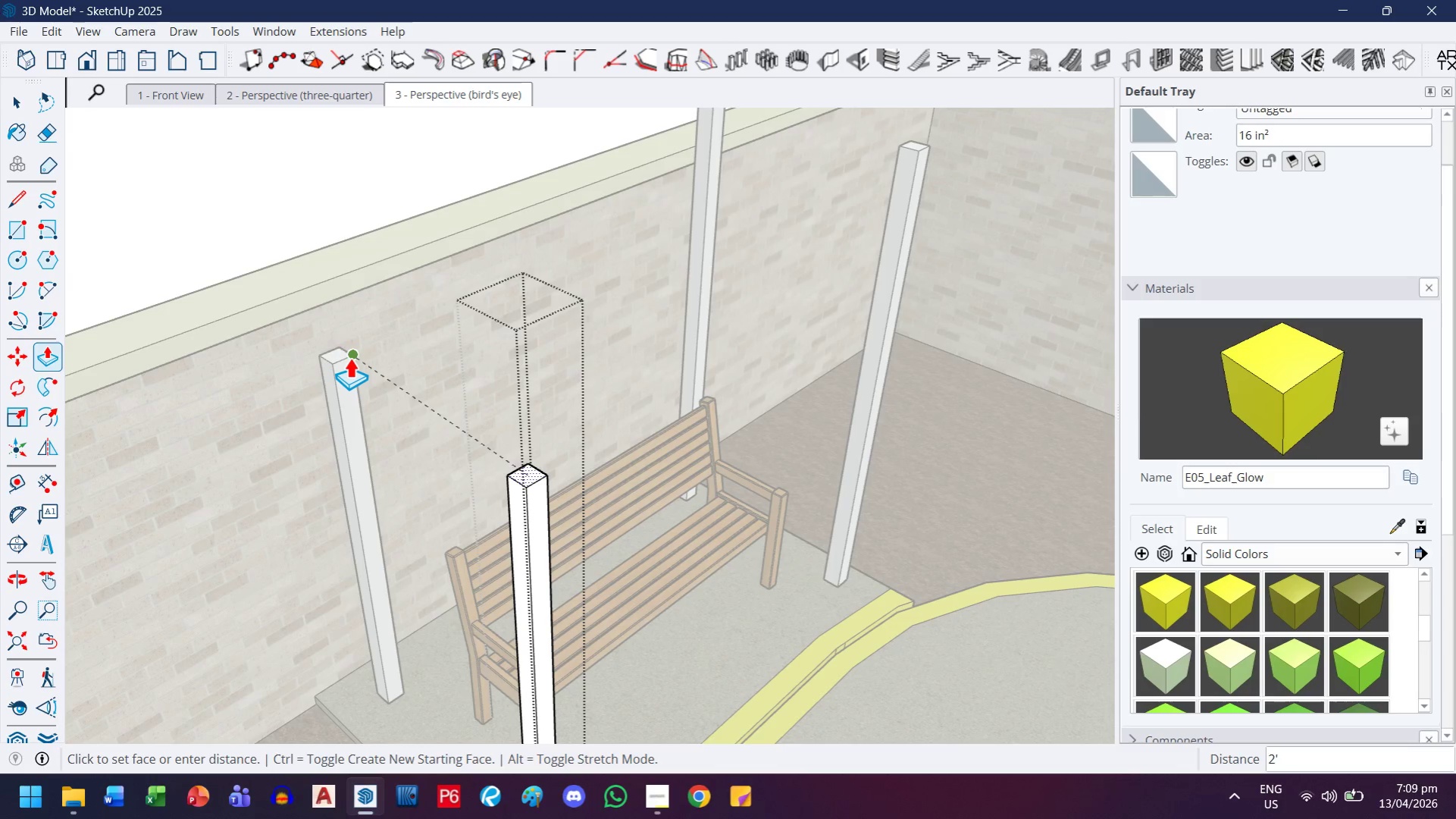 
left_click([349, 357])
 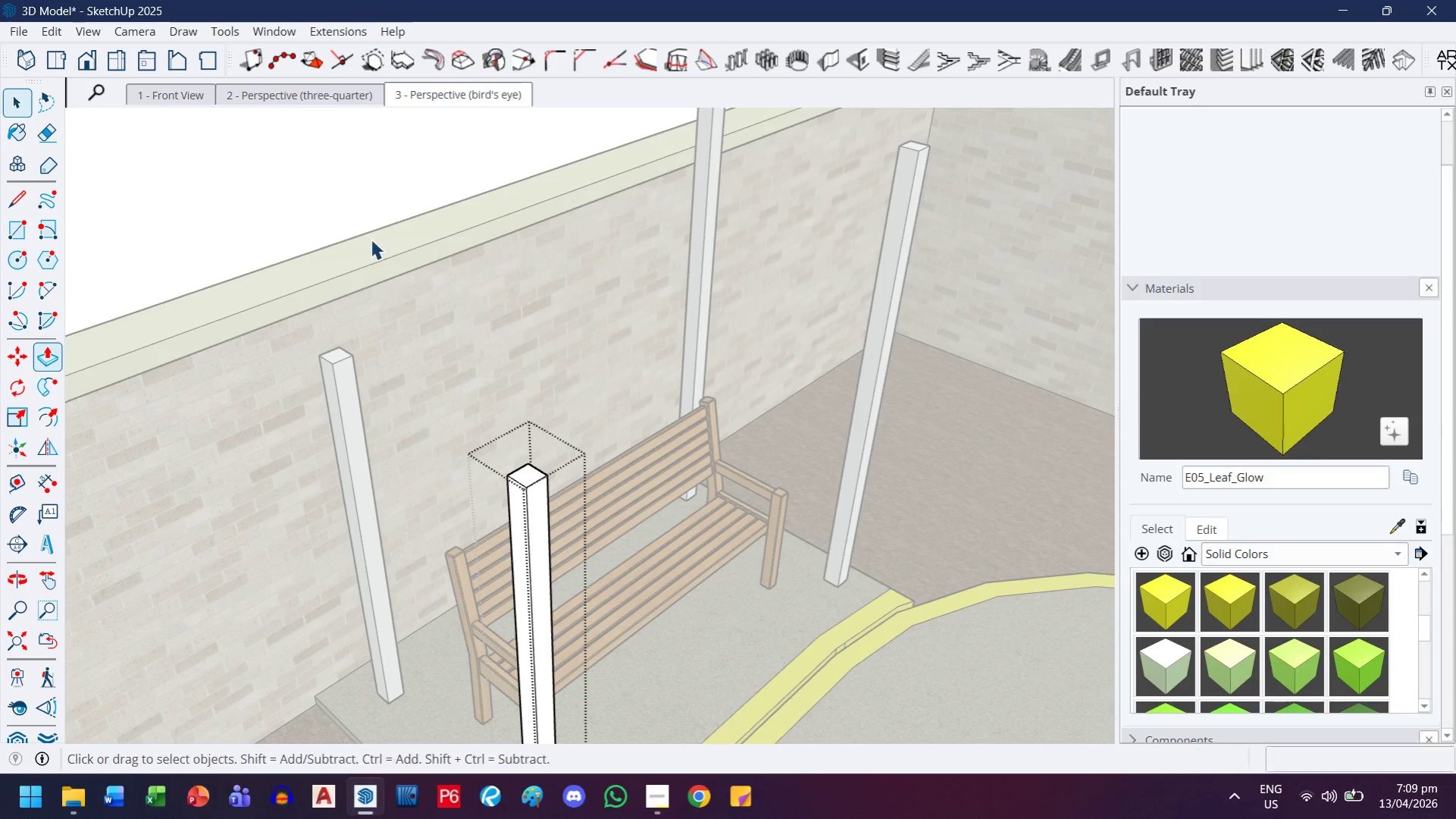 
double_click([1038, 535])
 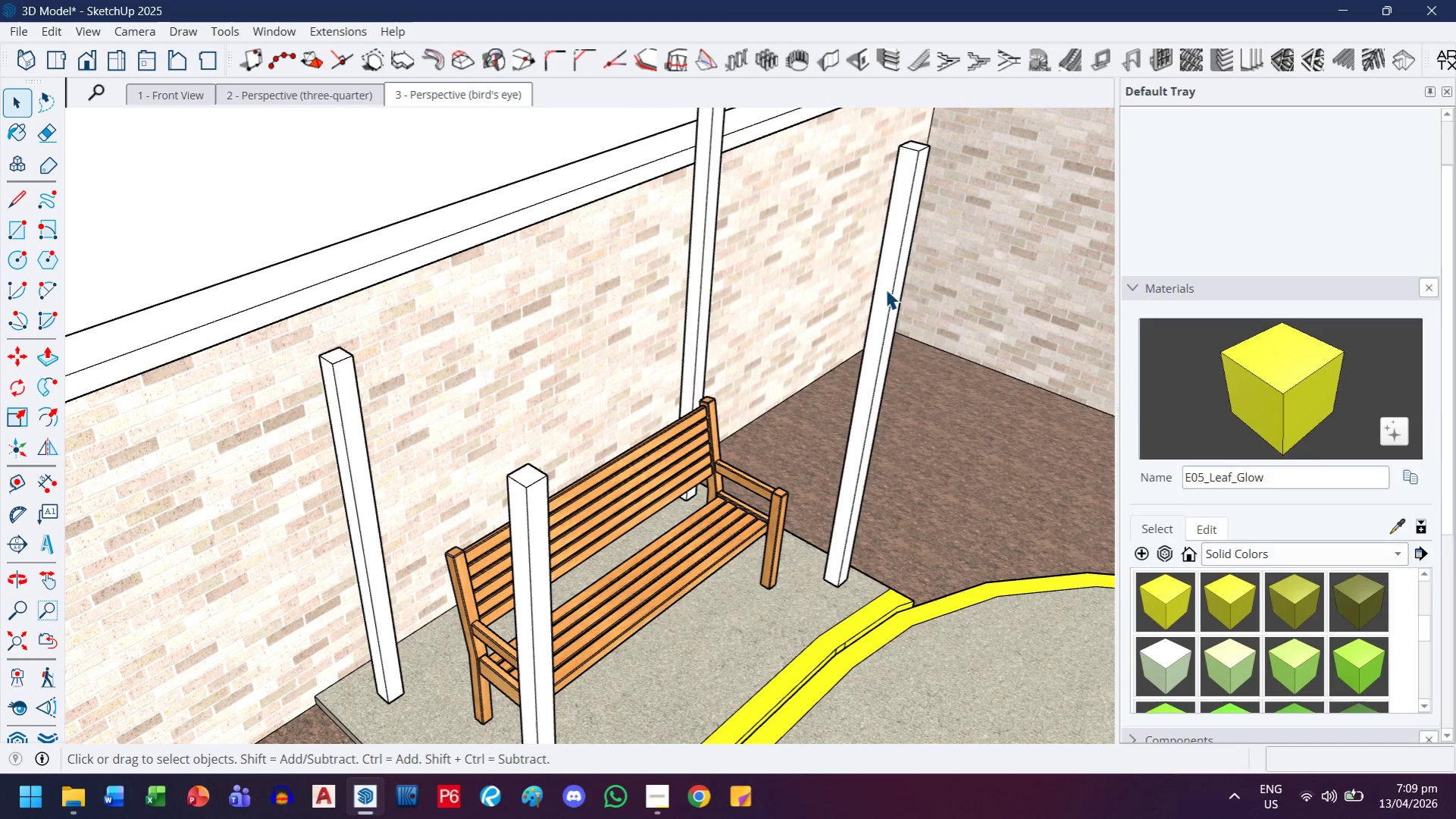 
double_click([885, 289])
 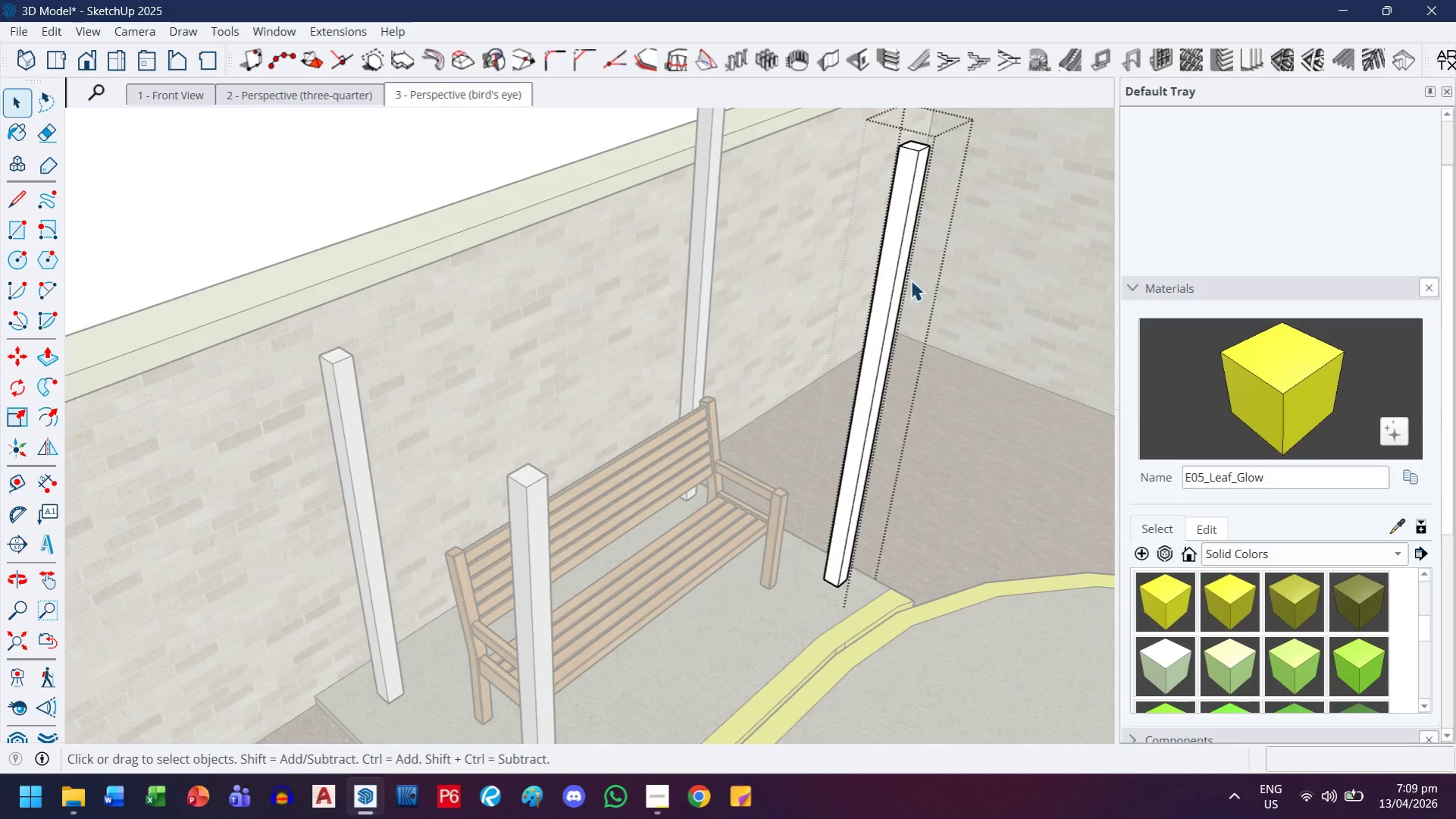 
key(P)
 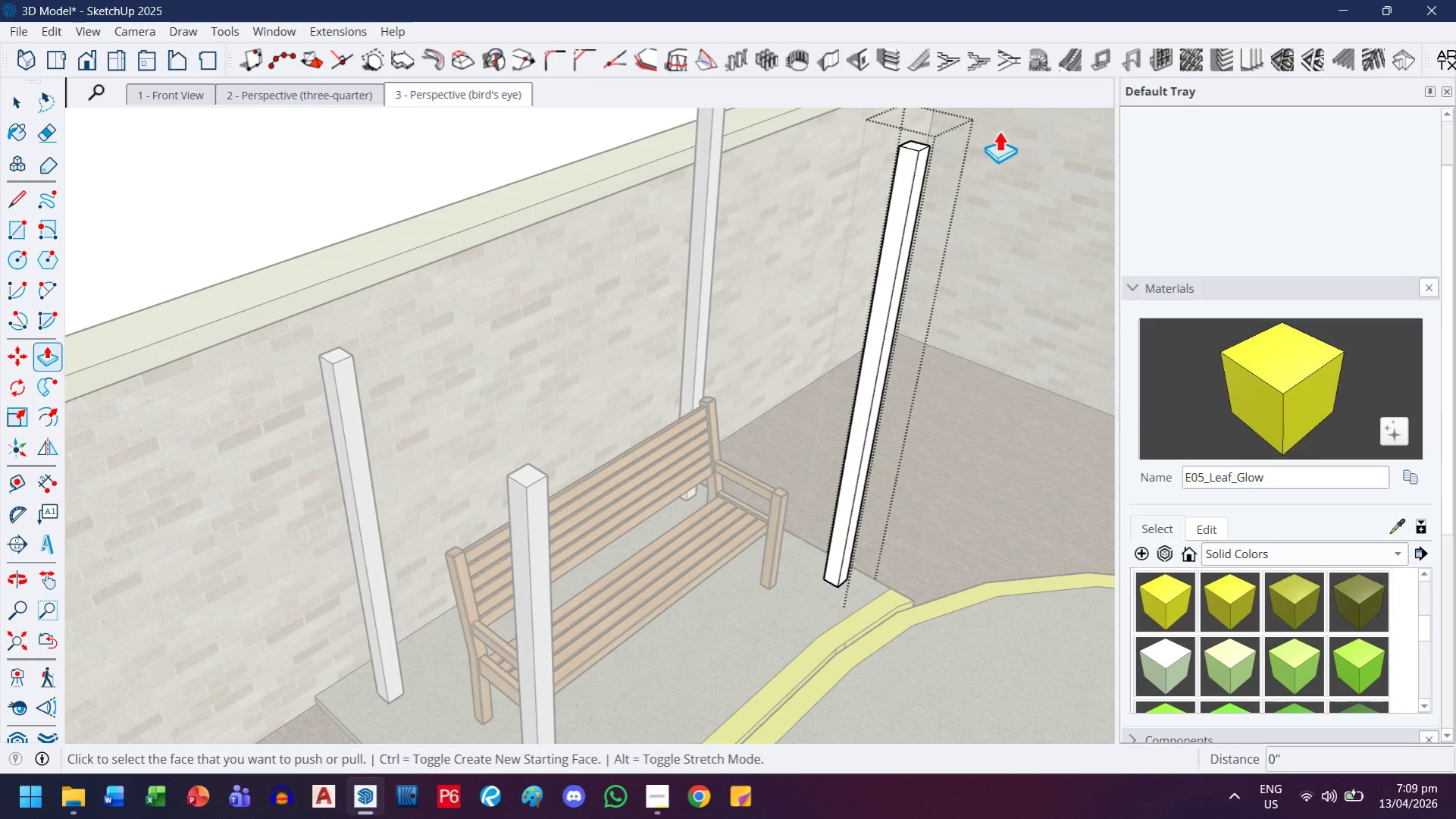 
scroll: coordinate [990, 130], scroll_direction: up, amount: 3.0
 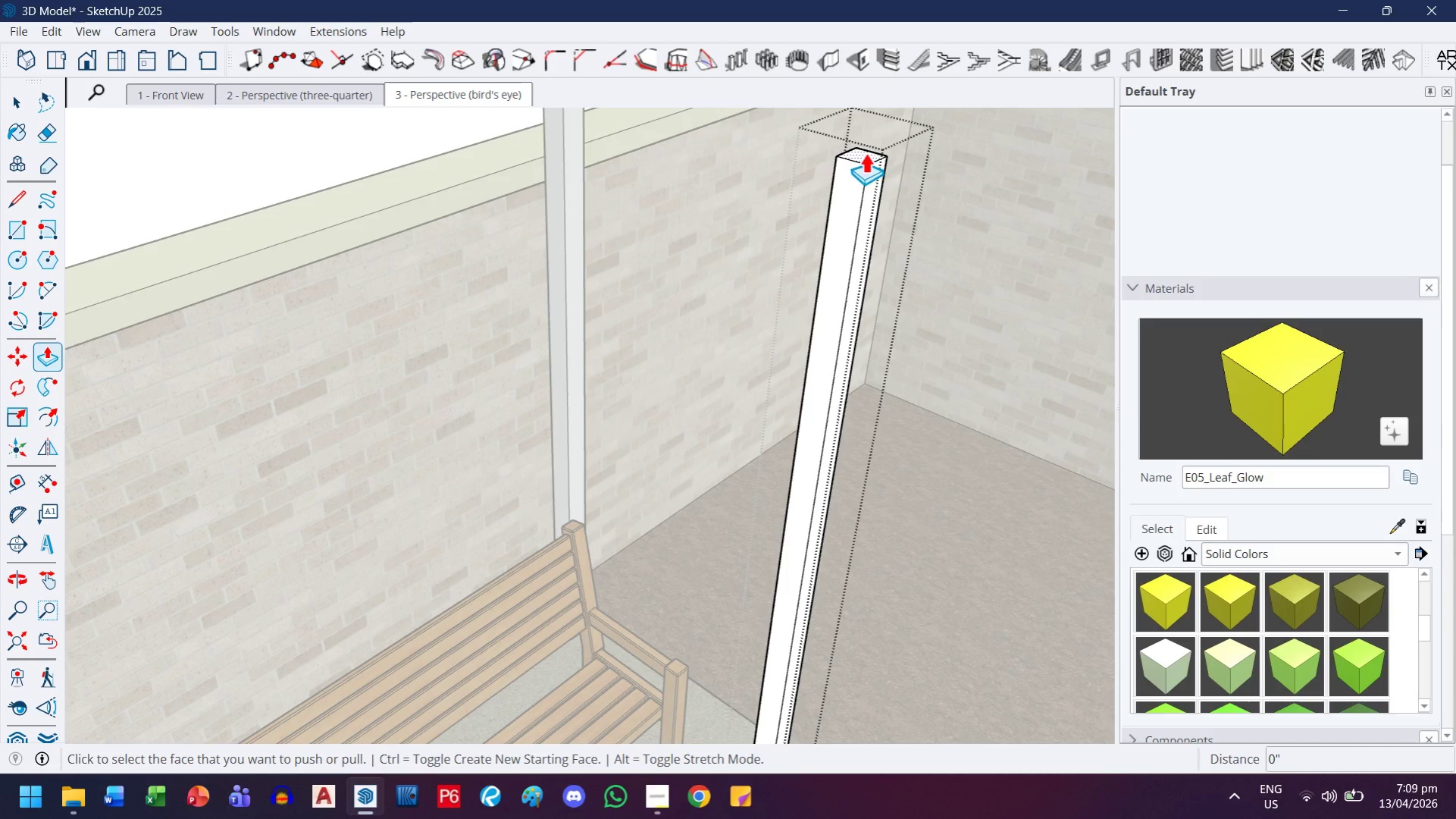 
left_click([865, 152])
 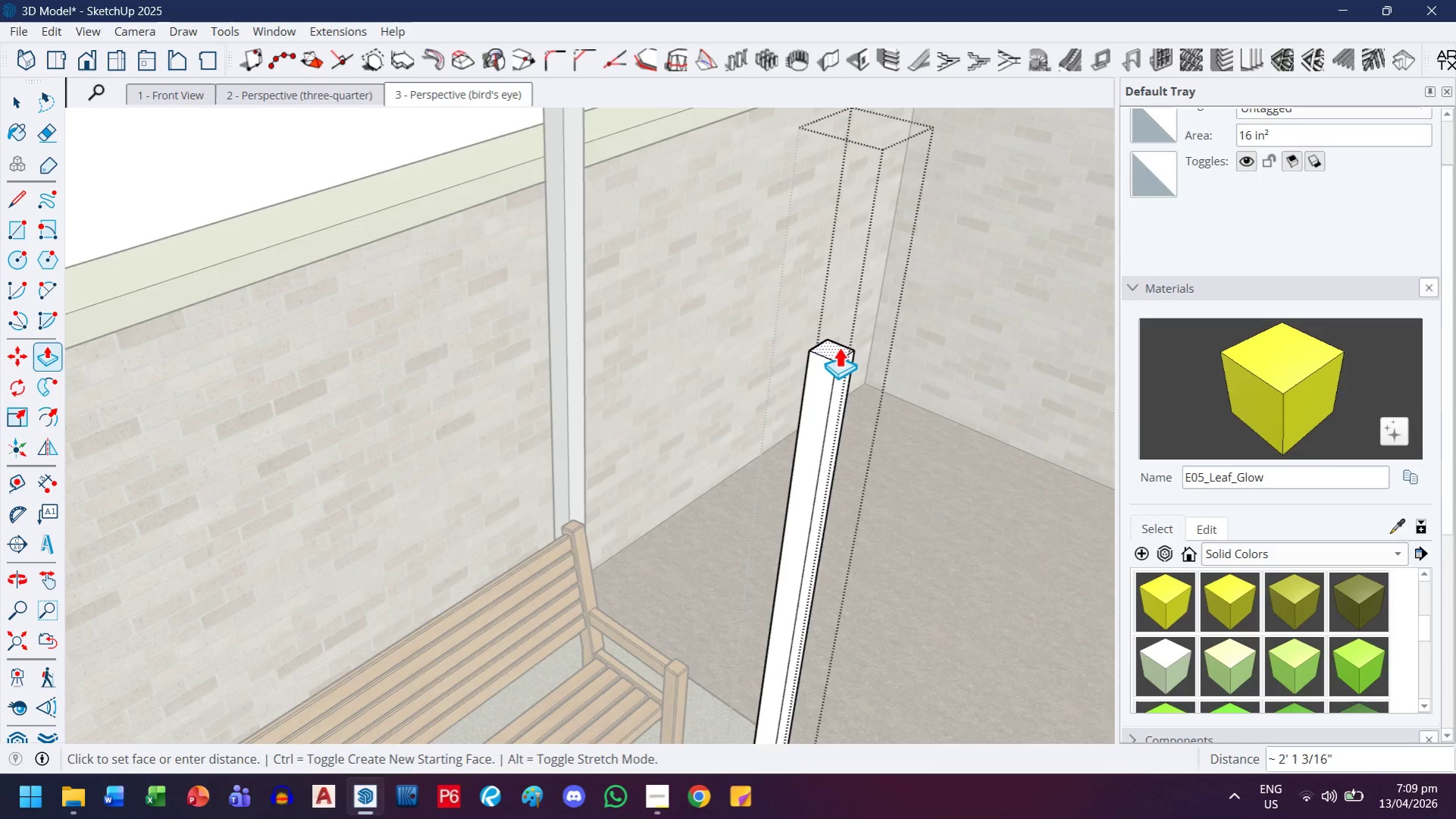 
key(H)
 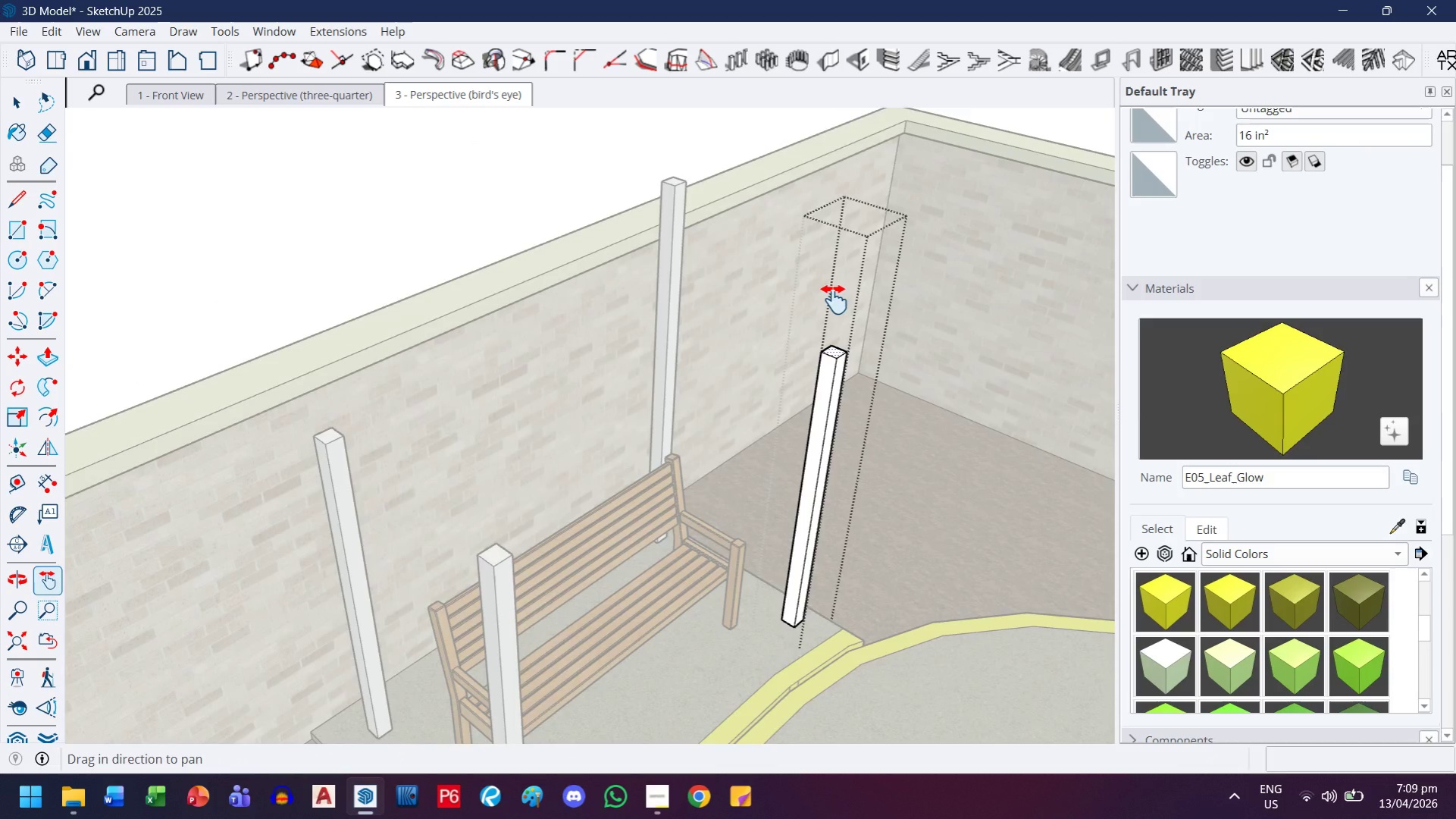 
left_click_drag(start_coordinate=[788, 353], to_coordinate=[862, 278])
 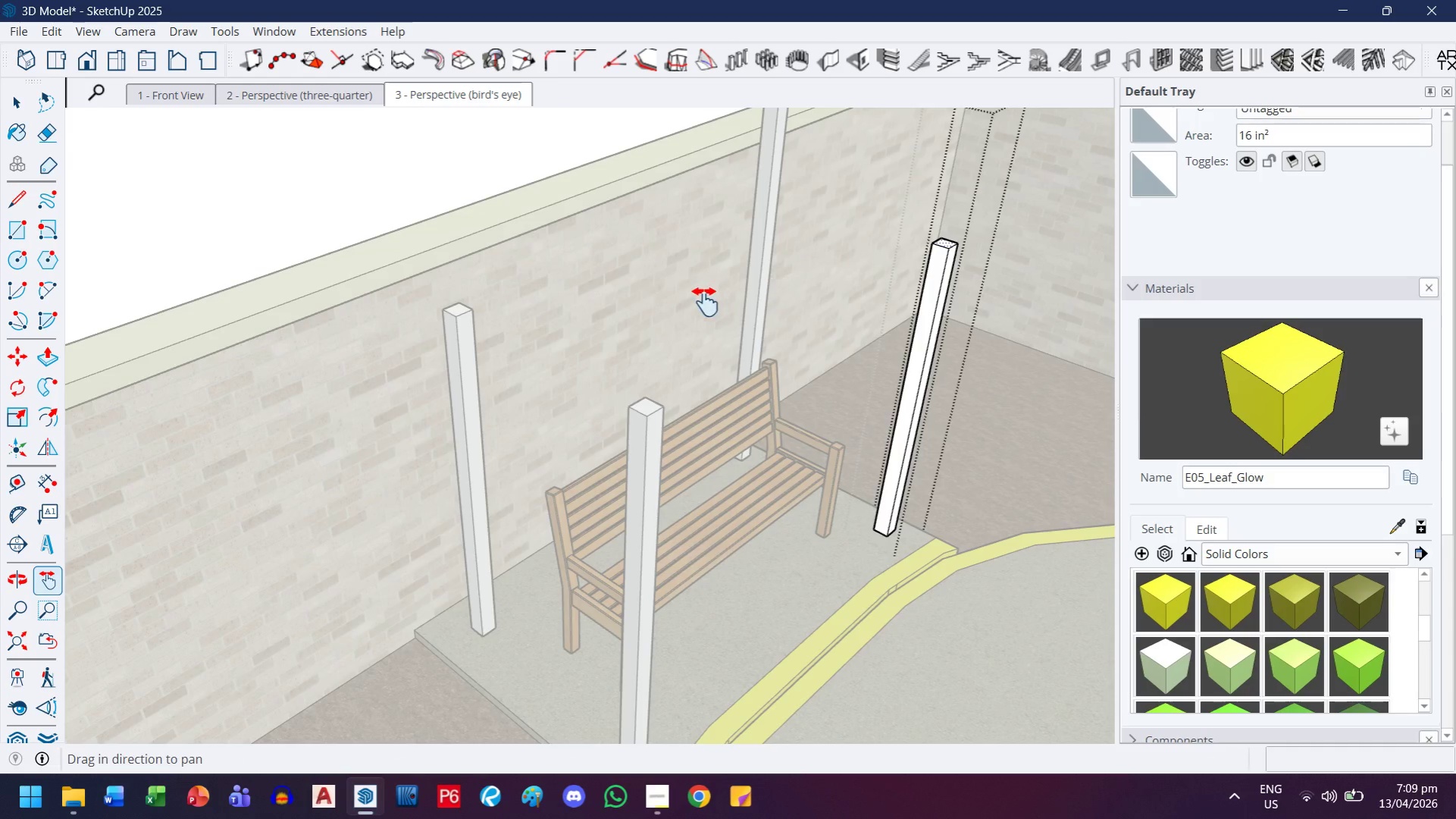 
scroll: coordinate [839, 341], scroll_direction: down, amount: 6.0
 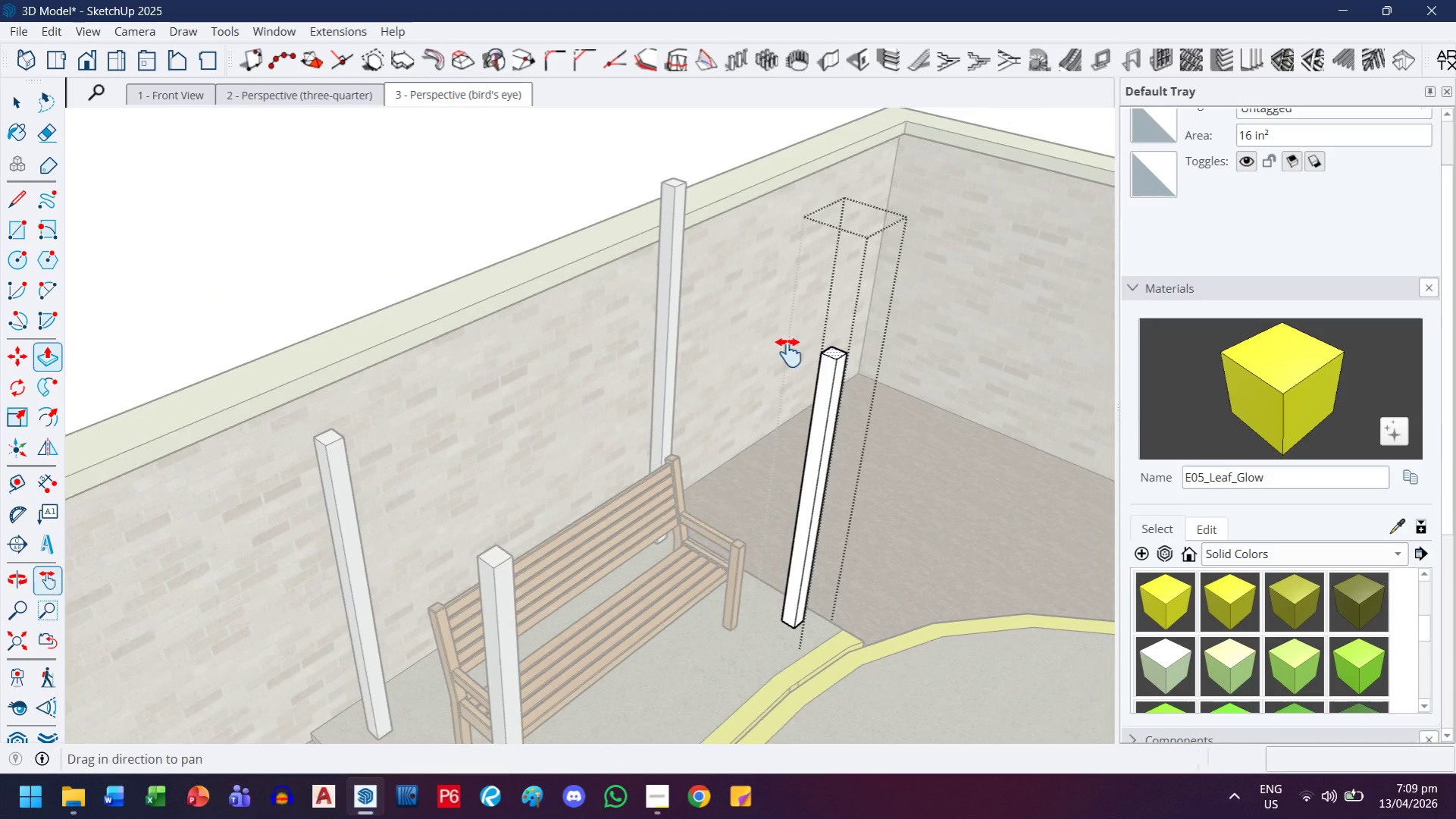 
key(Escape)
 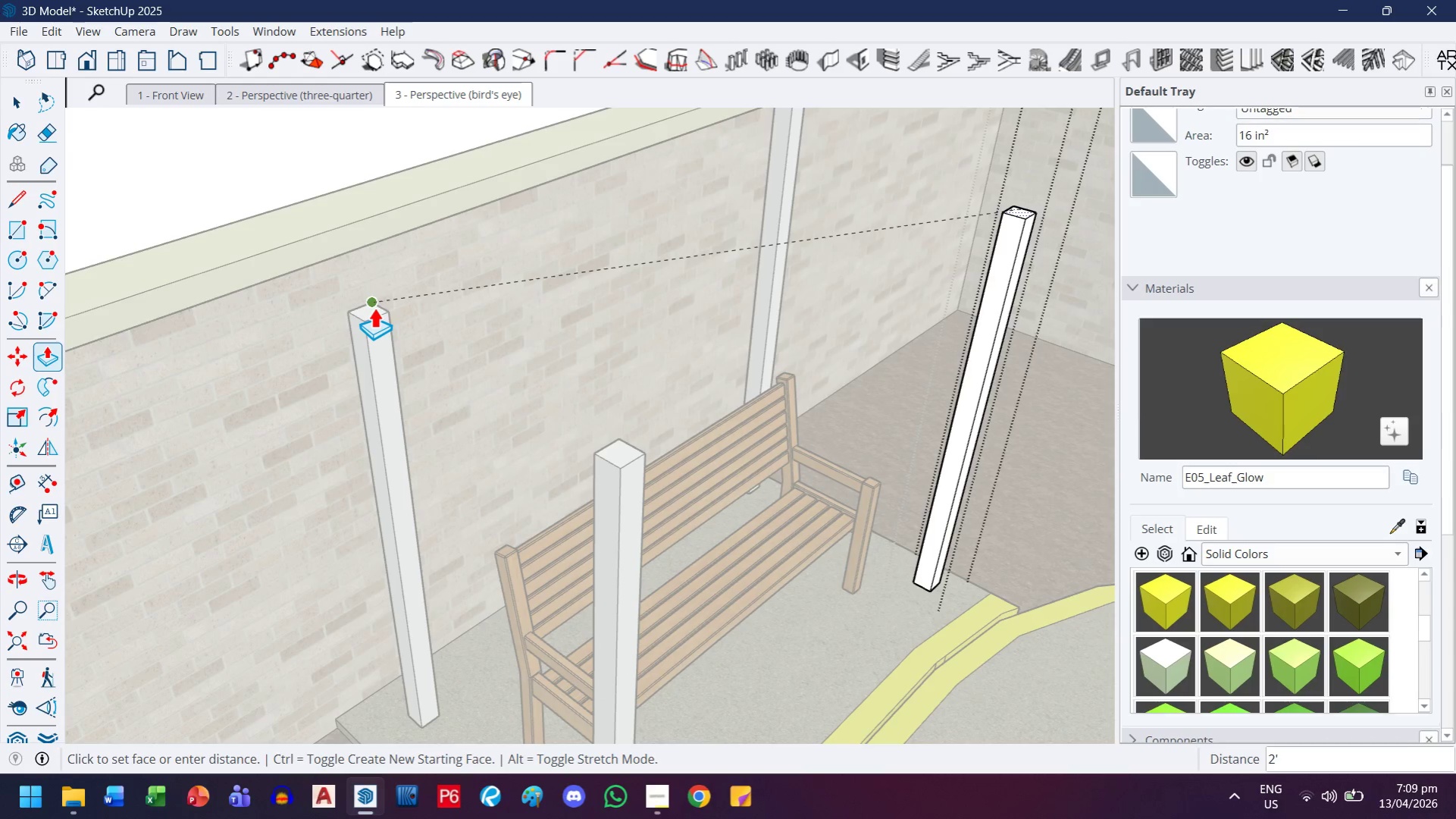 
scroll: coordinate [703, 303], scroll_direction: up, amount: 2.0
 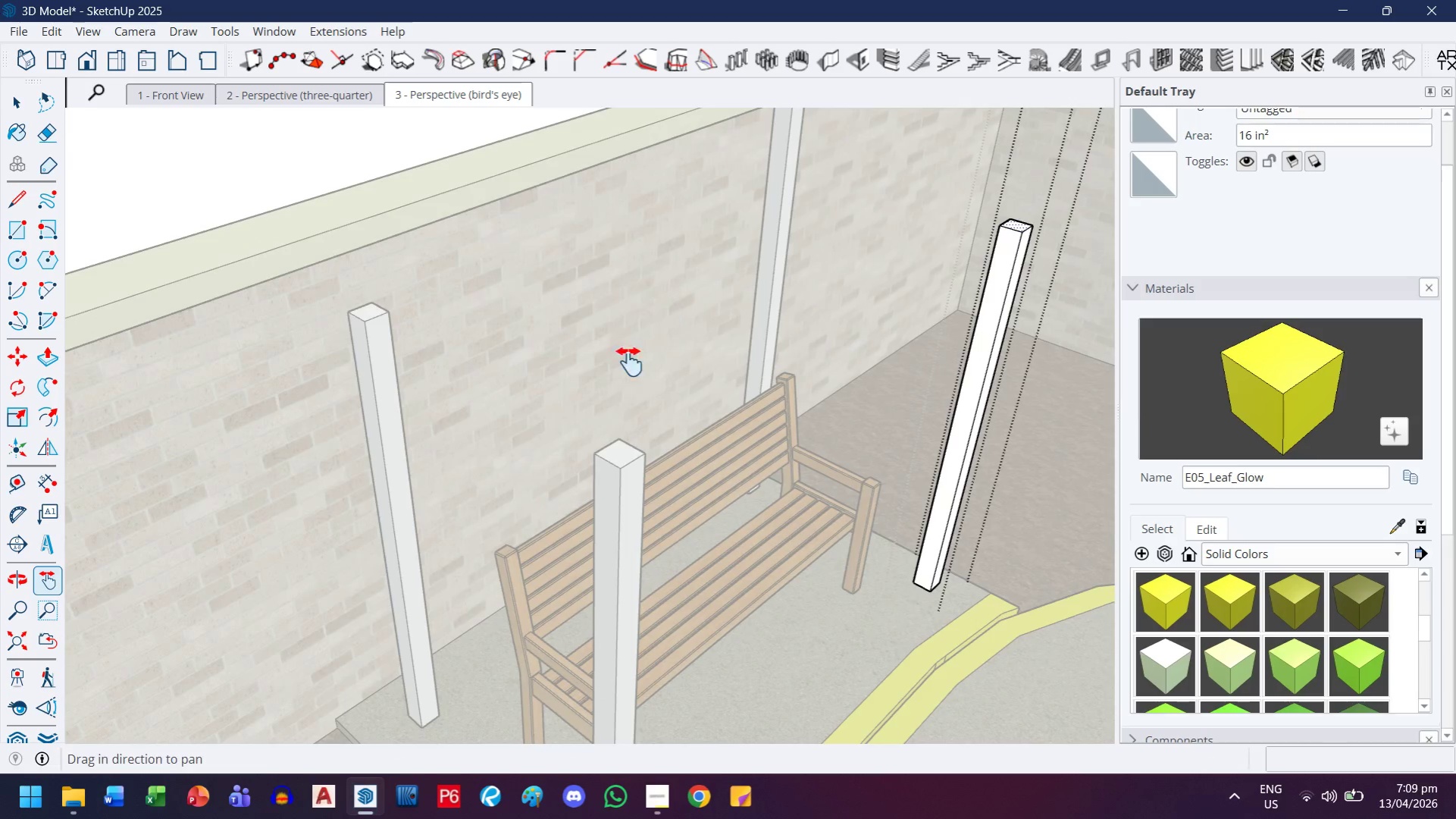 
left_click([374, 307])
 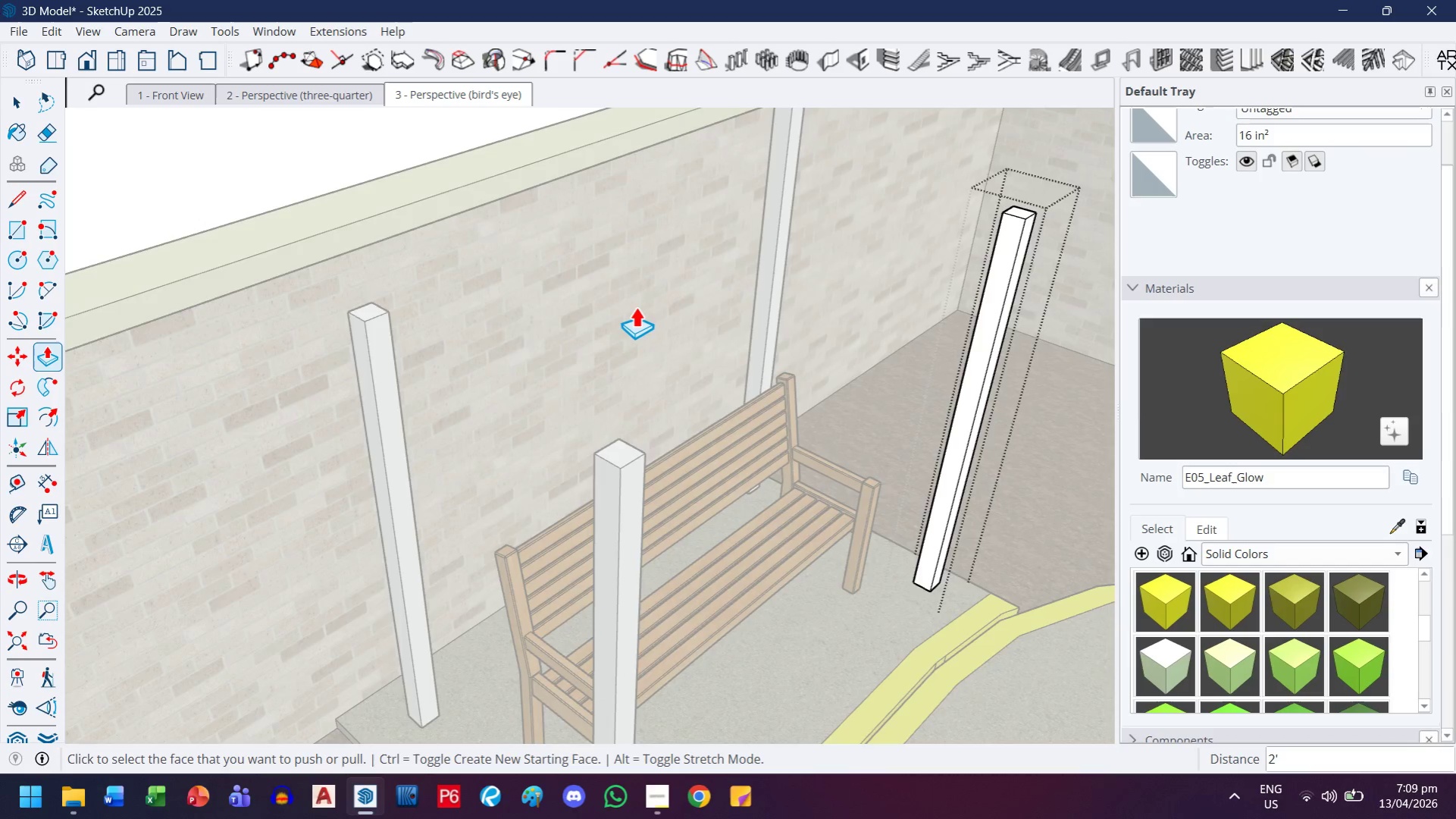 
key(H)
 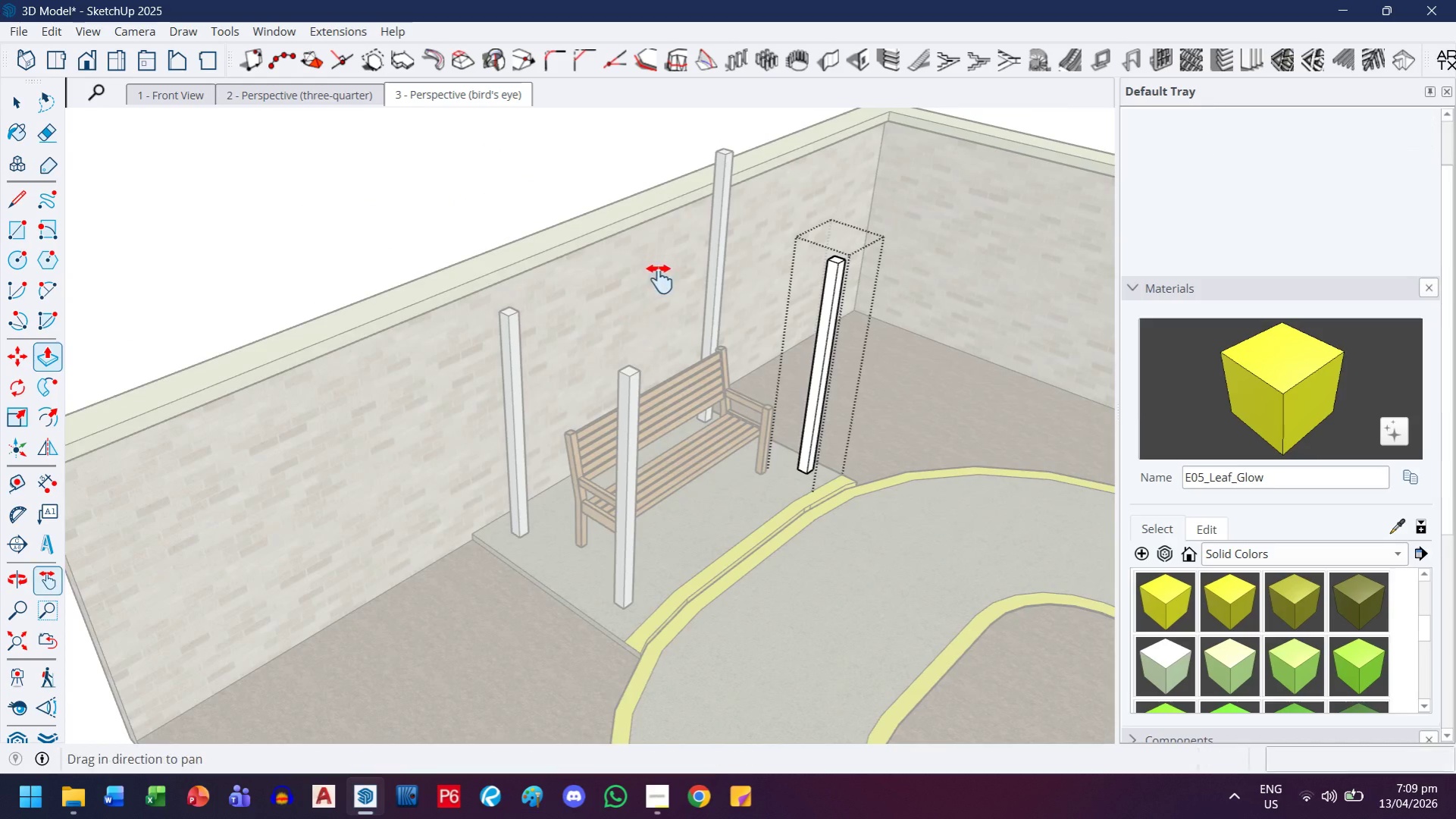 
left_click_drag(start_coordinate=[663, 265], to_coordinate=[644, 331])
 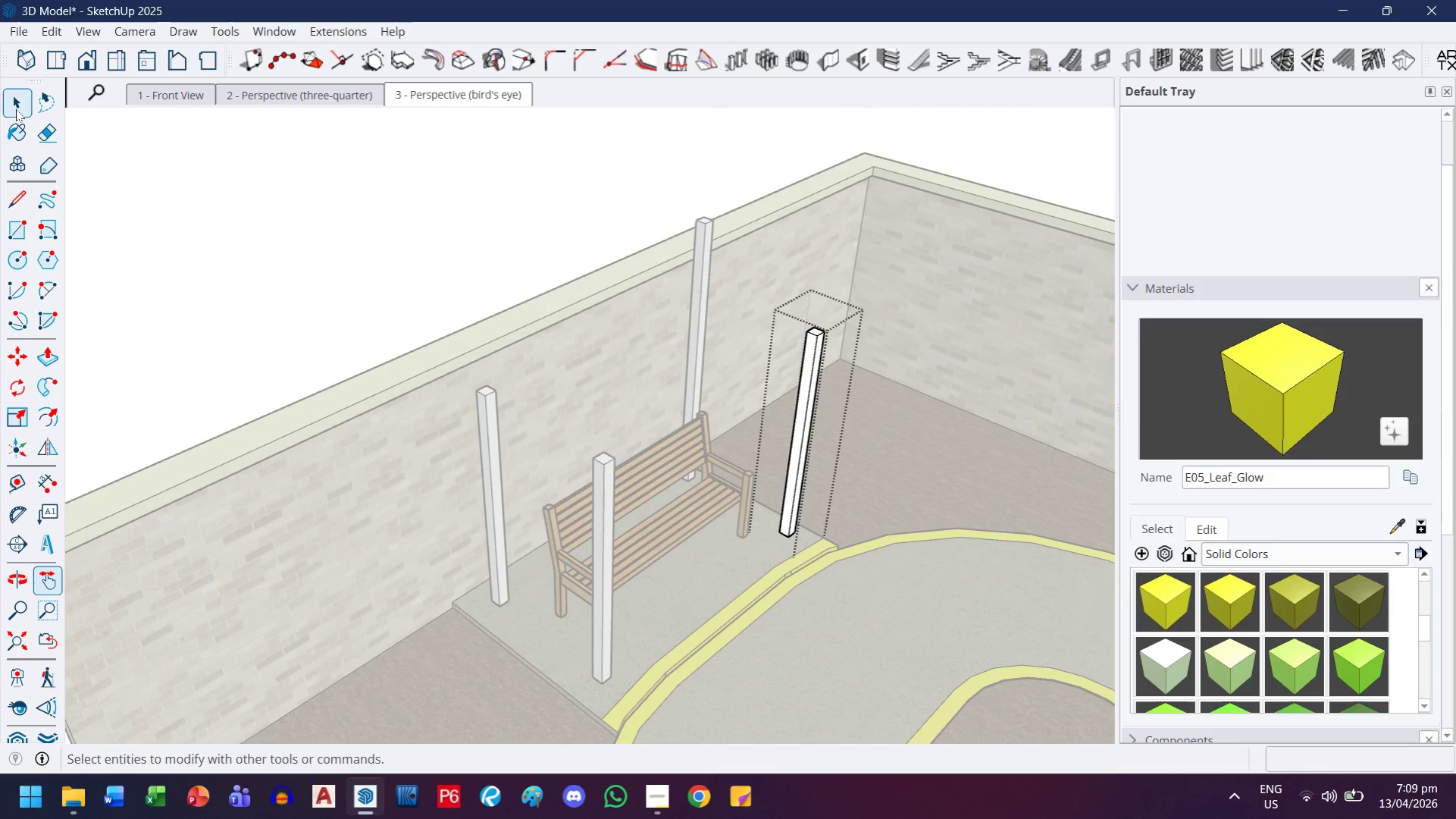 
scroll: coordinate [635, 312], scroll_direction: down, amount: 6.0
 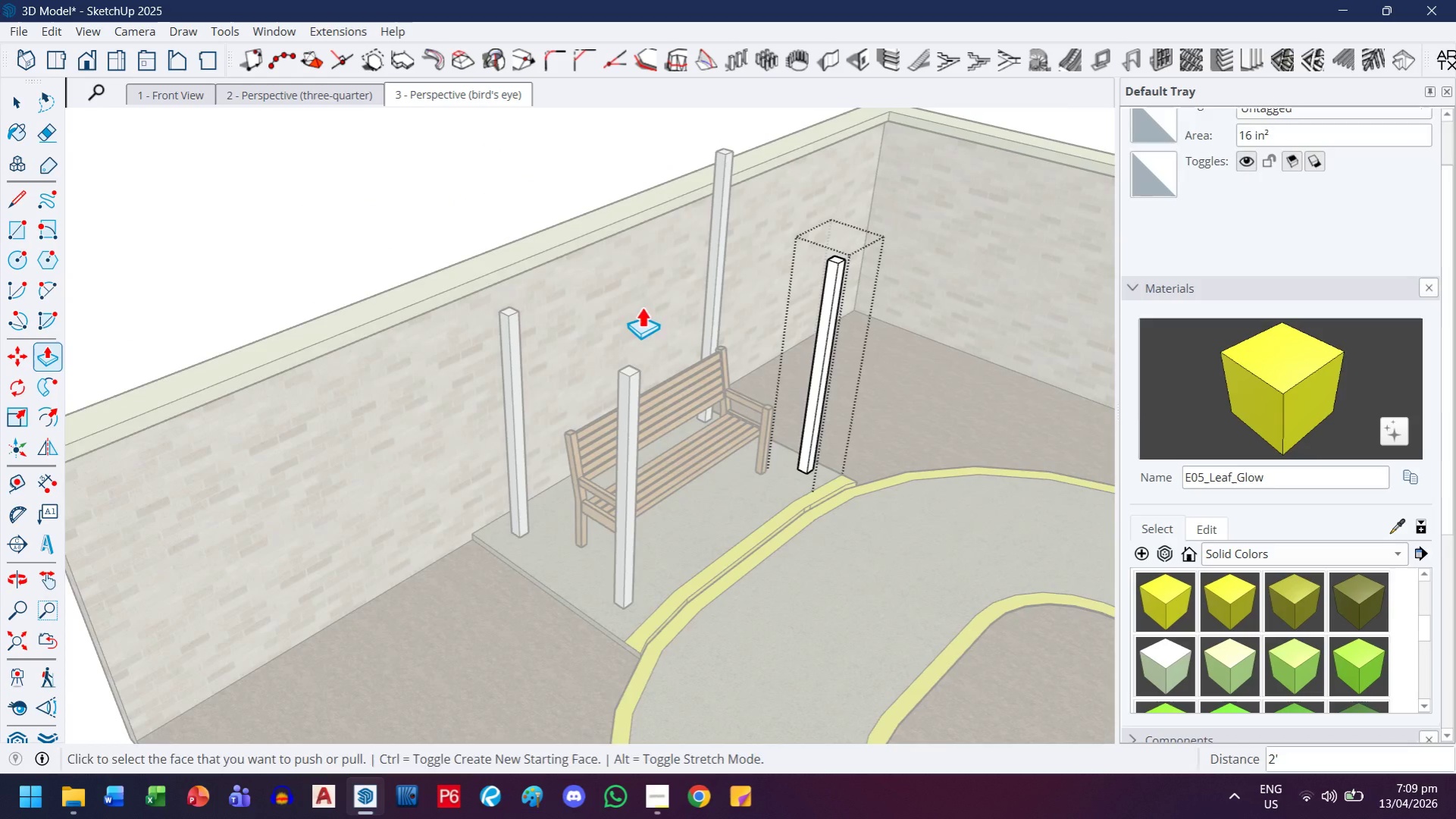 
left_click_drag(start_coordinate=[18, 102], to_coordinate=[22, 102])
 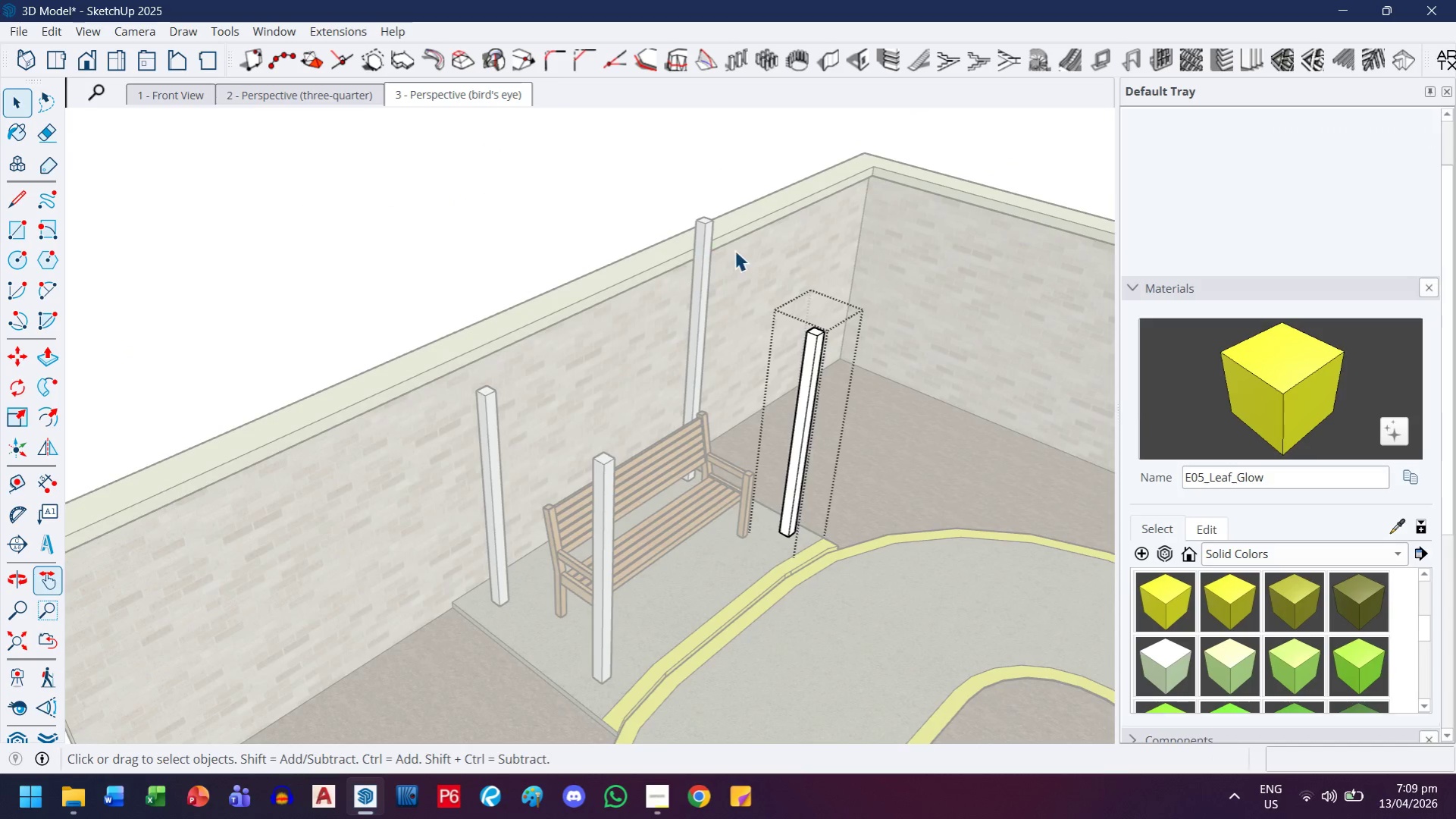 
scroll: coordinate [736, 250], scroll_direction: up, amount: 3.0
 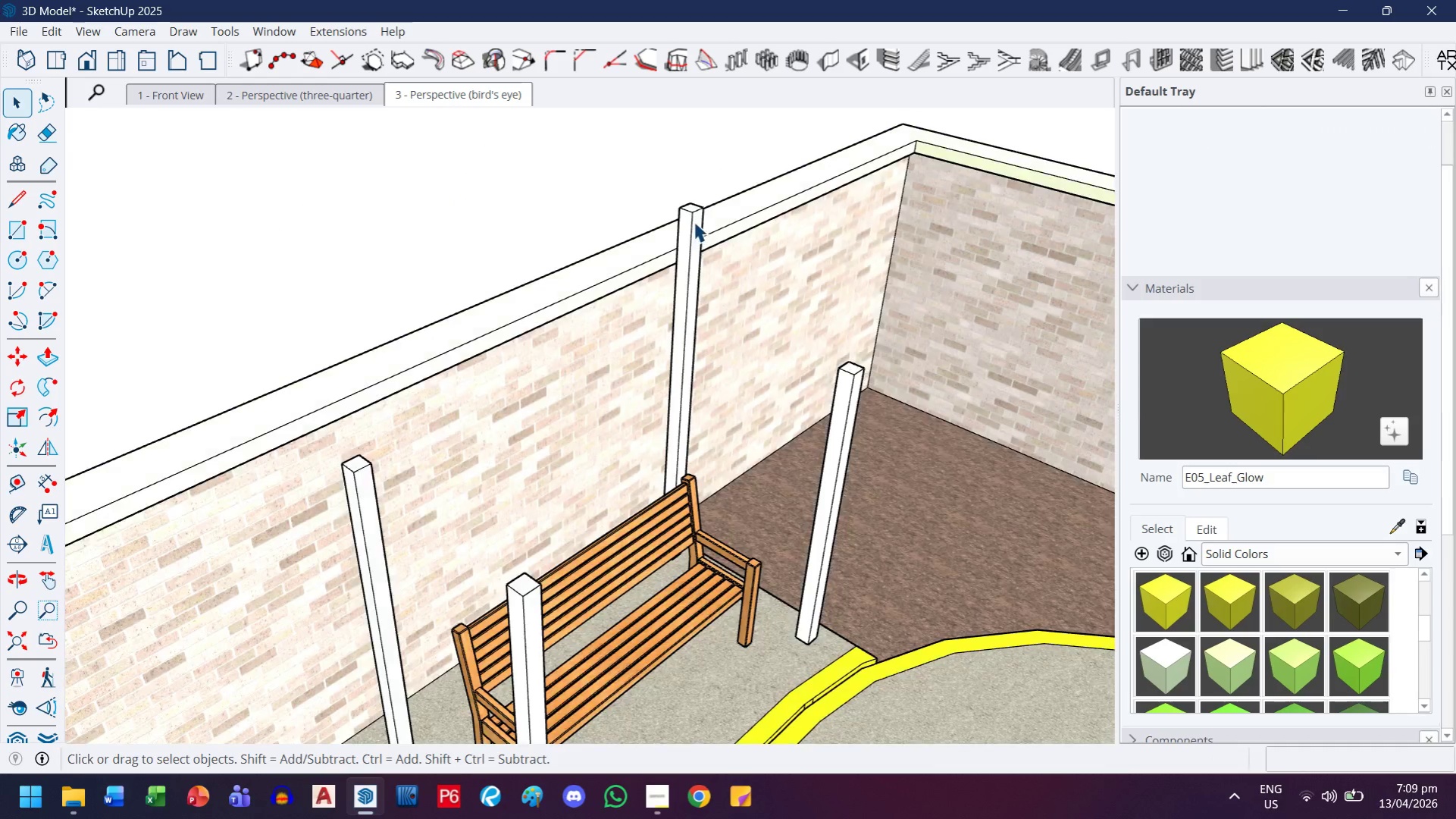 
double_click([694, 220])
 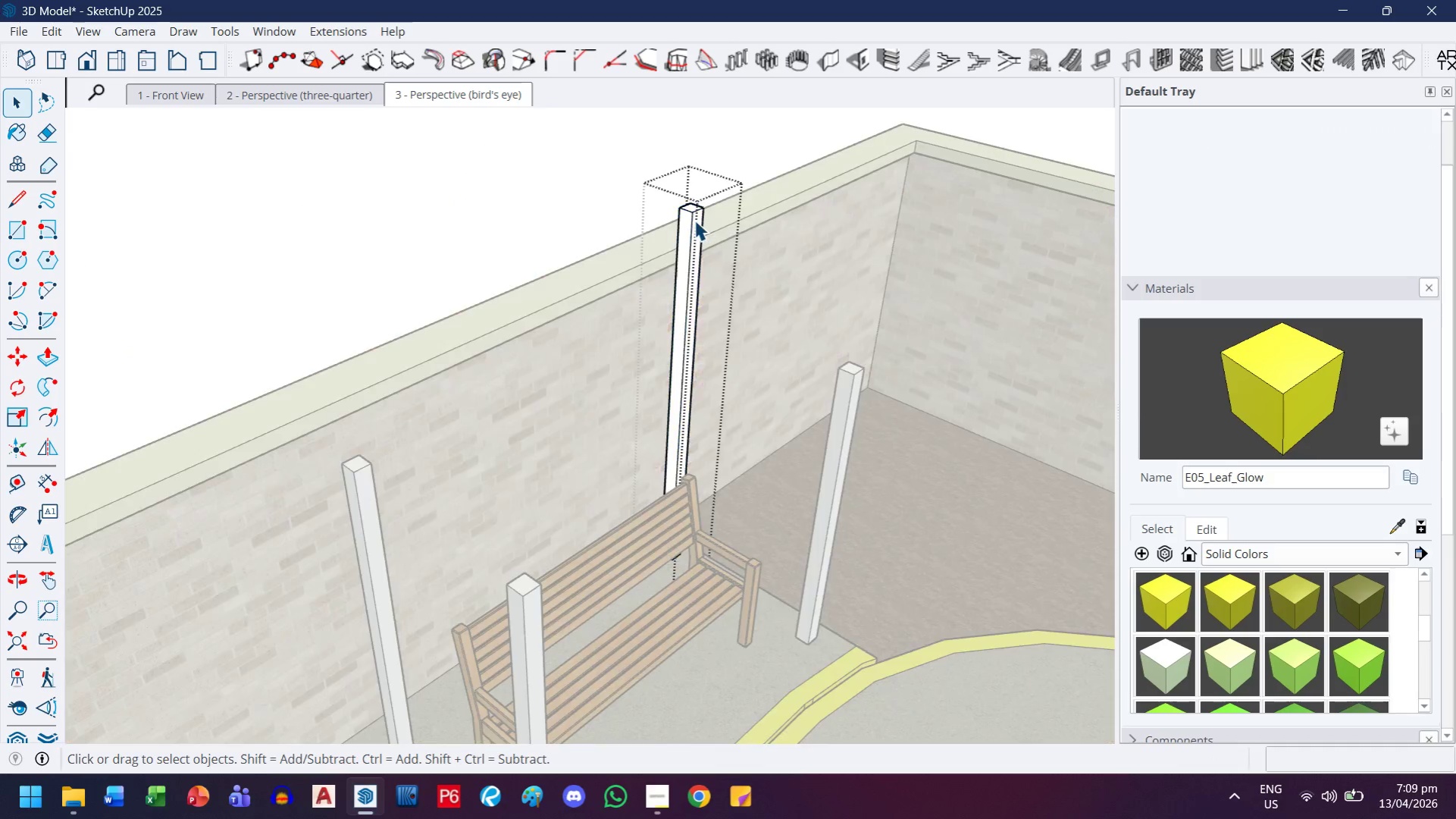 
triple_click([694, 220])
 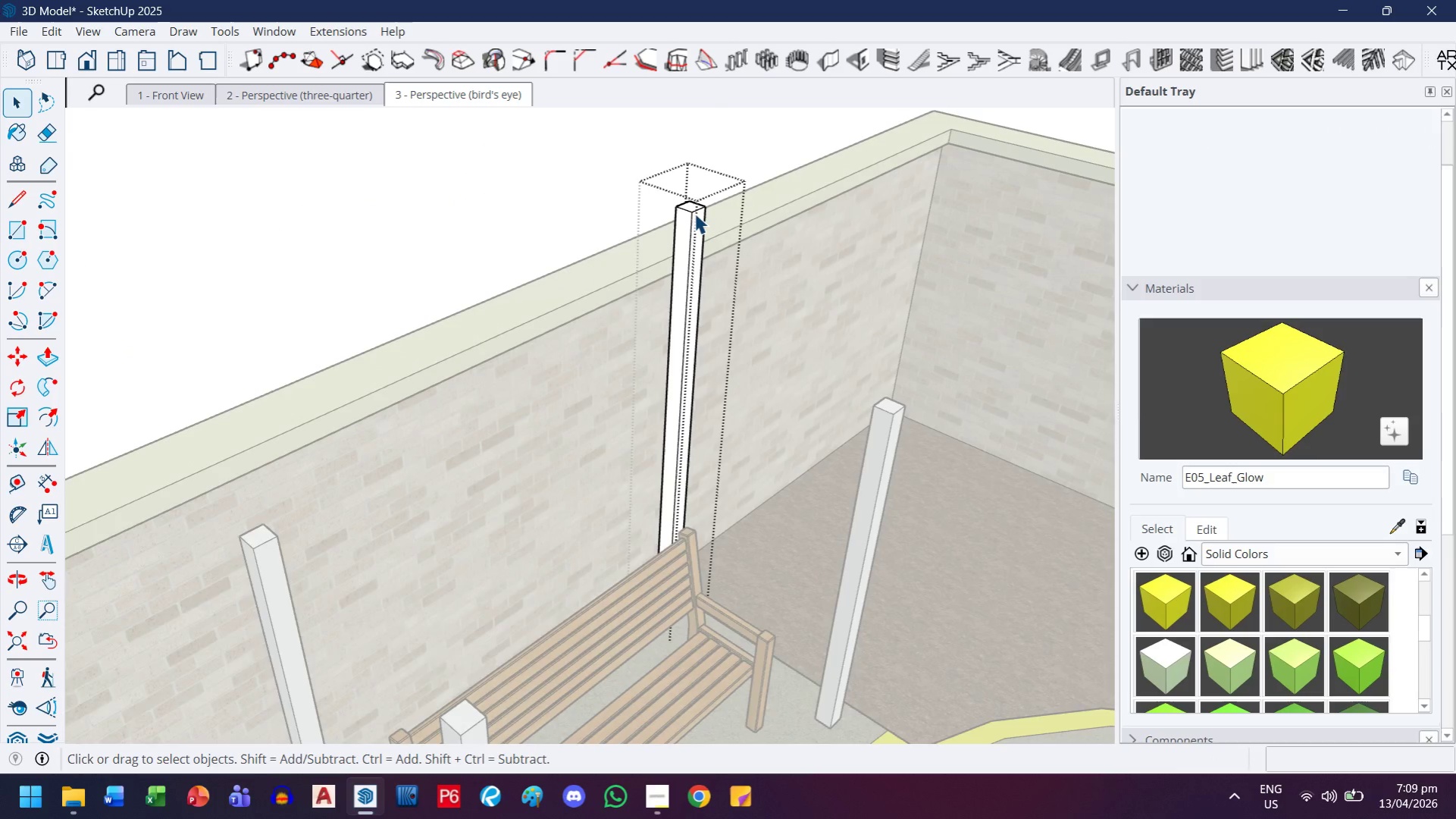 
key(P)
 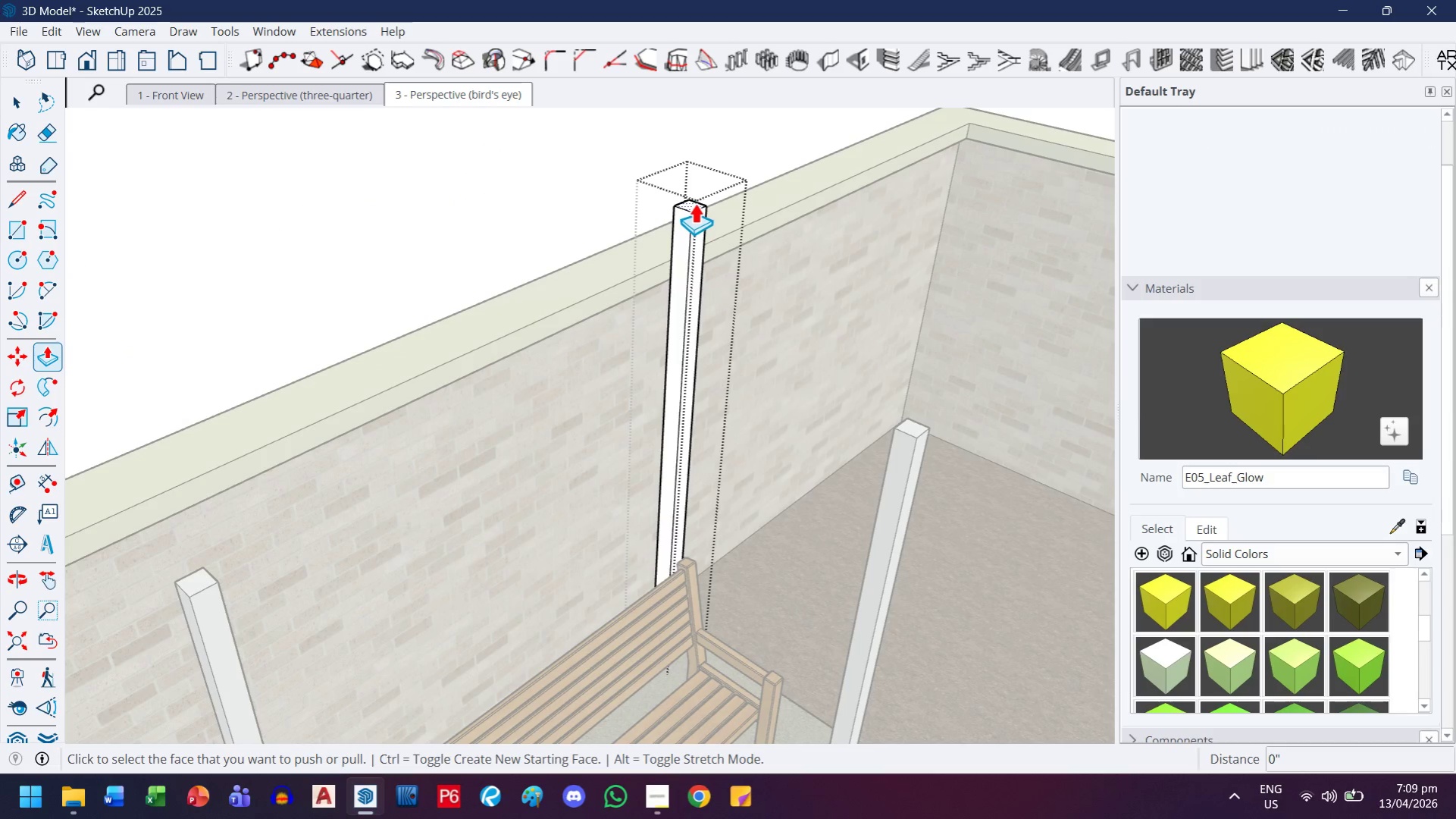 
scroll: coordinate [694, 213], scroll_direction: up, amount: 3.0
 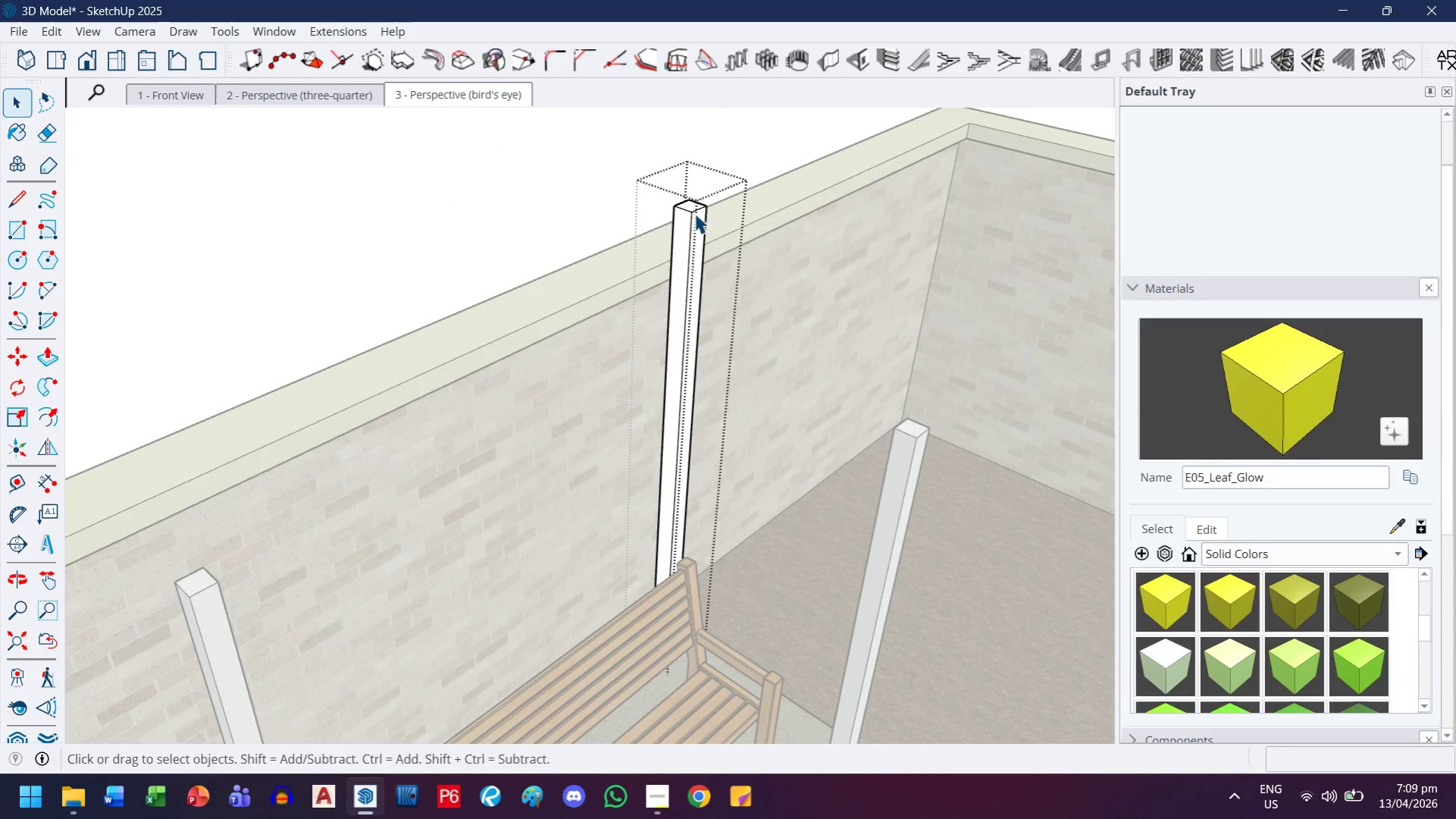 
left_click([694, 202])
 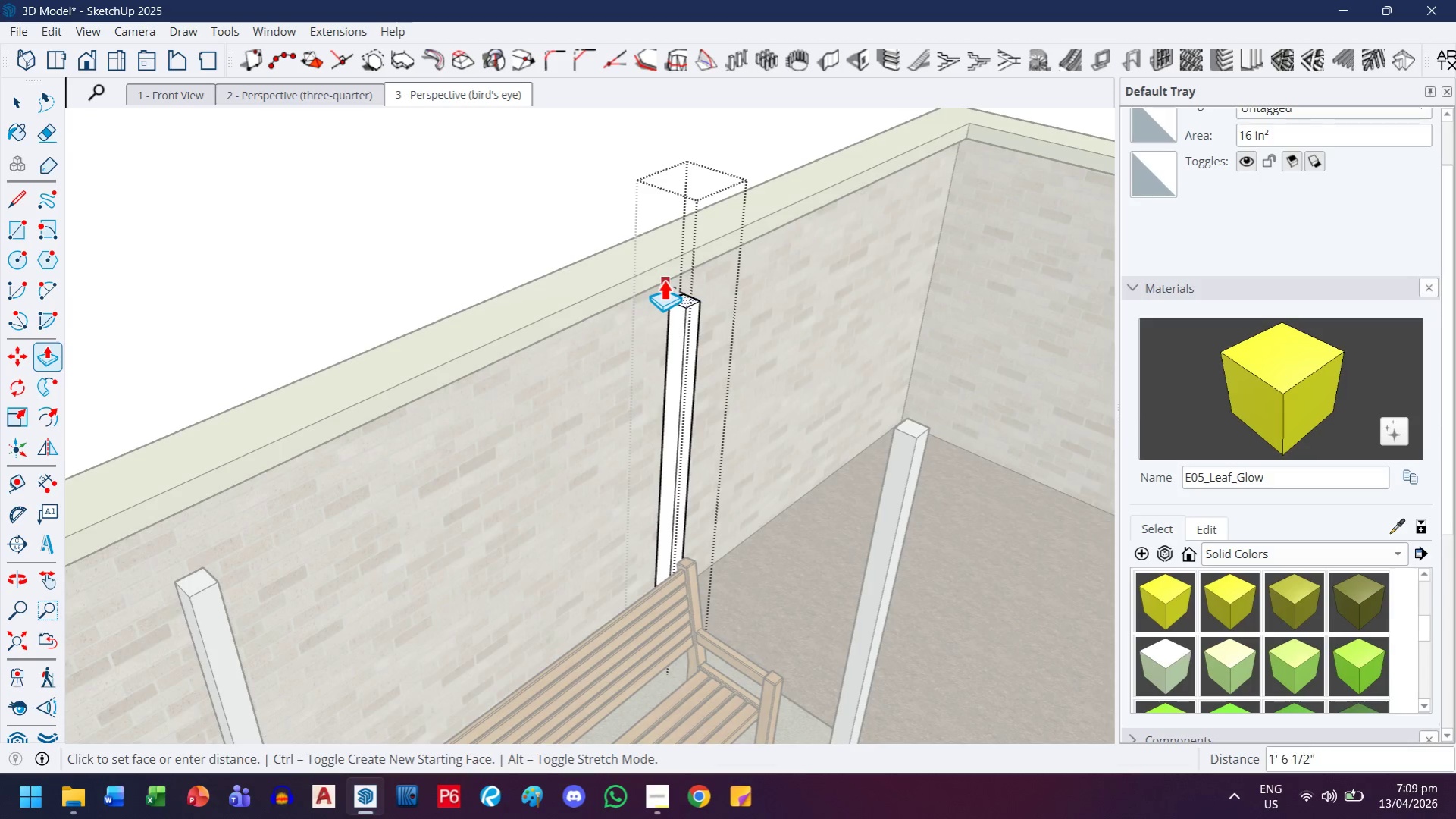 
key(H)
 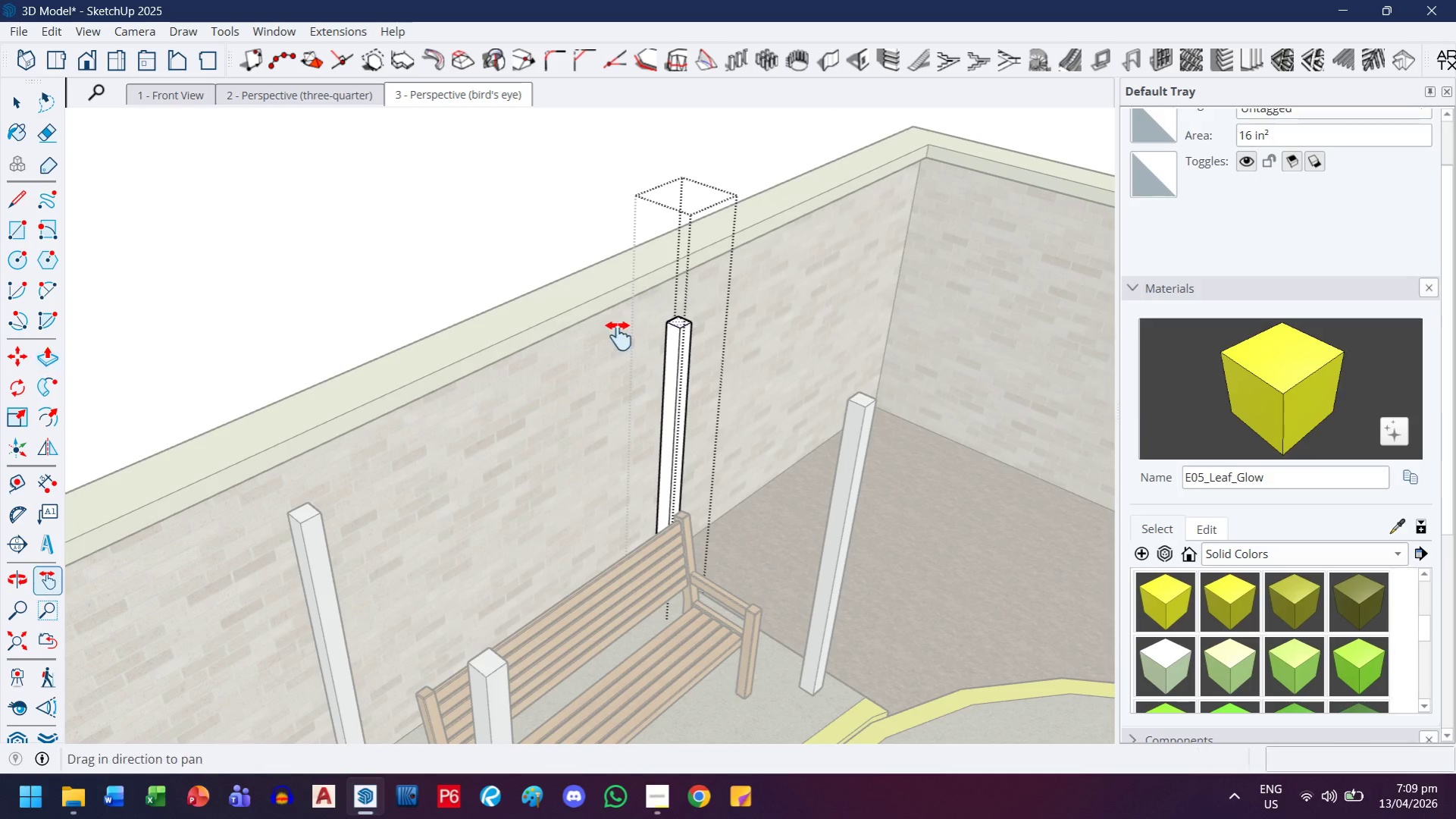 
scroll: coordinate [659, 284], scroll_direction: down, amount: 2.0
 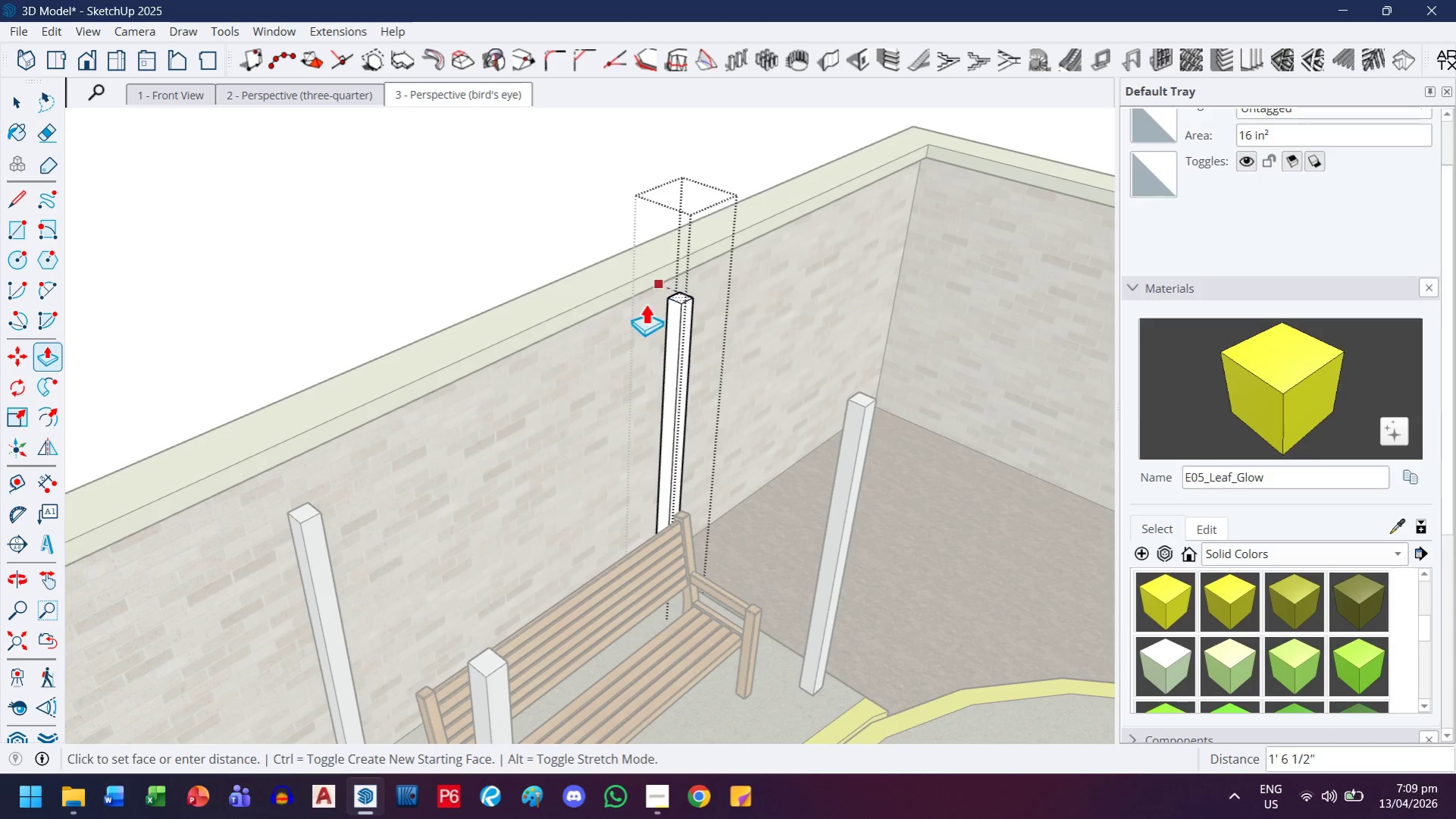 
left_click_drag(start_coordinate=[615, 345], to_coordinate=[678, 239])
 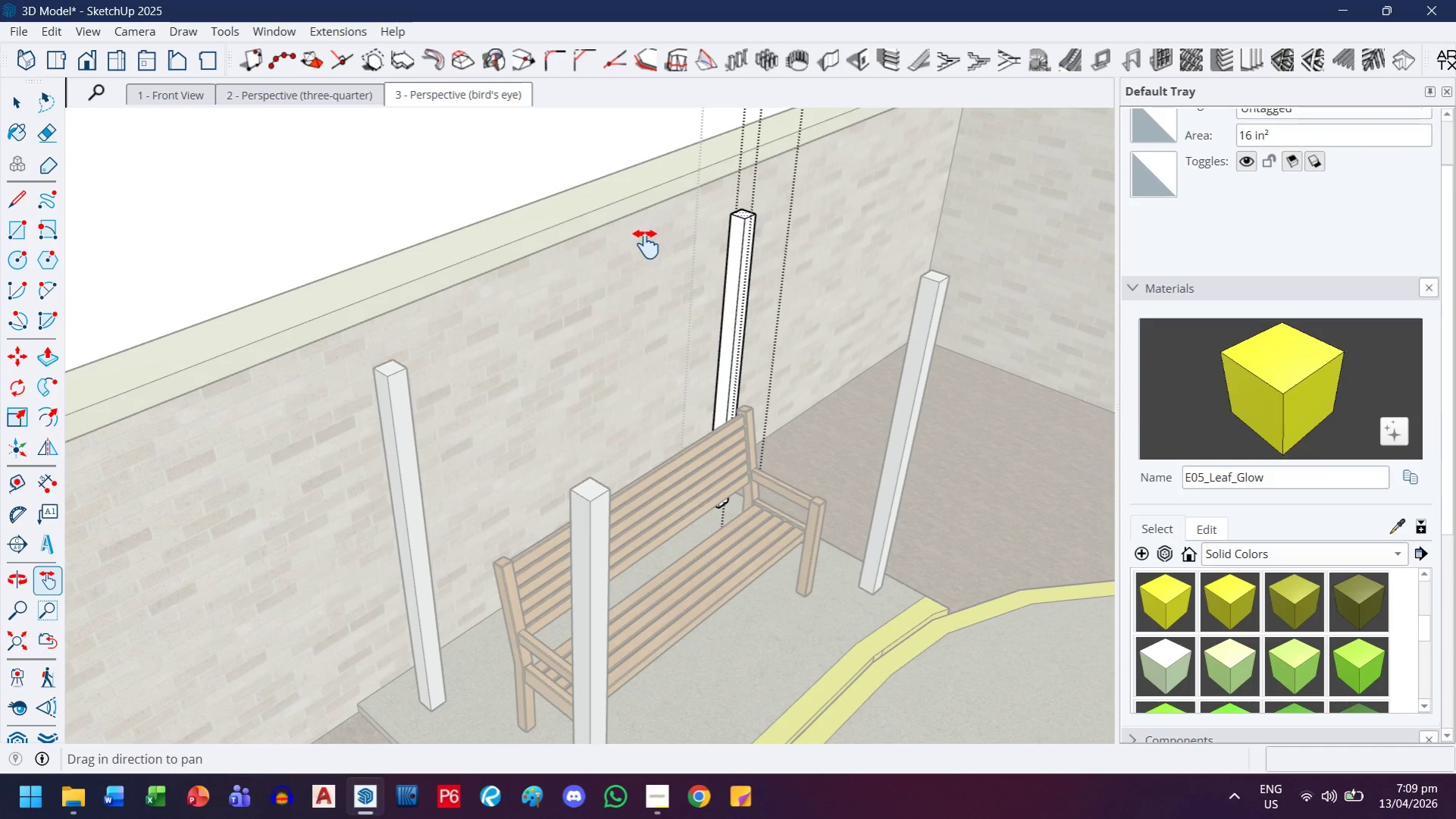 
key(Escape)
 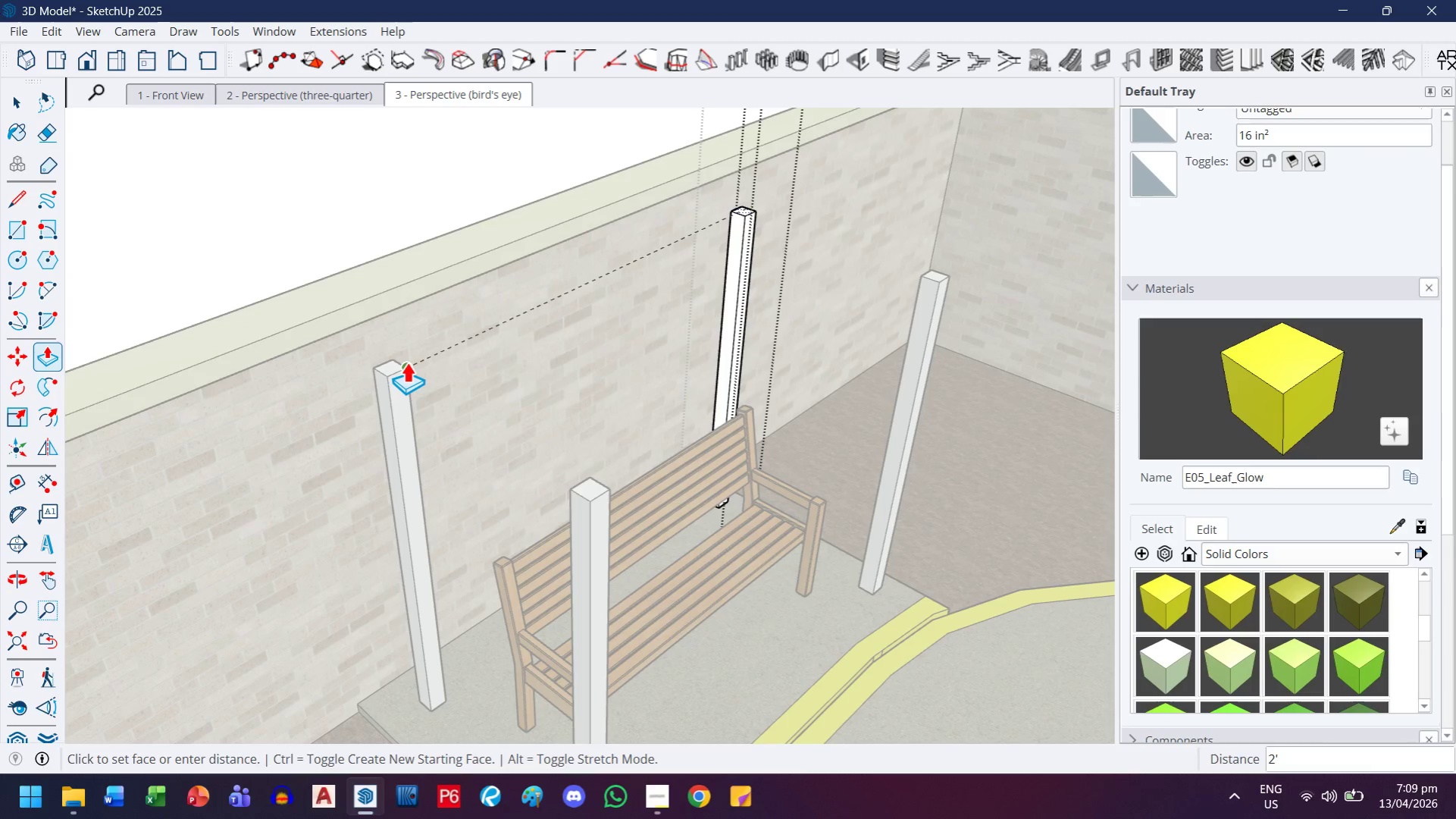 
left_click([406, 362])
 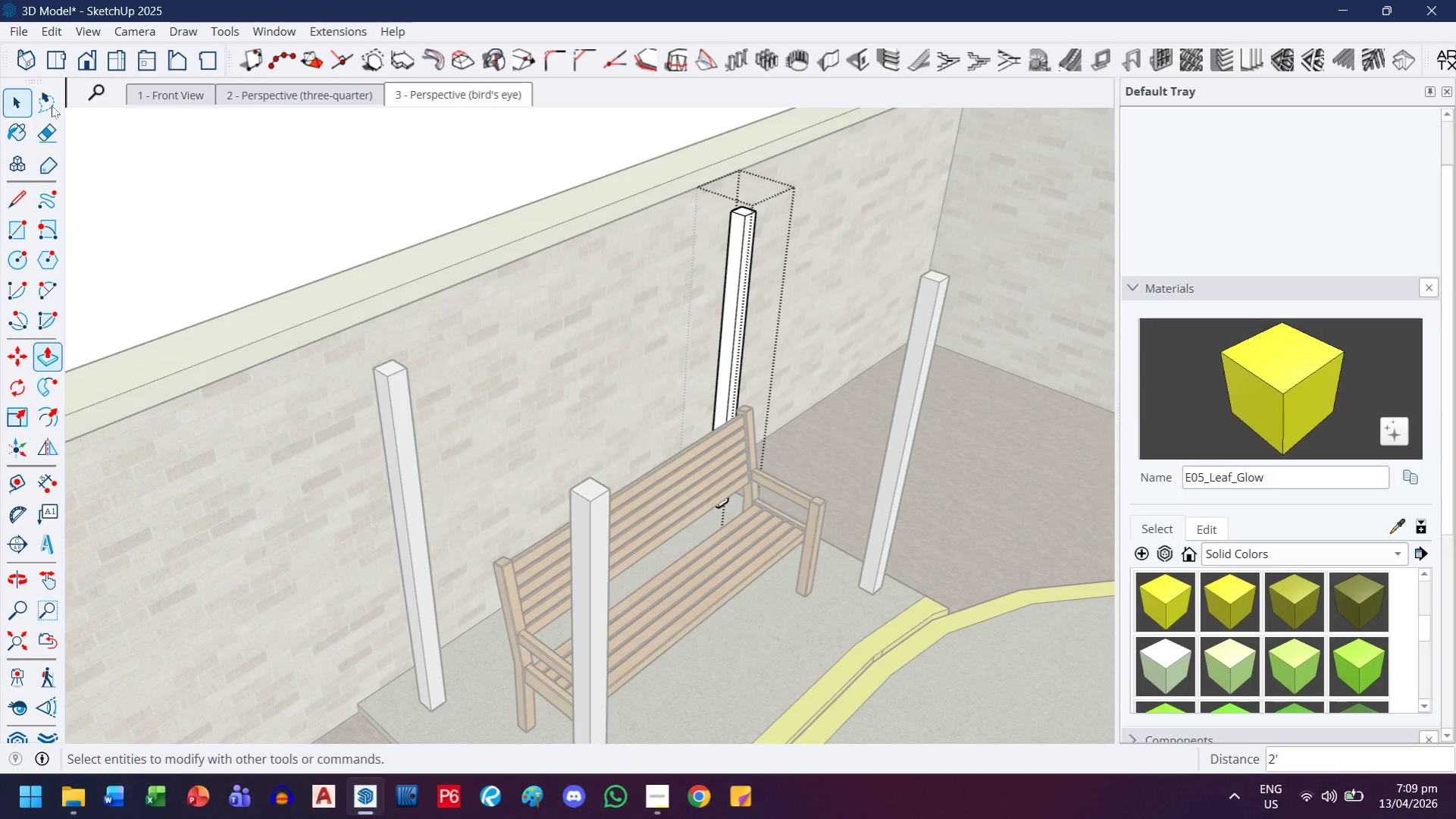 
double_click([142, 159])
 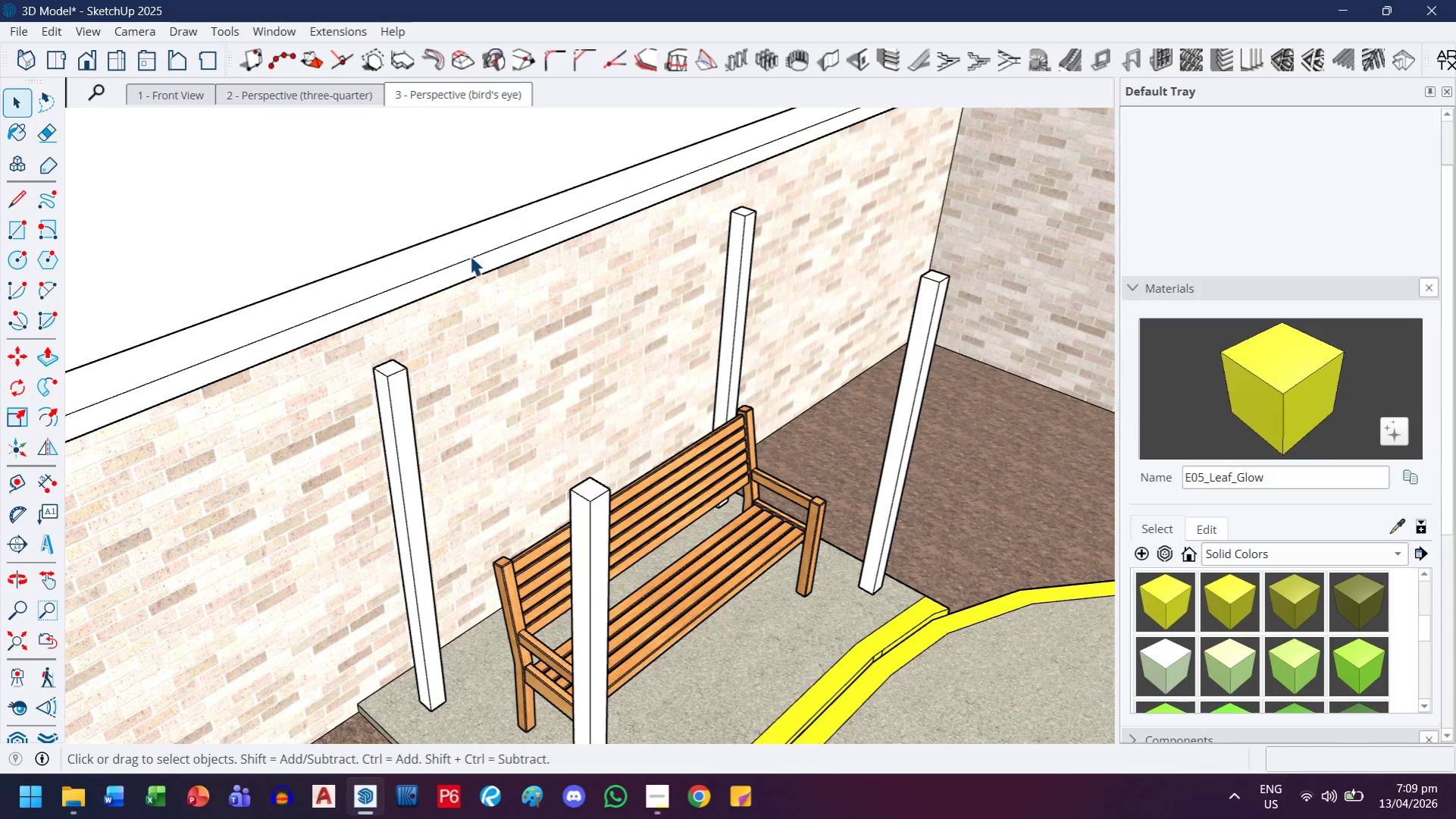 
scroll: coordinate [531, 532], scroll_direction: down, amount: 4.0
 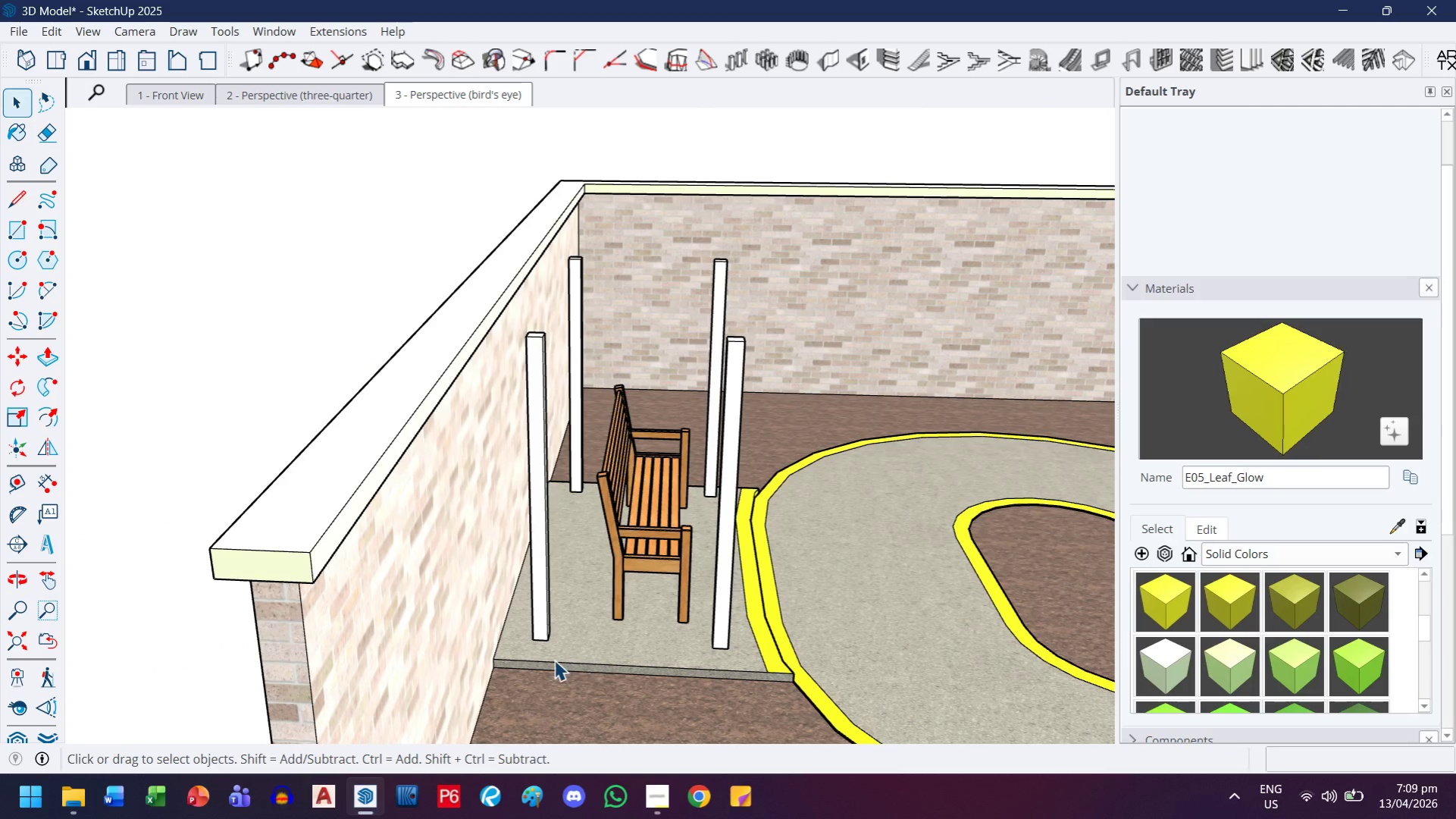 
scroll: coordinate [346, 540], scroll_direction: up, amount: 21.0
 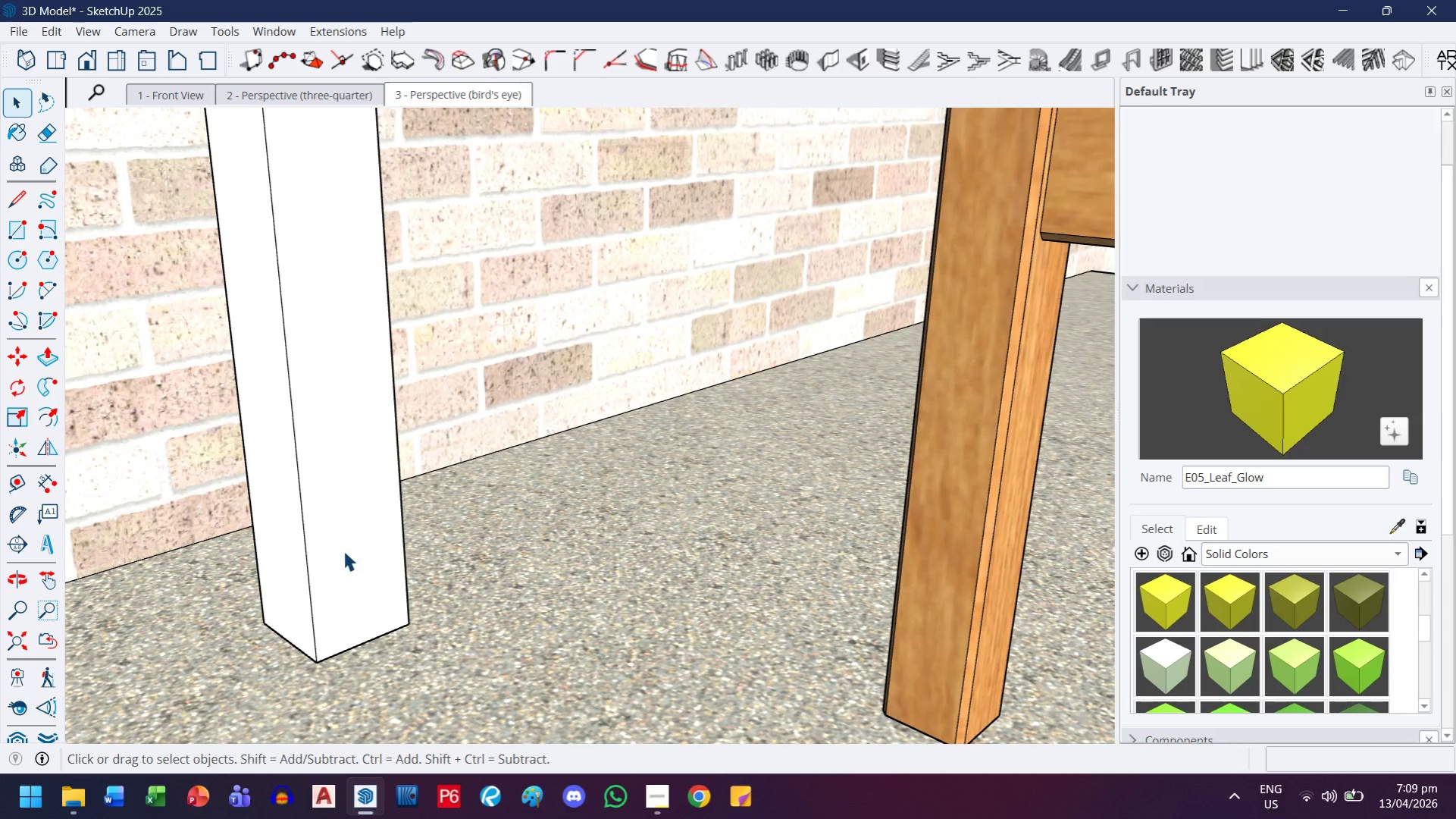 
key(R)
 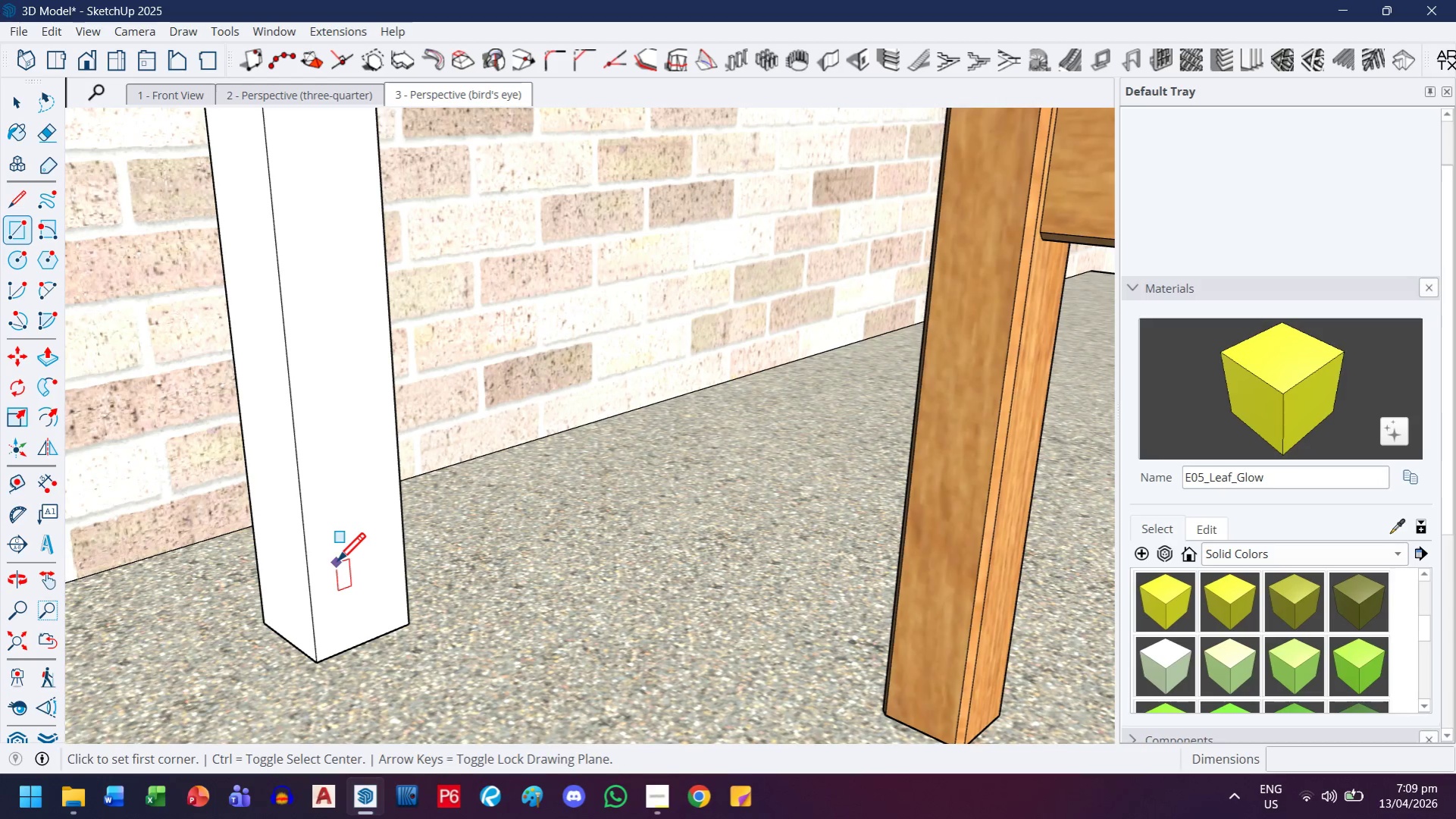 
left_click([337, 563])
 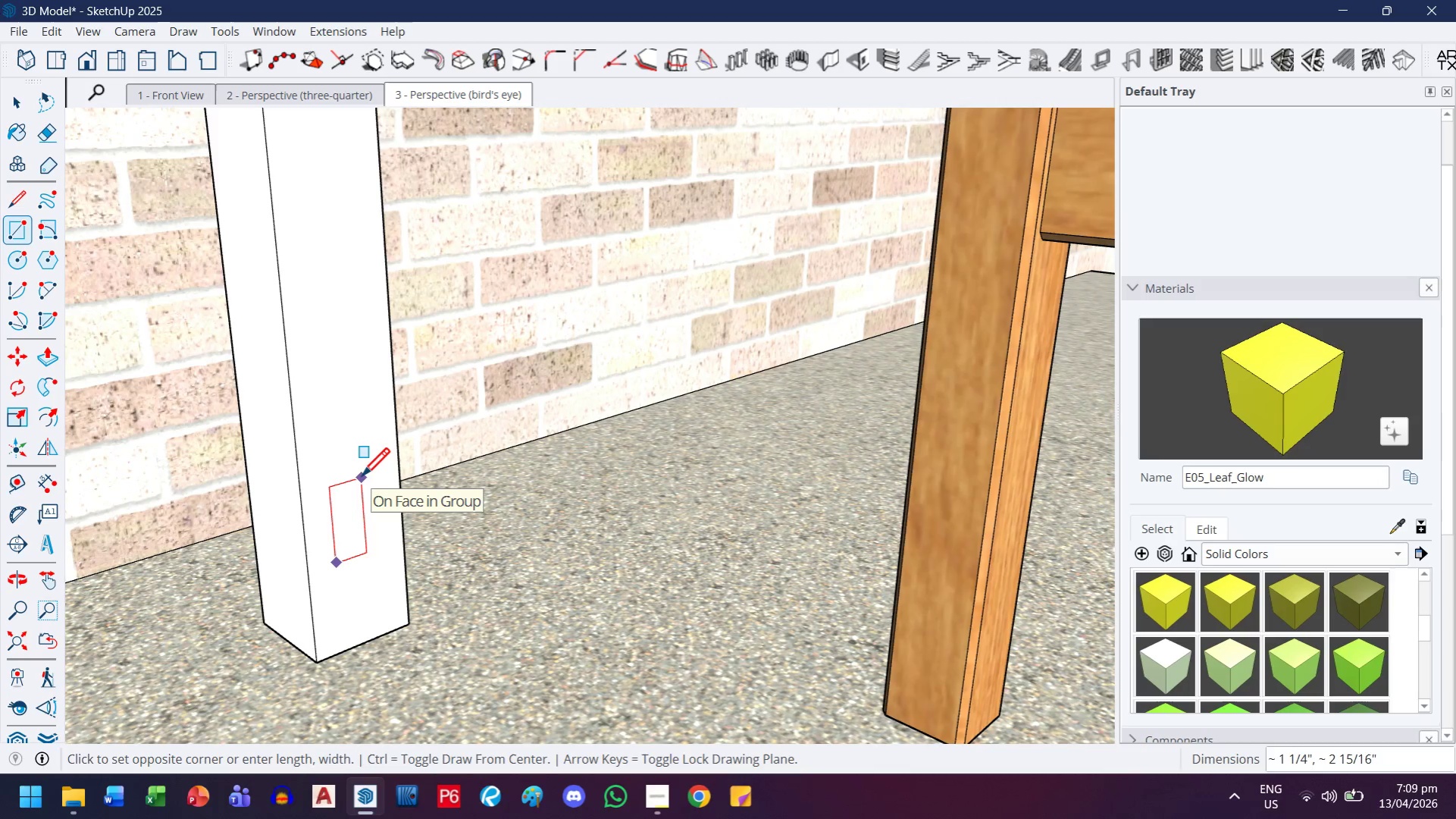 
key(3)
 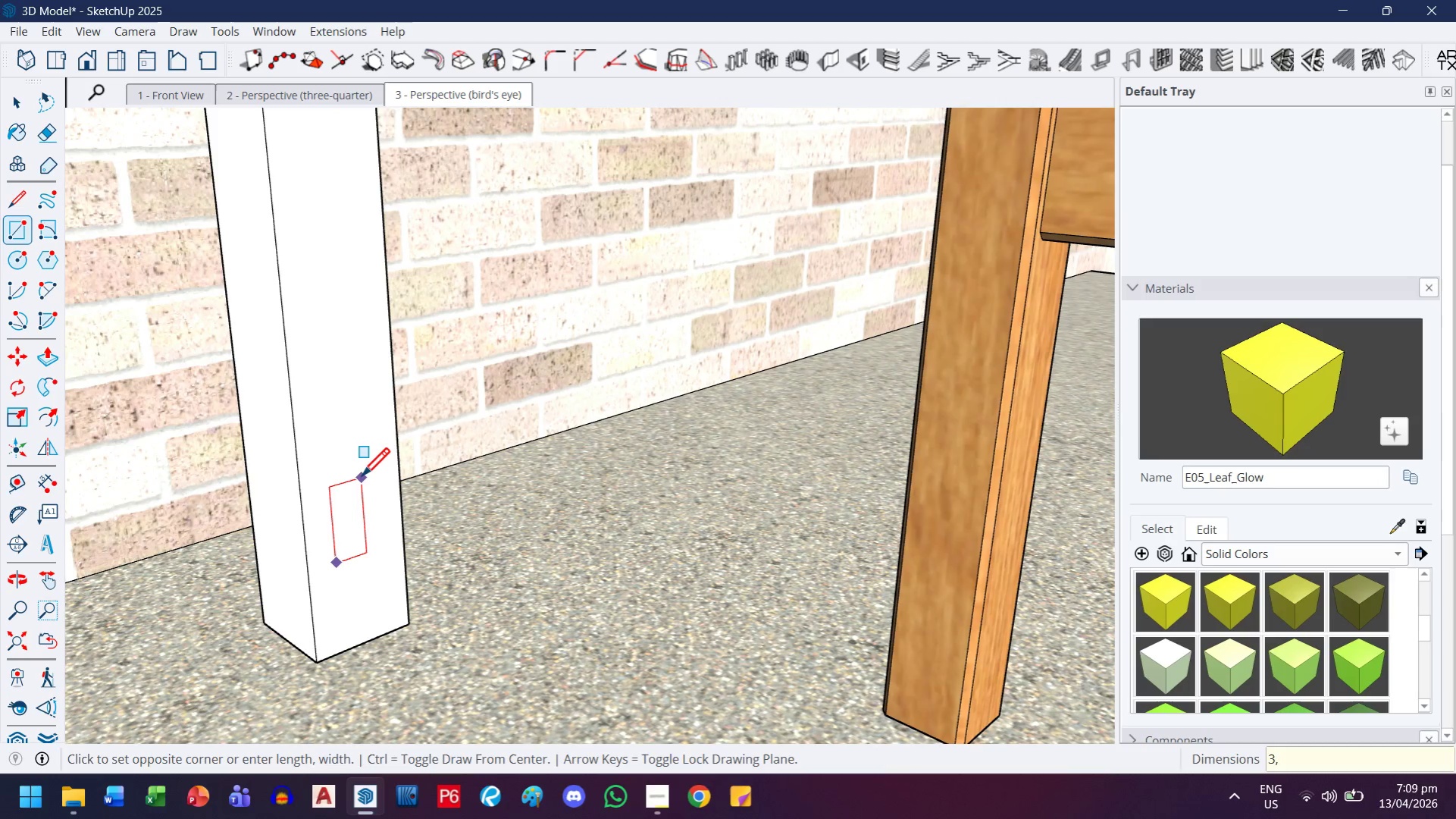 
key(Comma)
 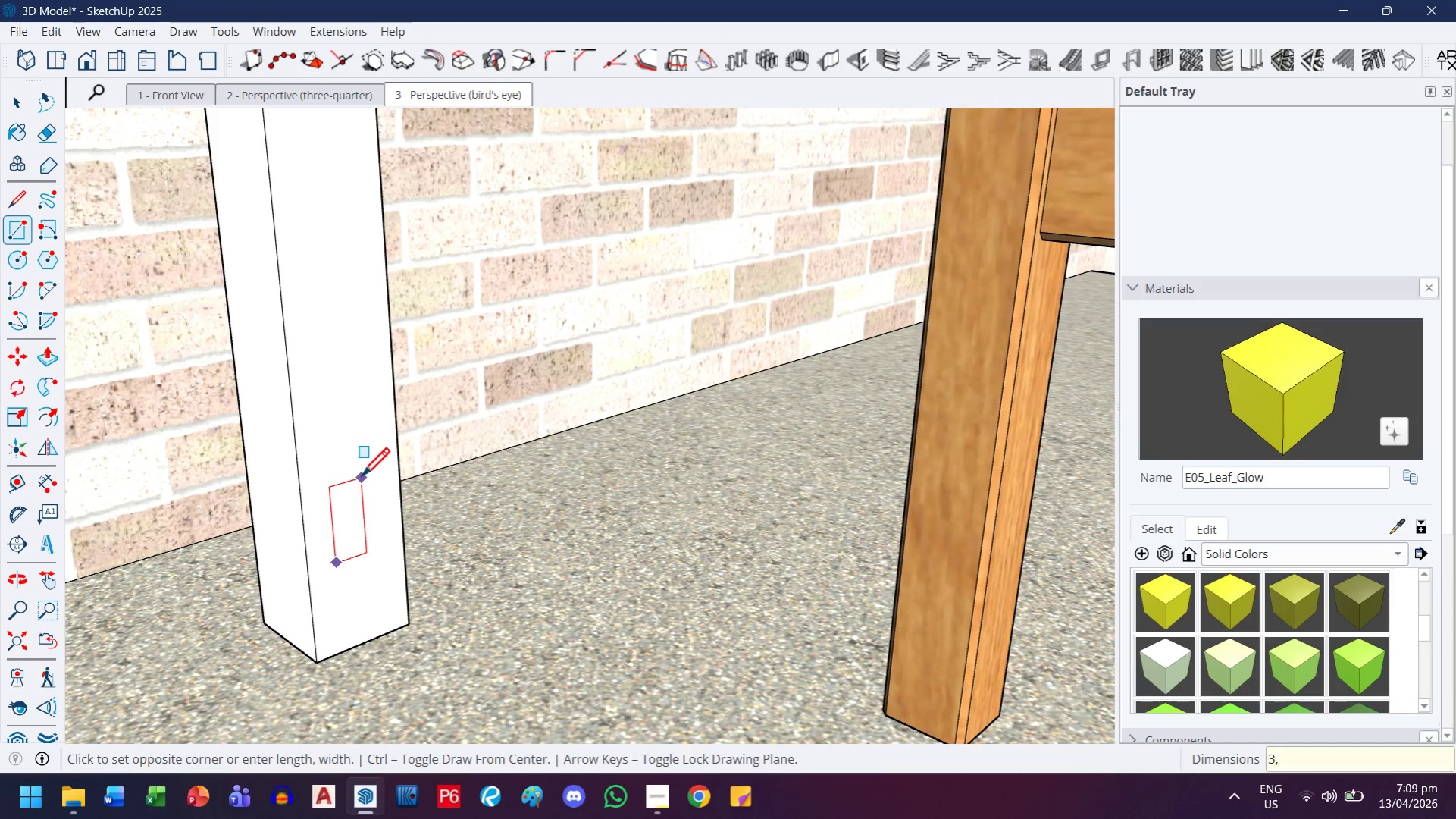 
key(3)
 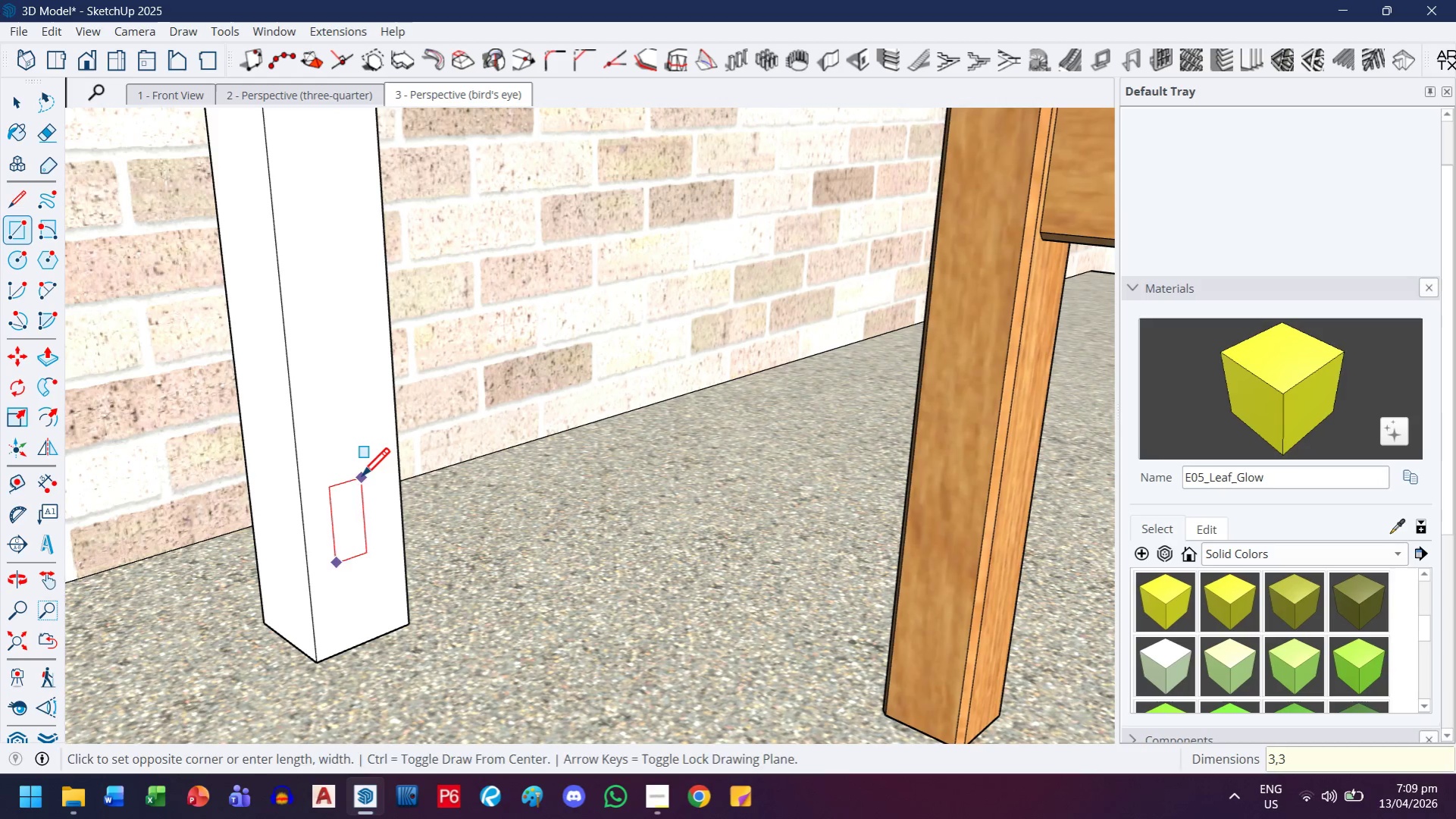 
key(Enter)
 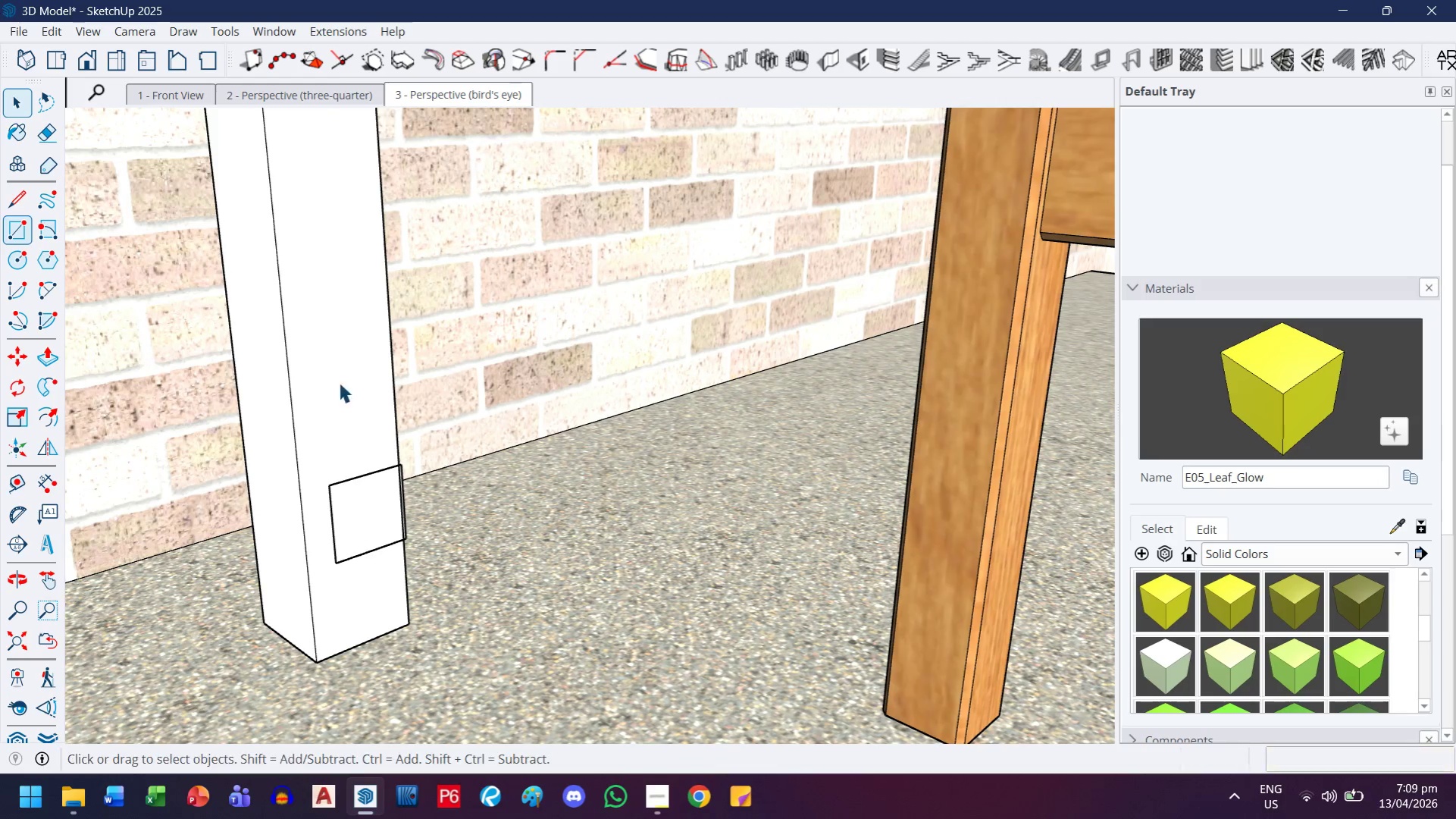 
double_click([357, 520])
 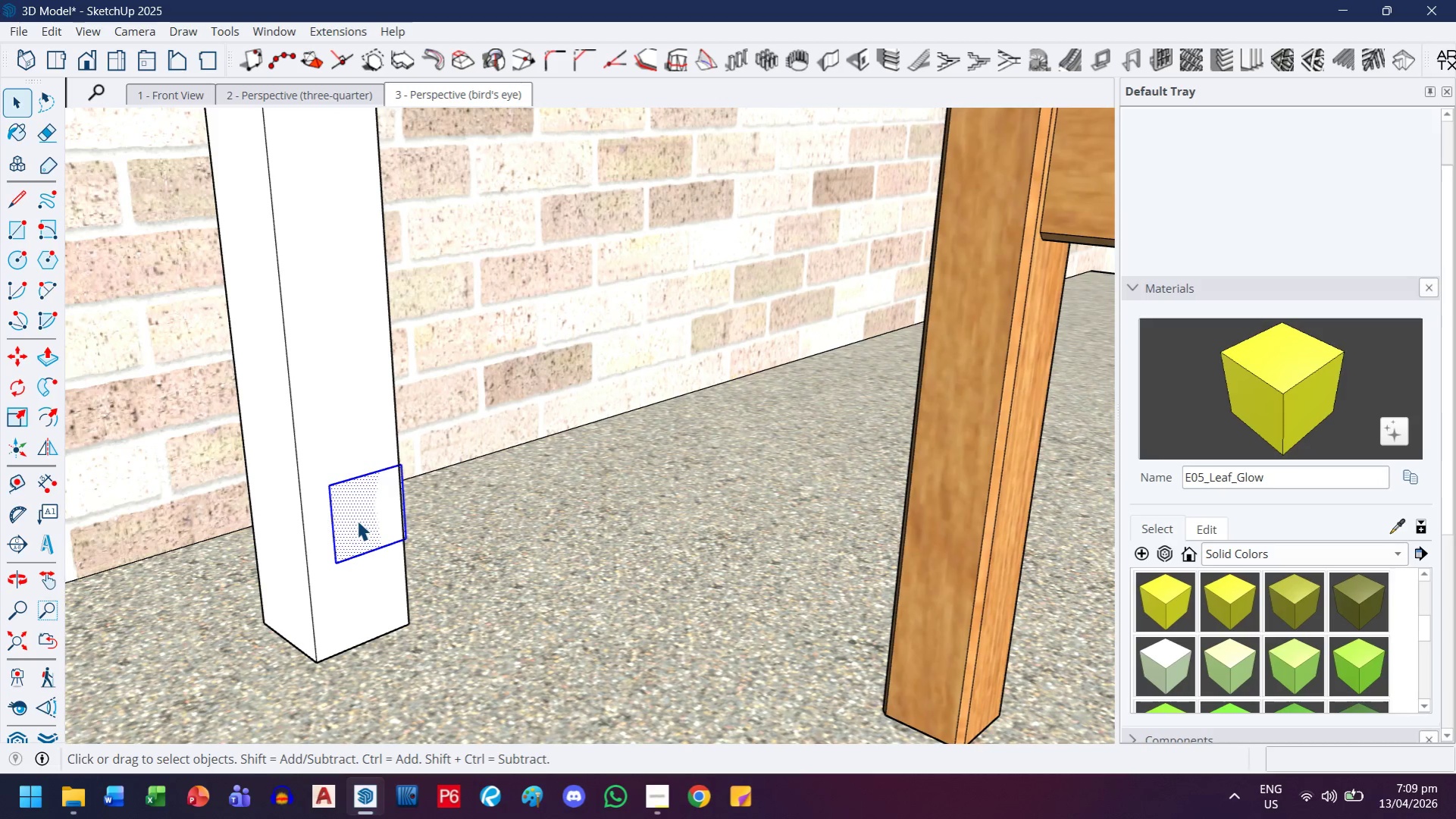 
right_click([357, 520])
 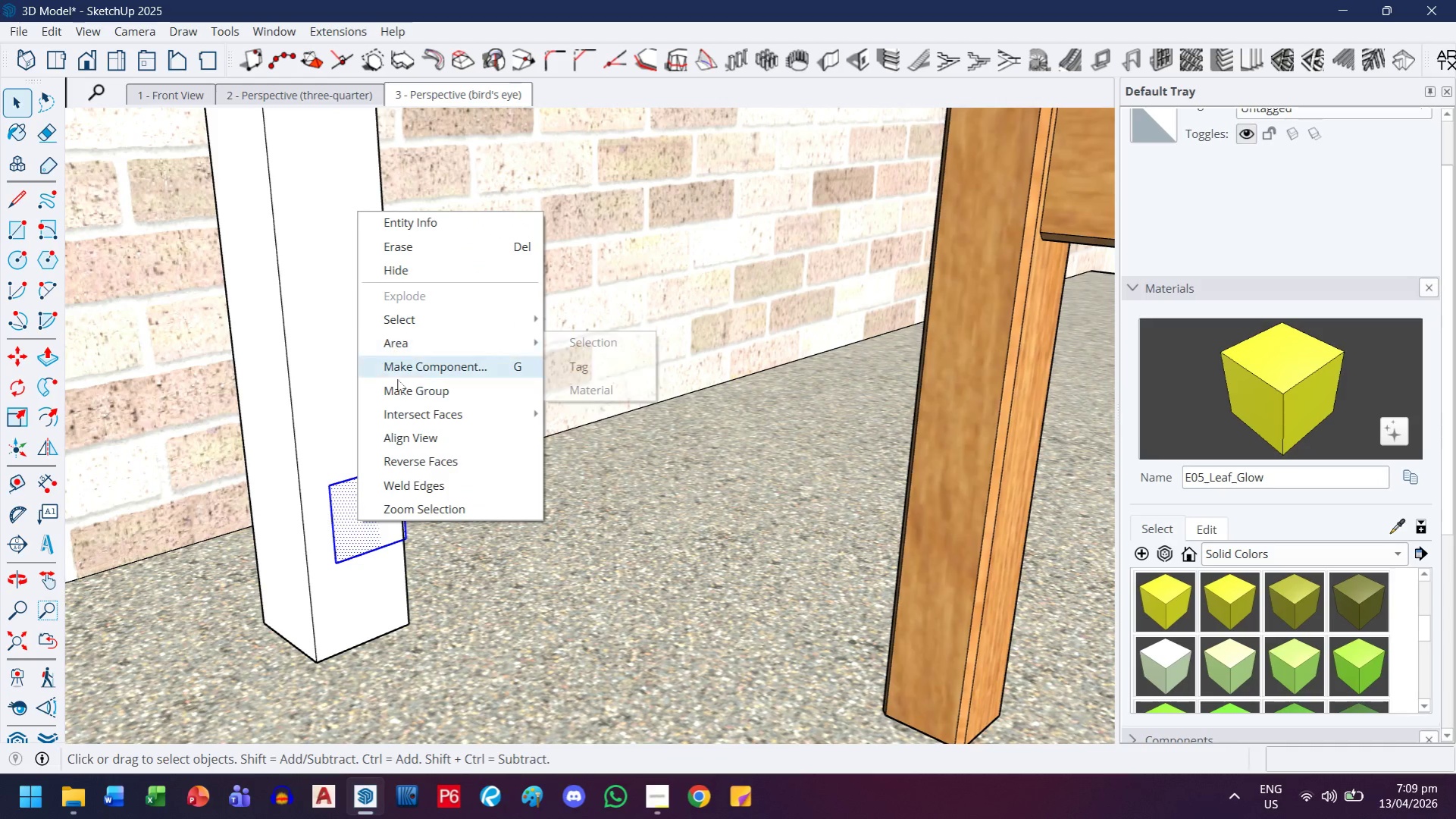 
left_click([399, 389])
 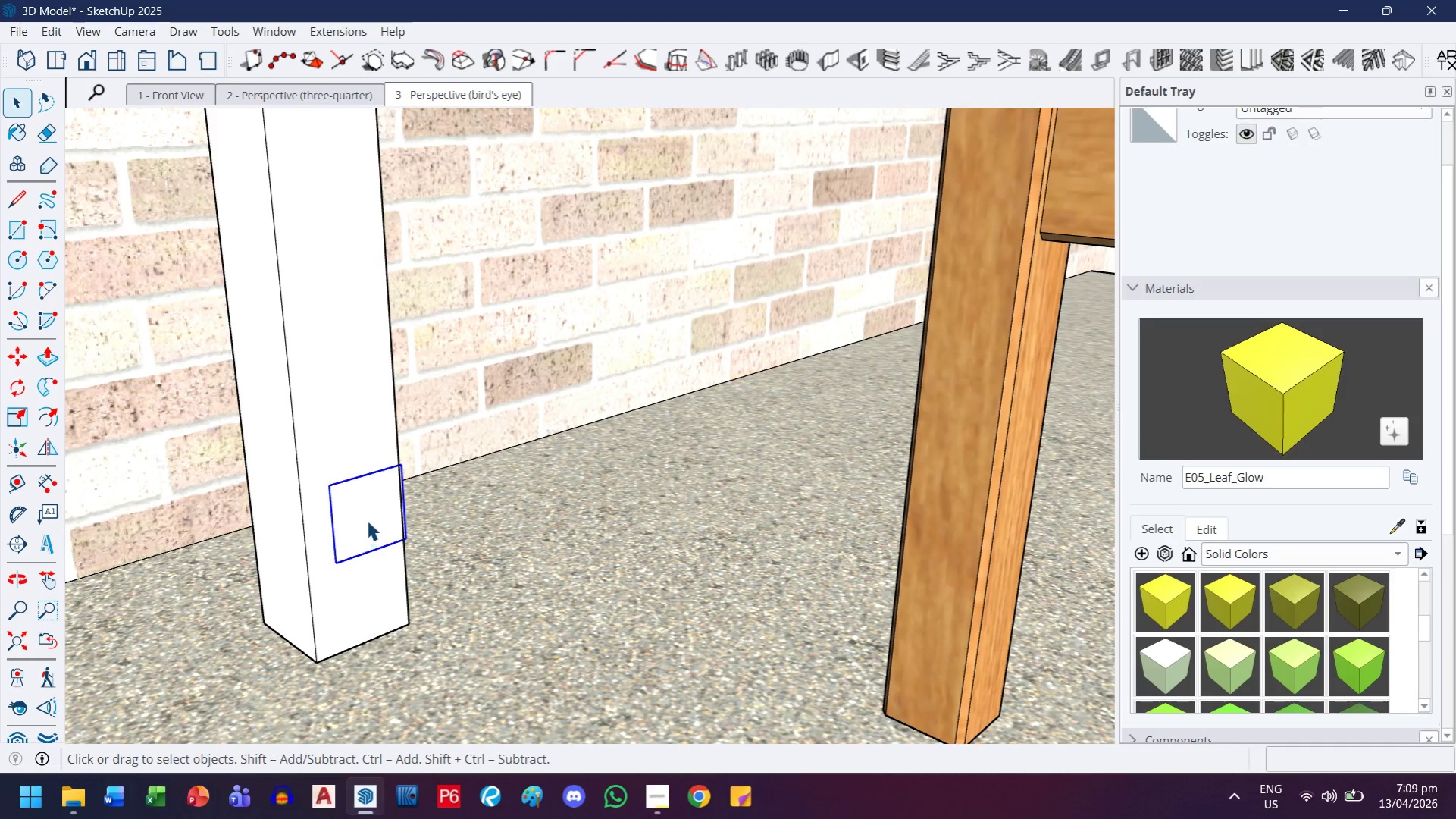 
double_click([367, 520])
 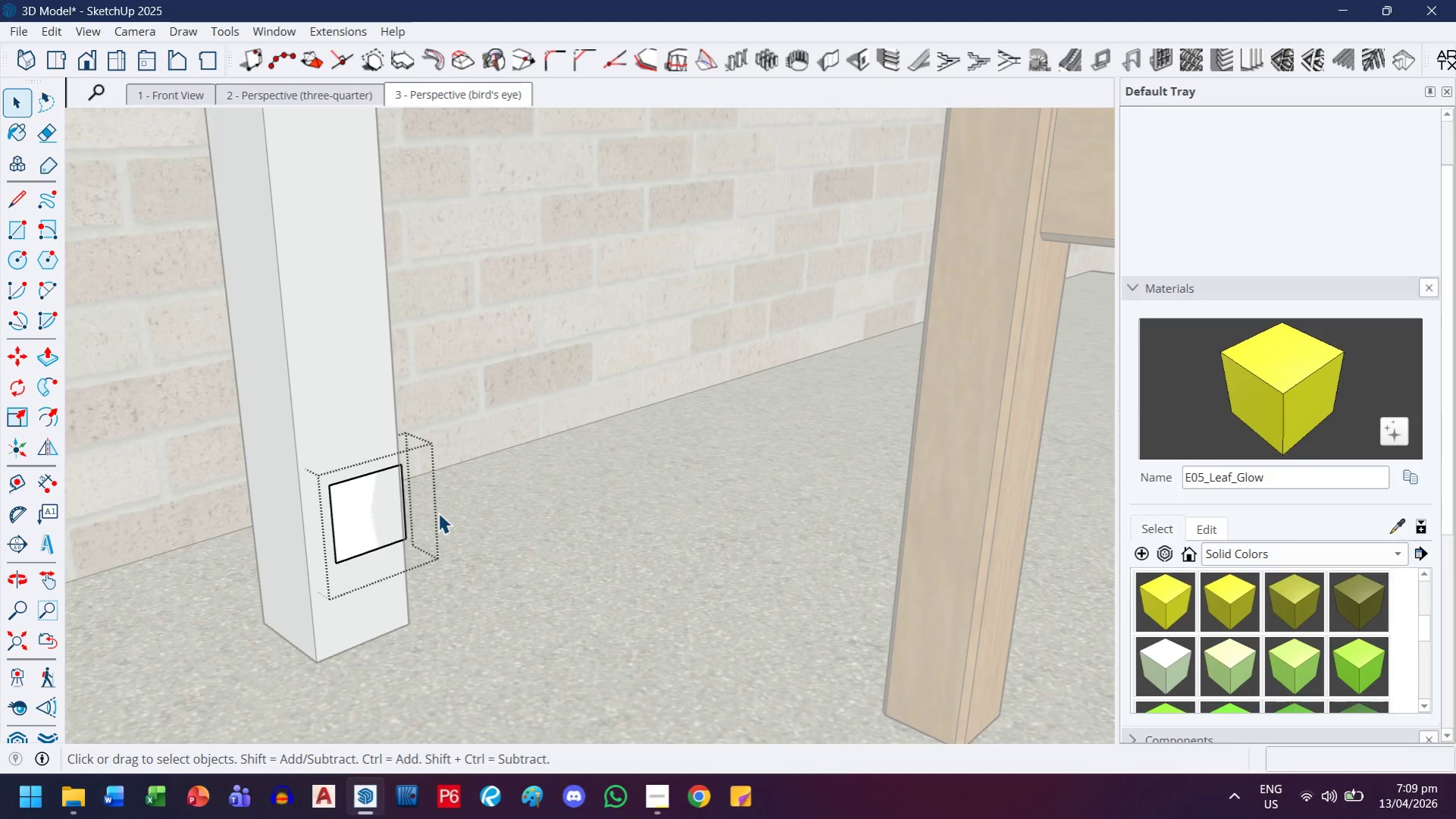 
scroll: coordinate [351, 512], scroll_direction: up, amount: 6.0
 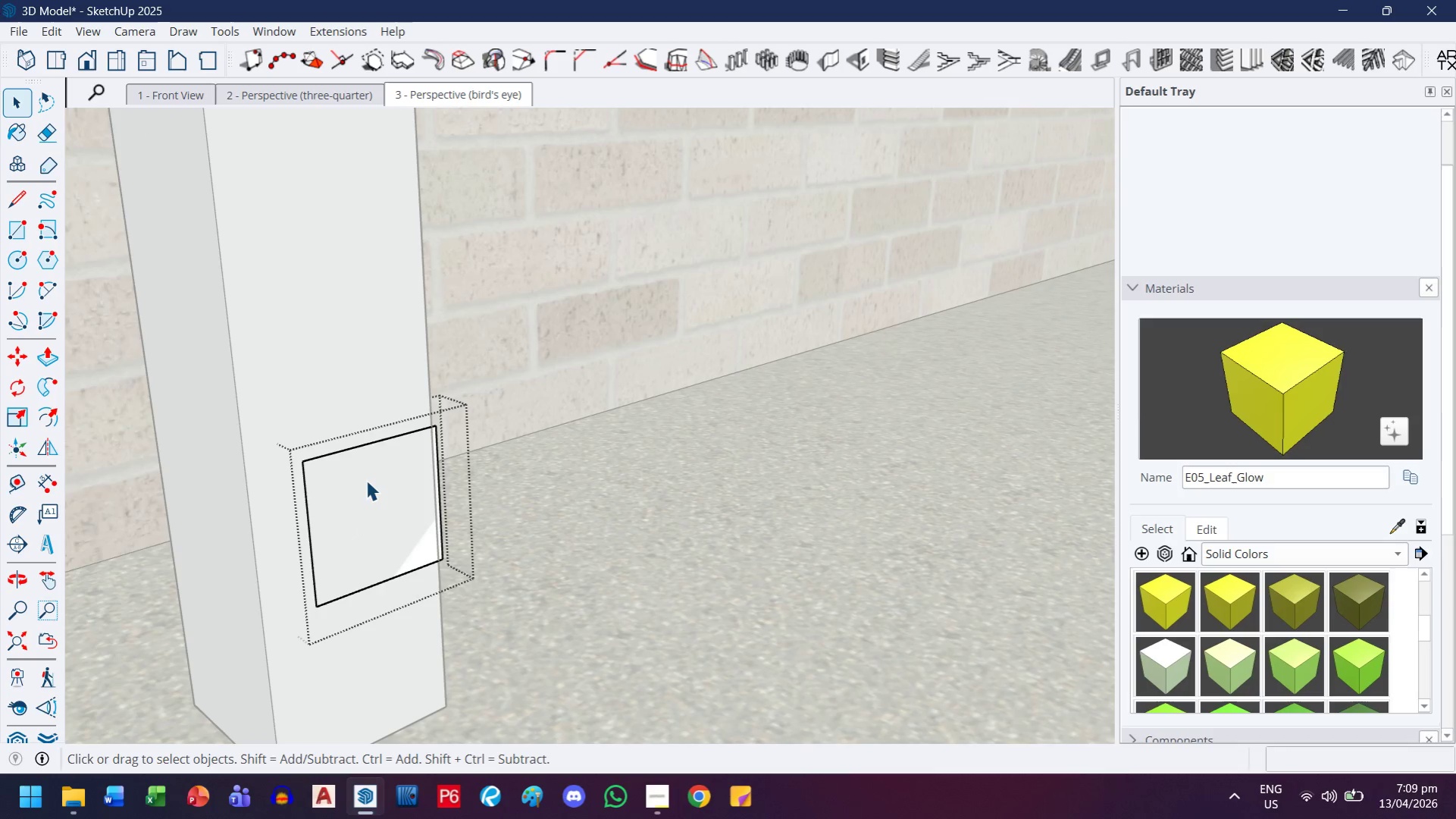 
key(Escape)
 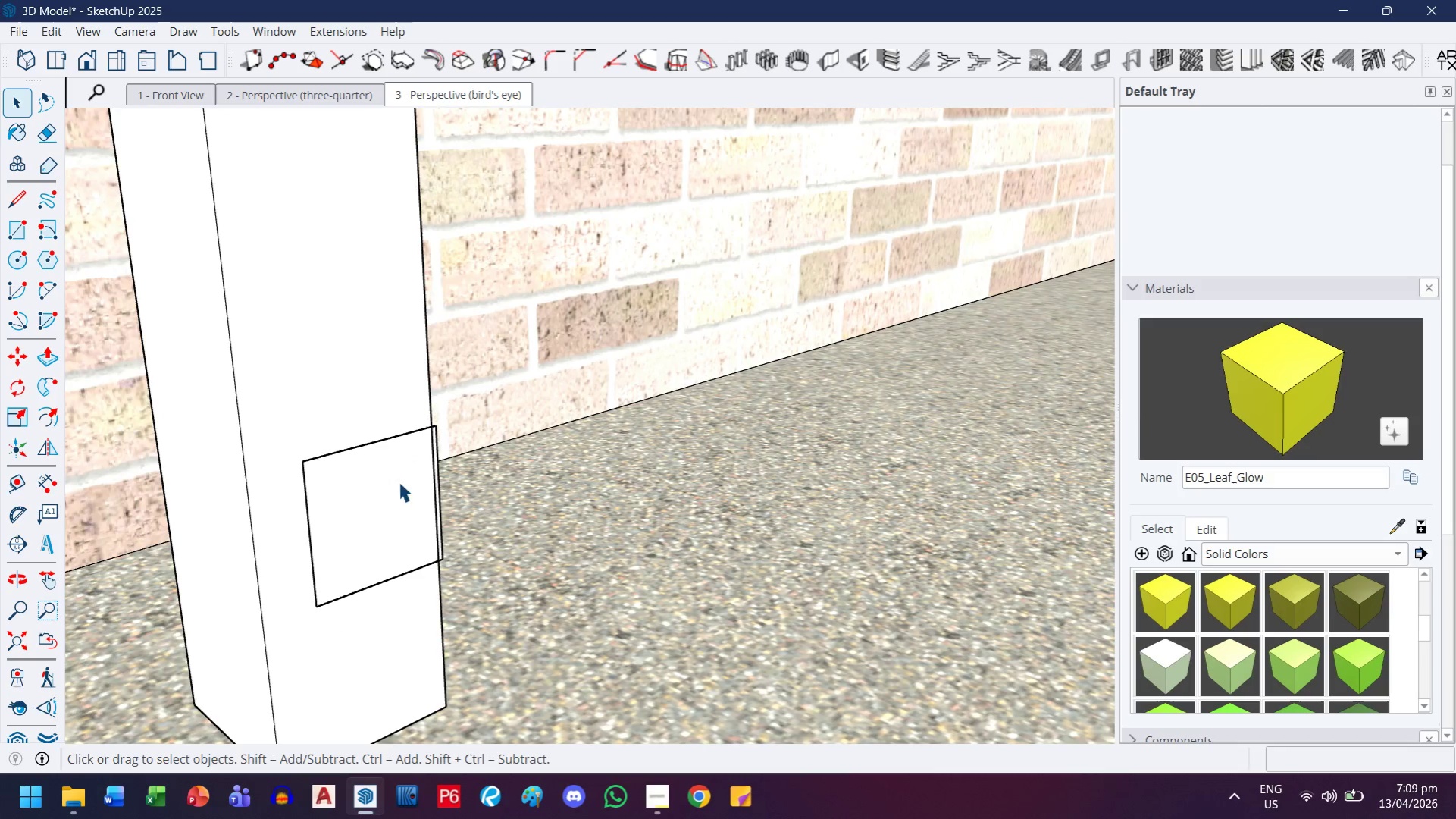 
left_click([390, 517])
 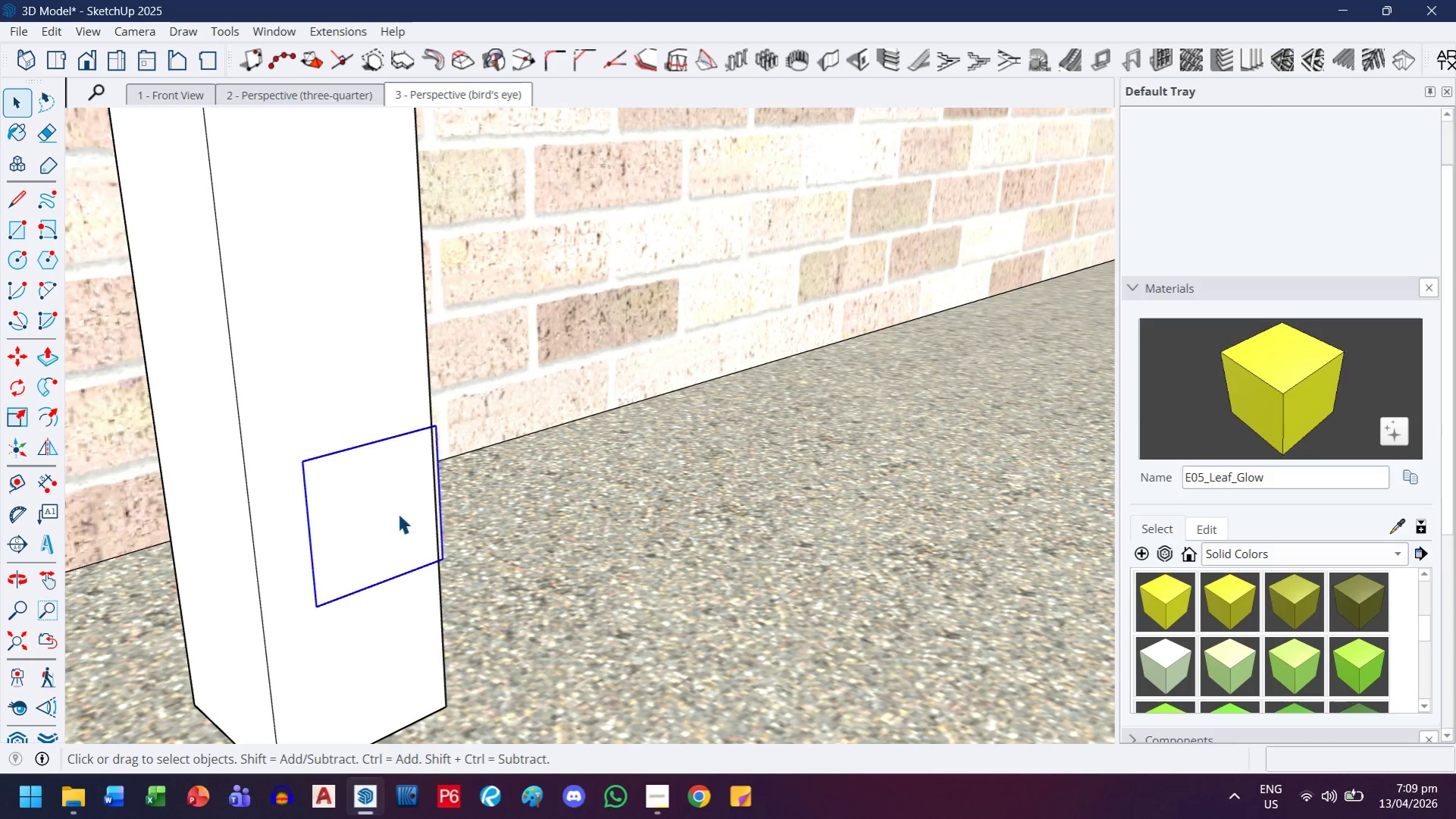 
scroll: coordinate [398, 513], scroll_direction: down, amount: 2.0
 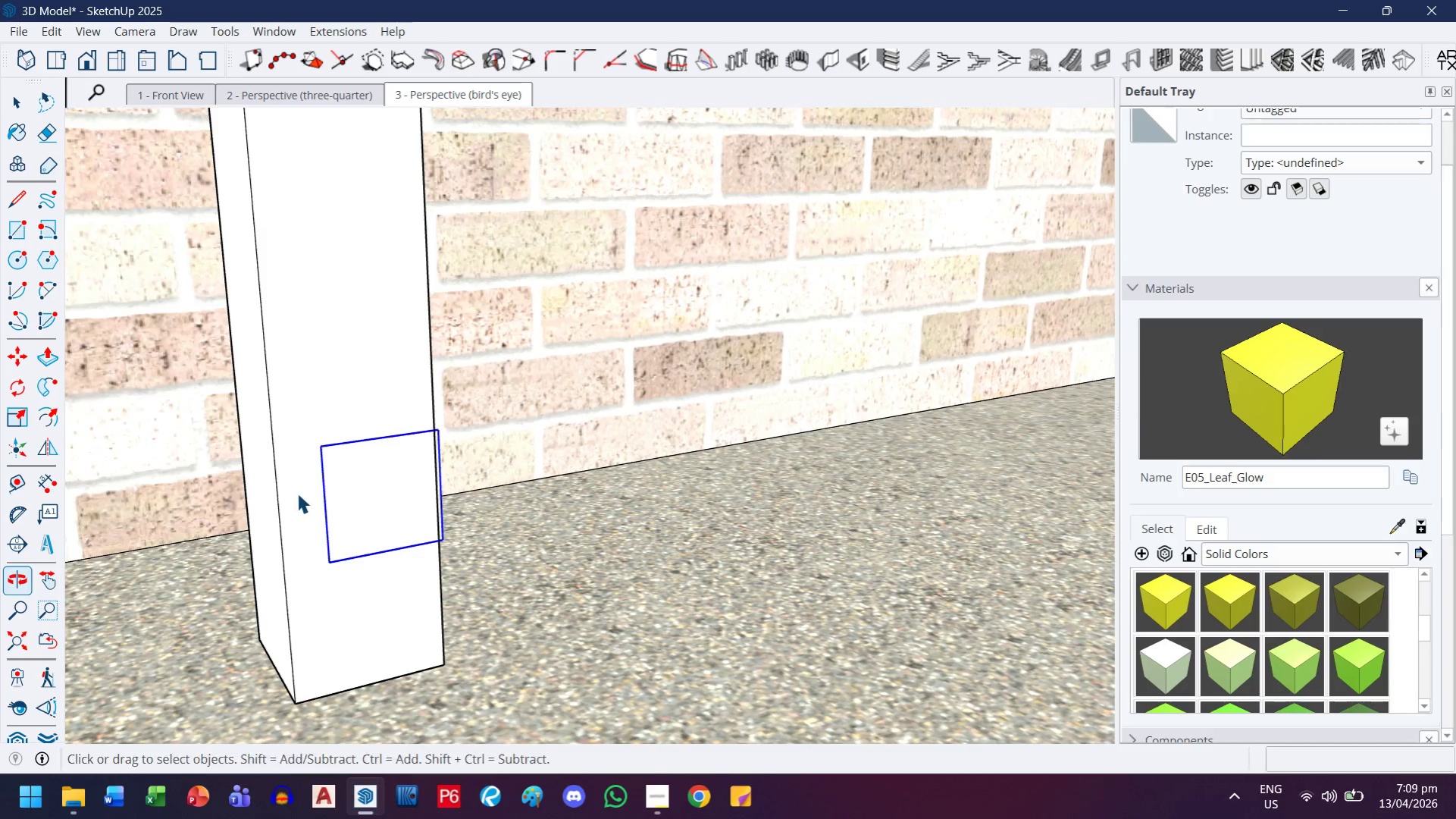 
key(M)
 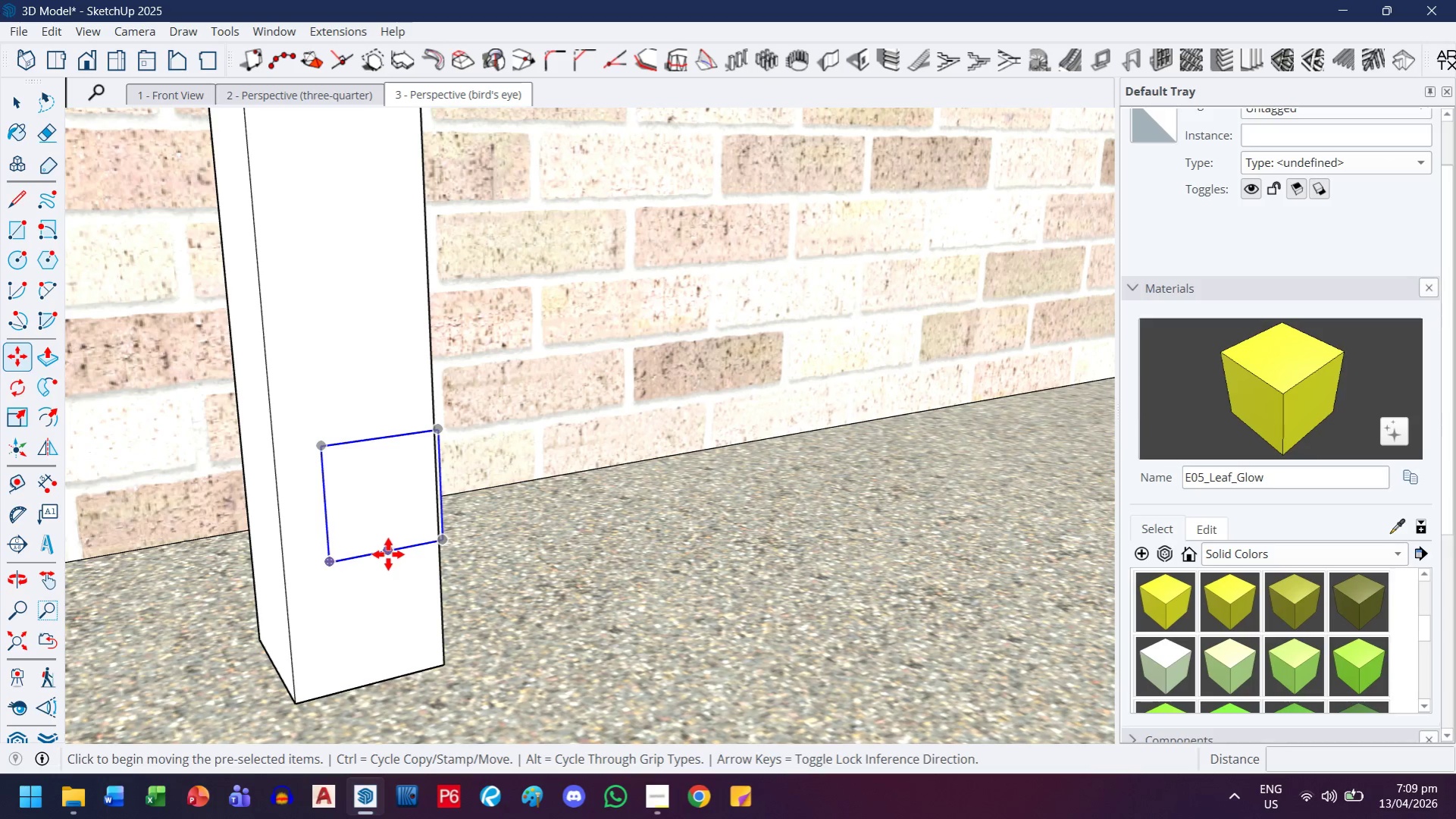 
left_click([387, 554])
 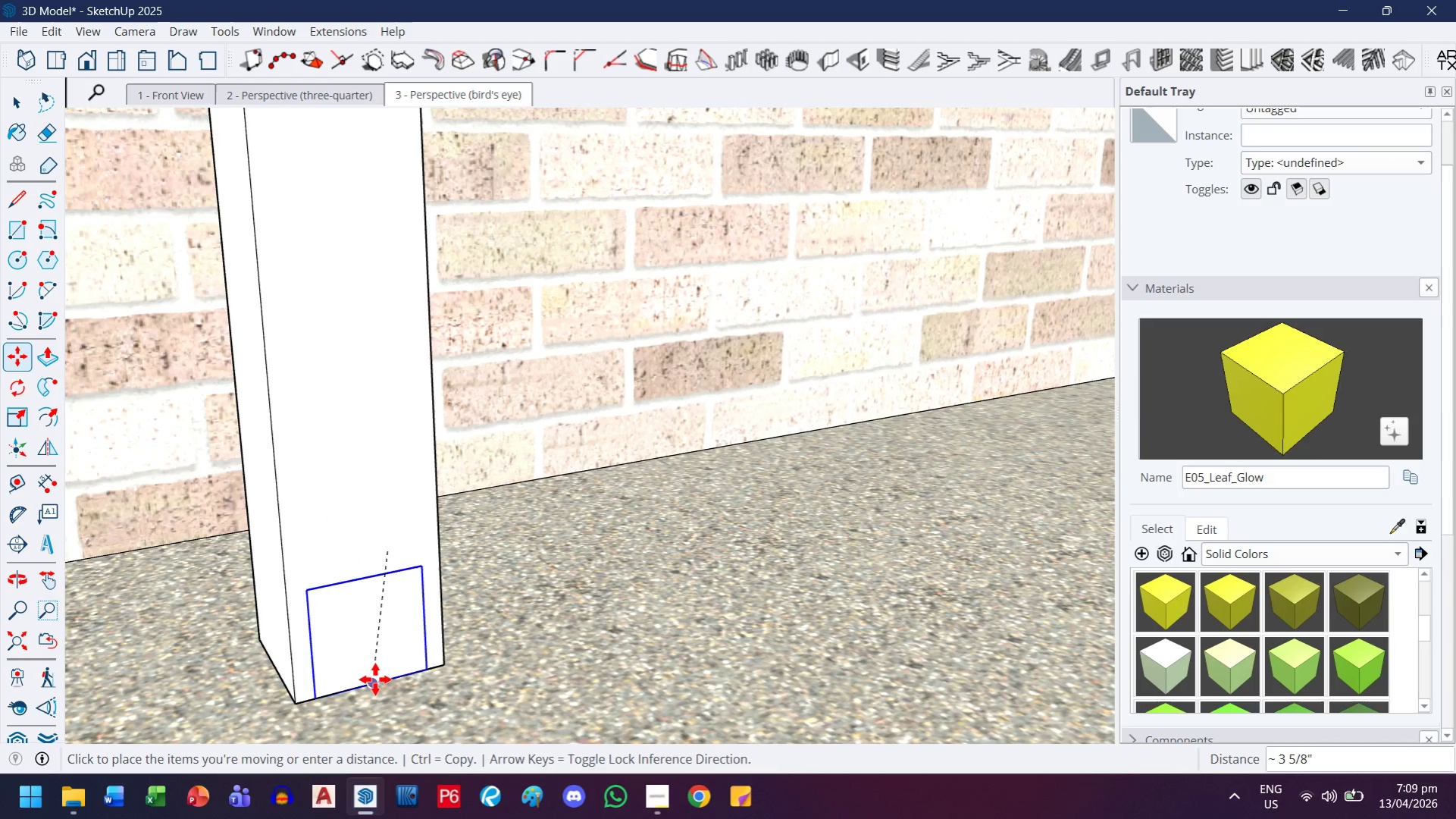 
left_click([375, 680])
 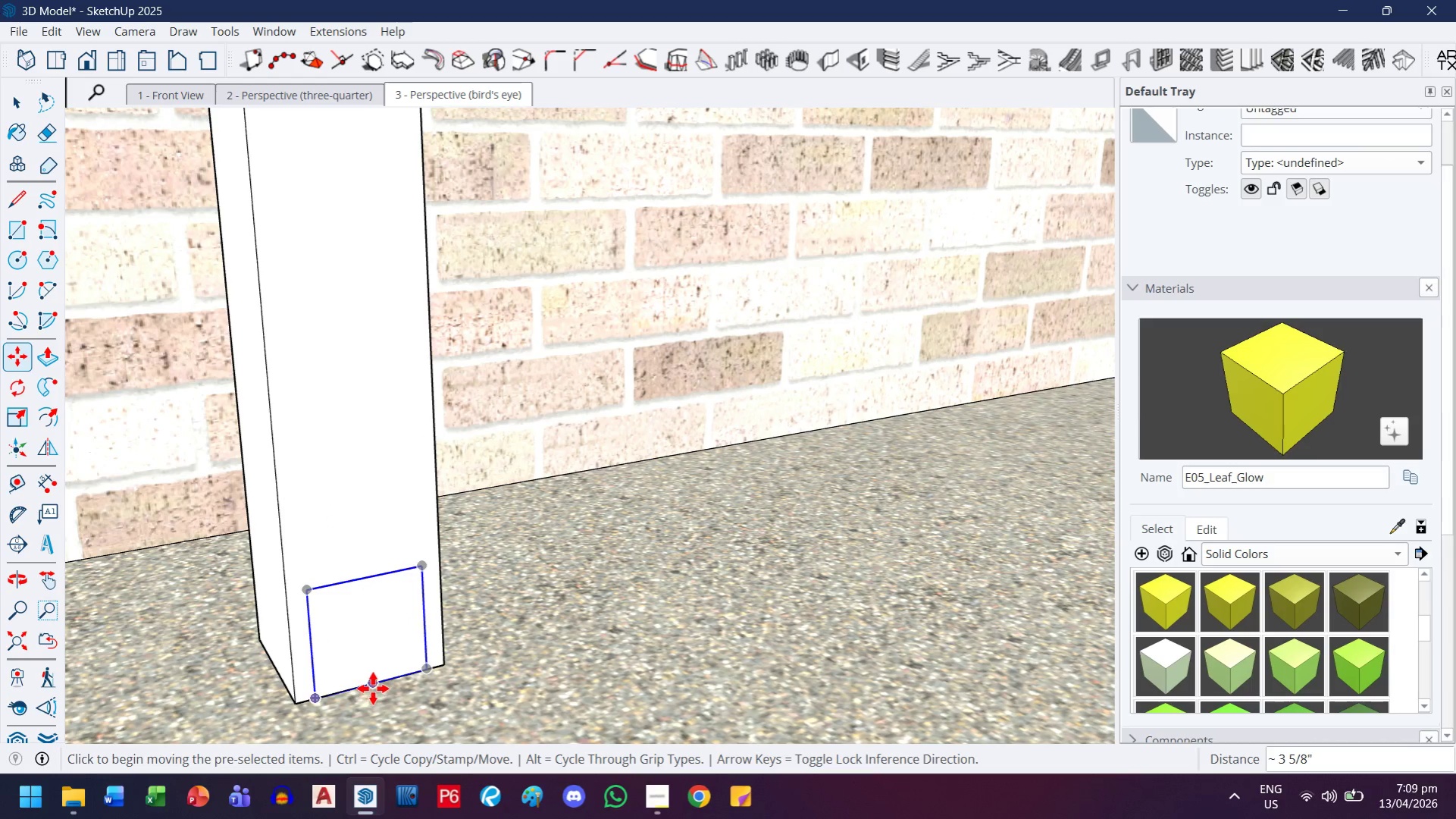 
left_click_drag(start_coordinate=[374, 687], to_coordinate=[375, 683])
 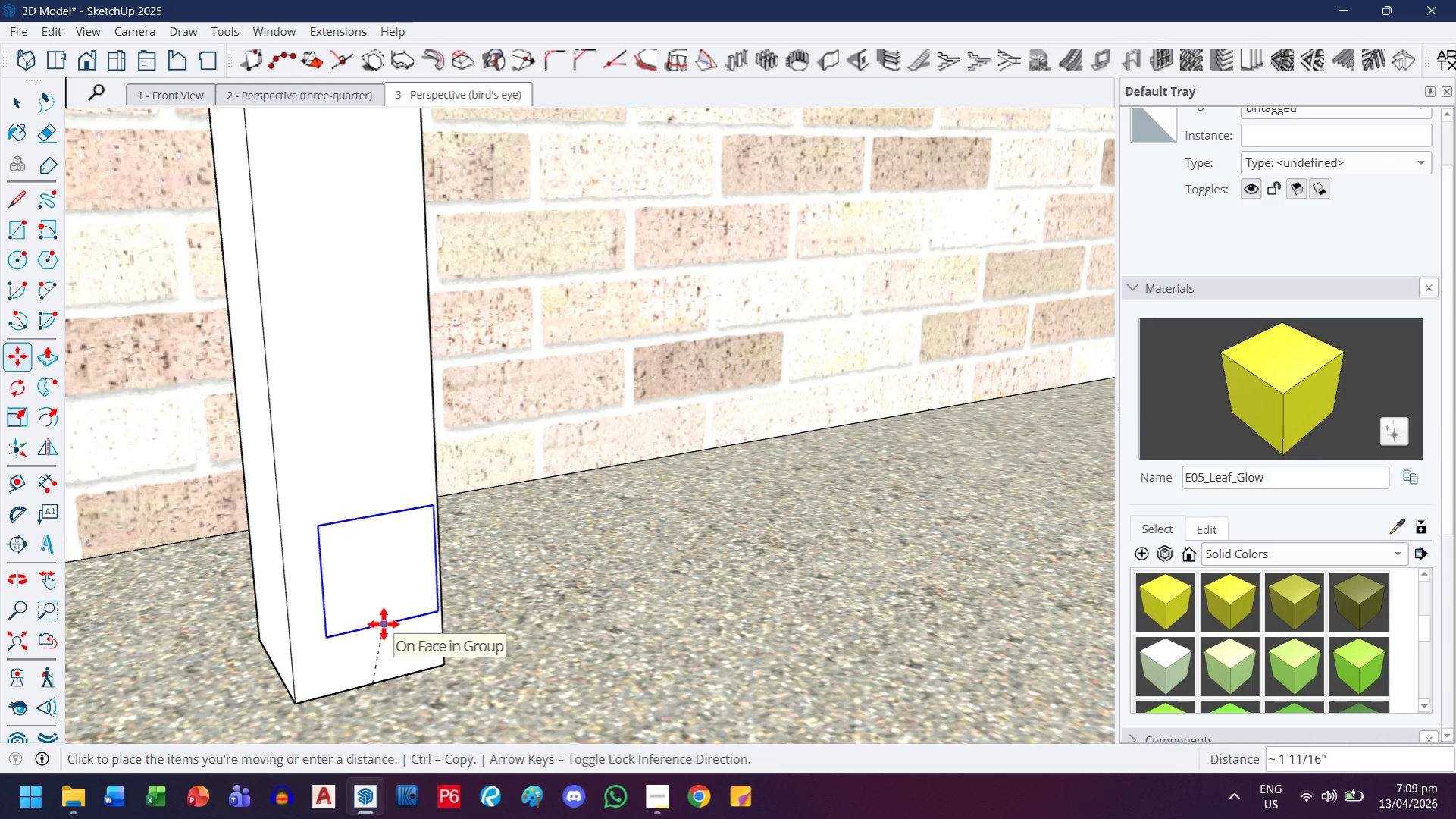 
key(ArrowUp)
 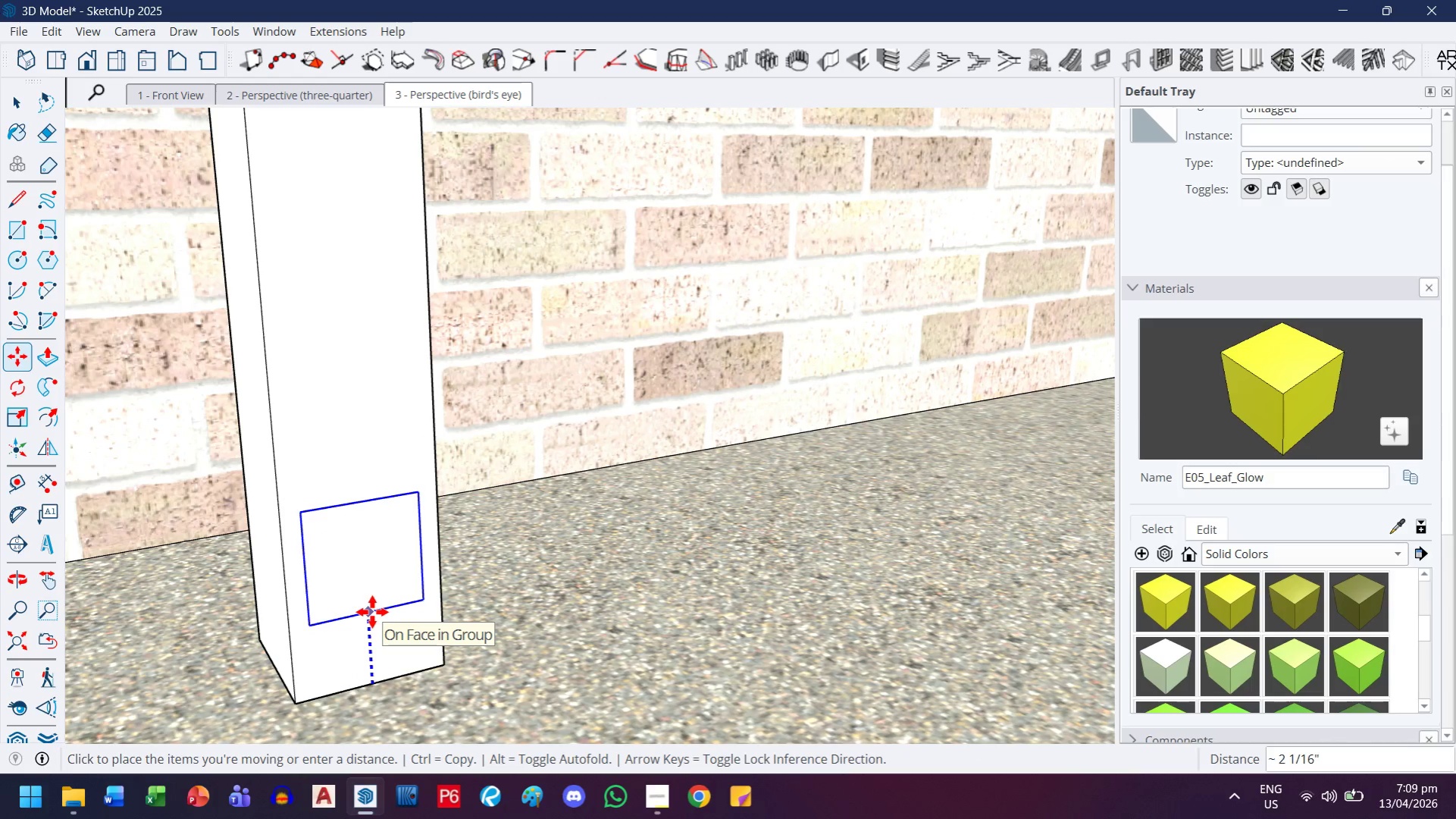 
key(3)
 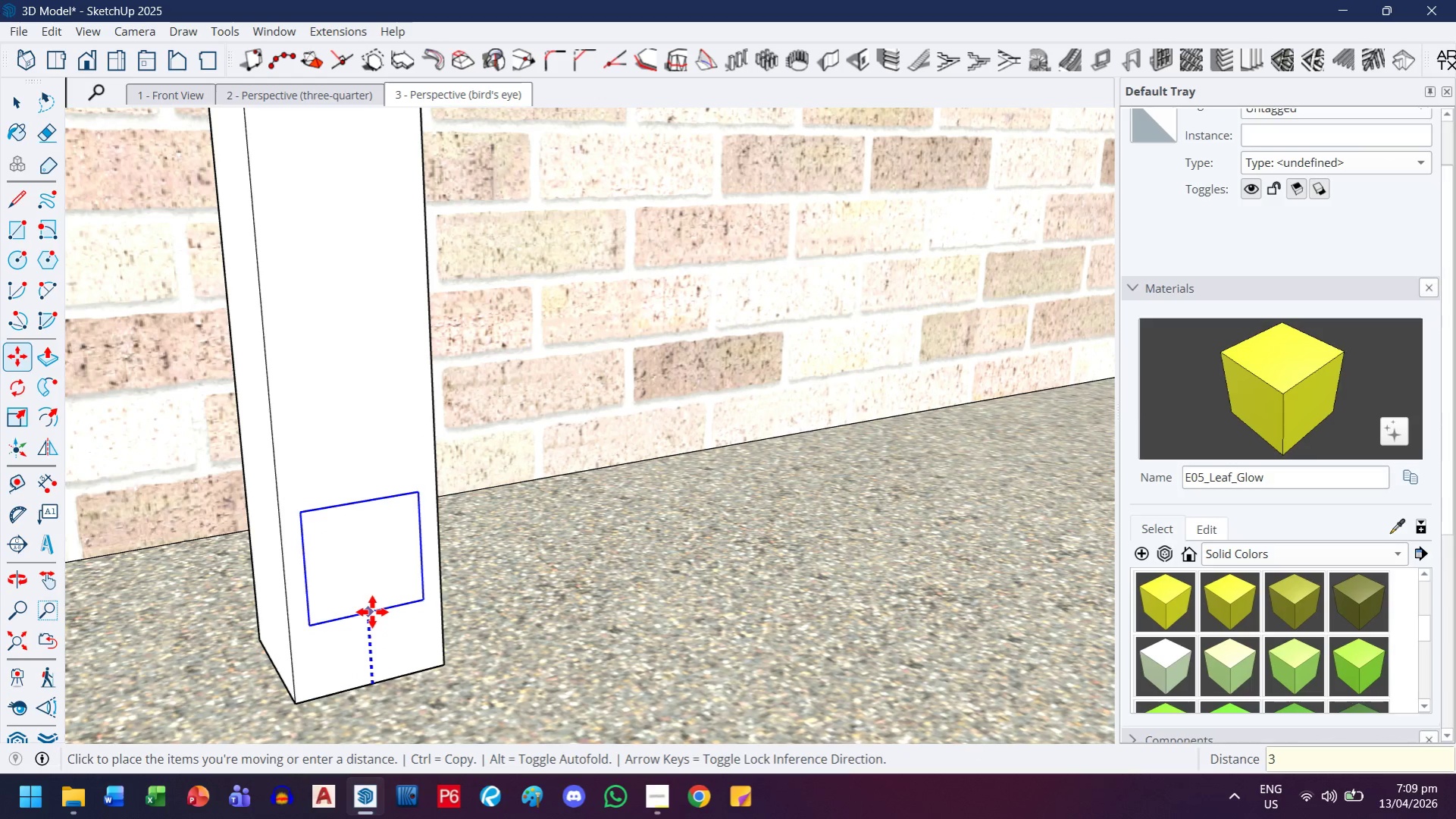 
key(Enter)
 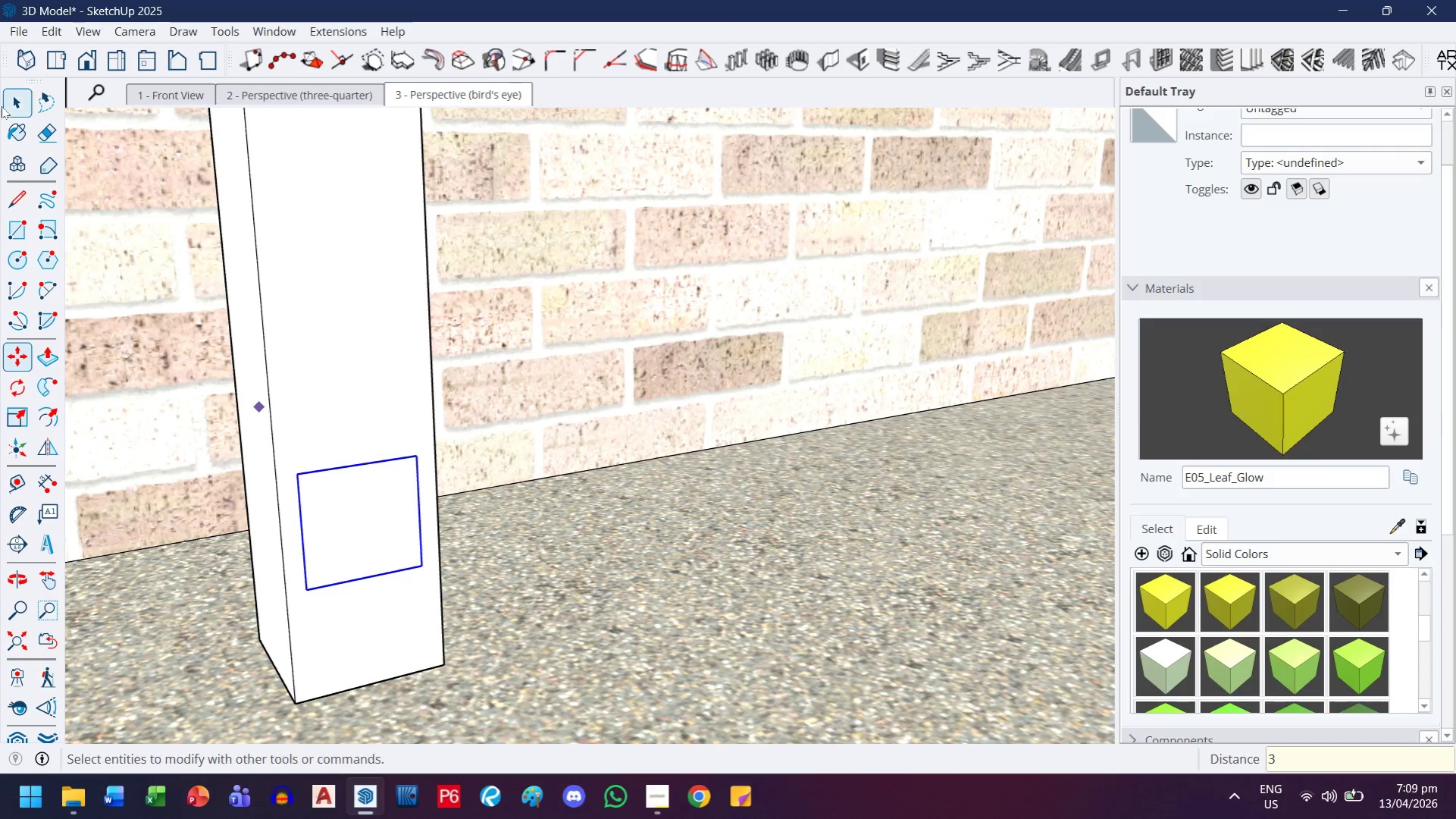 
left_click([6, 102])
 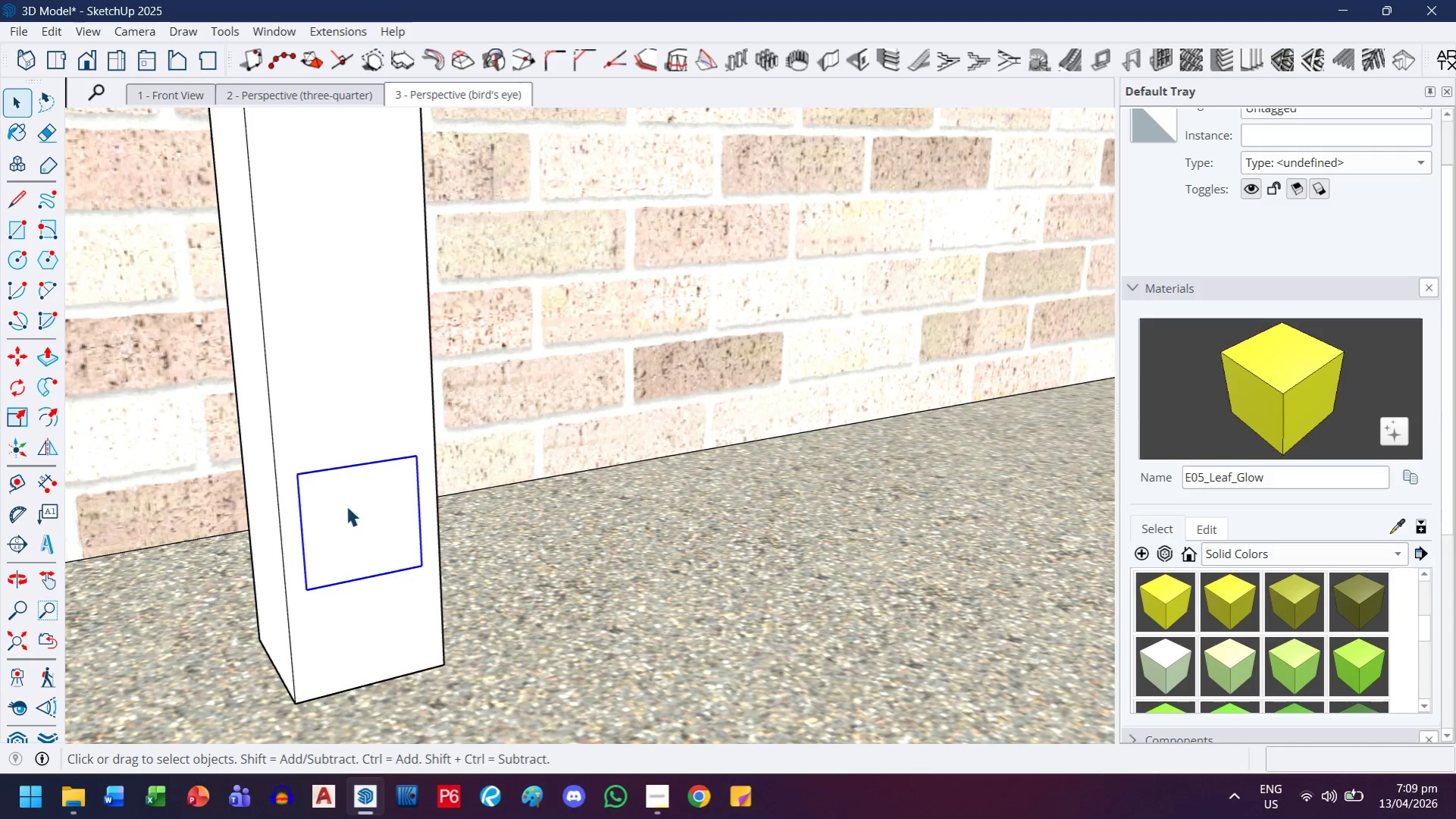 
double_click([346, 506])
 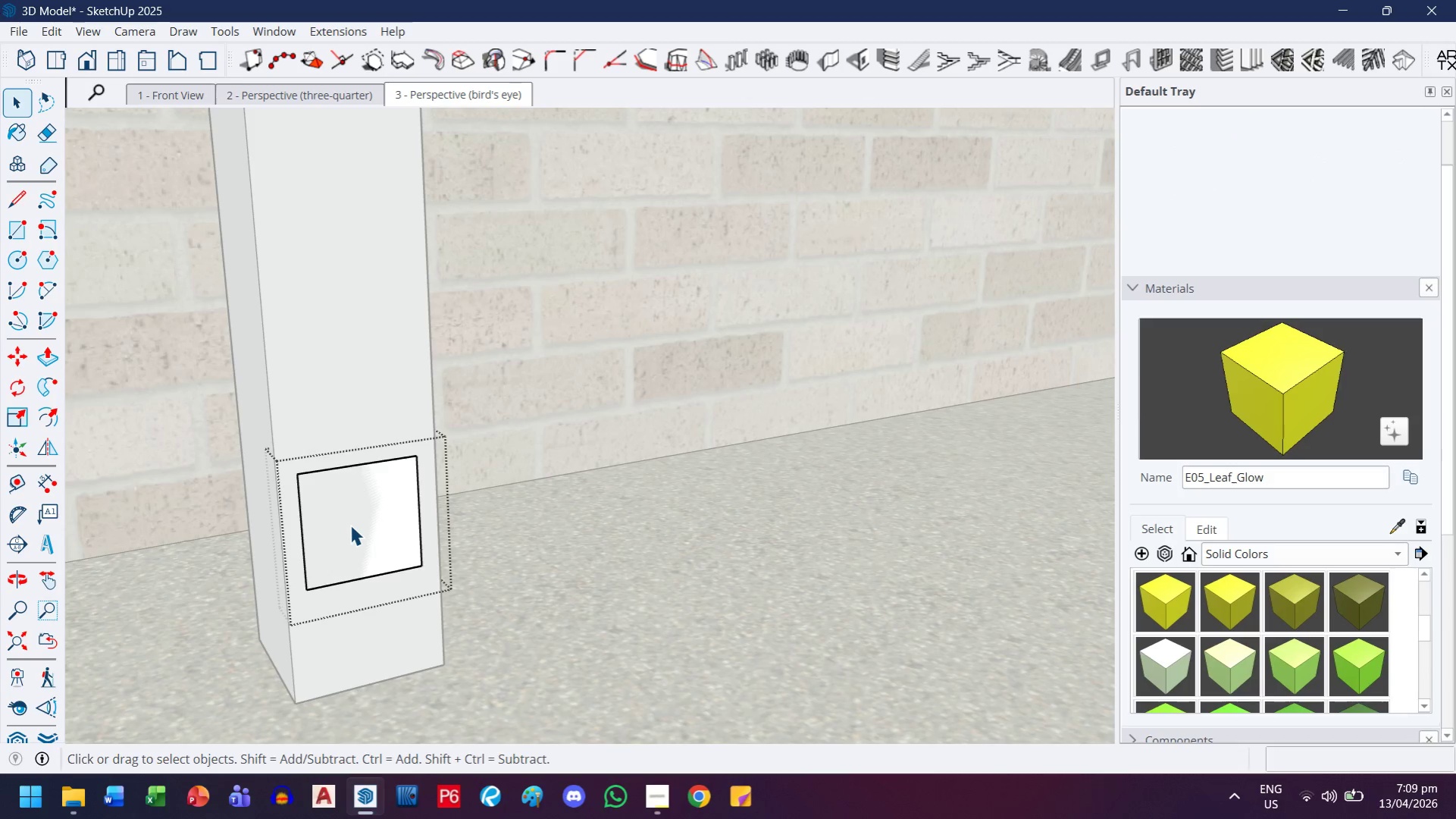 
key(P)
 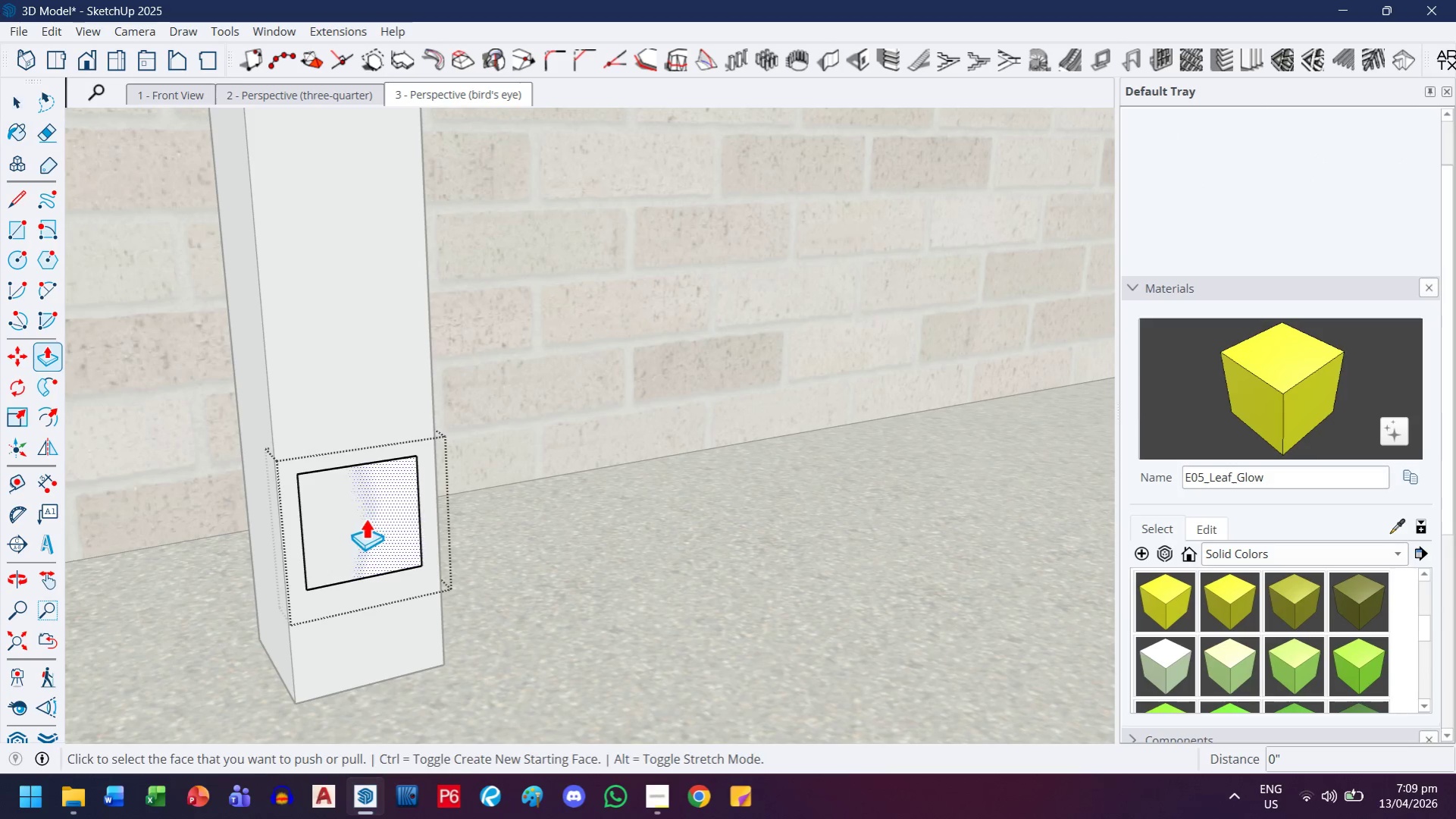 
left_click([365, 517])
 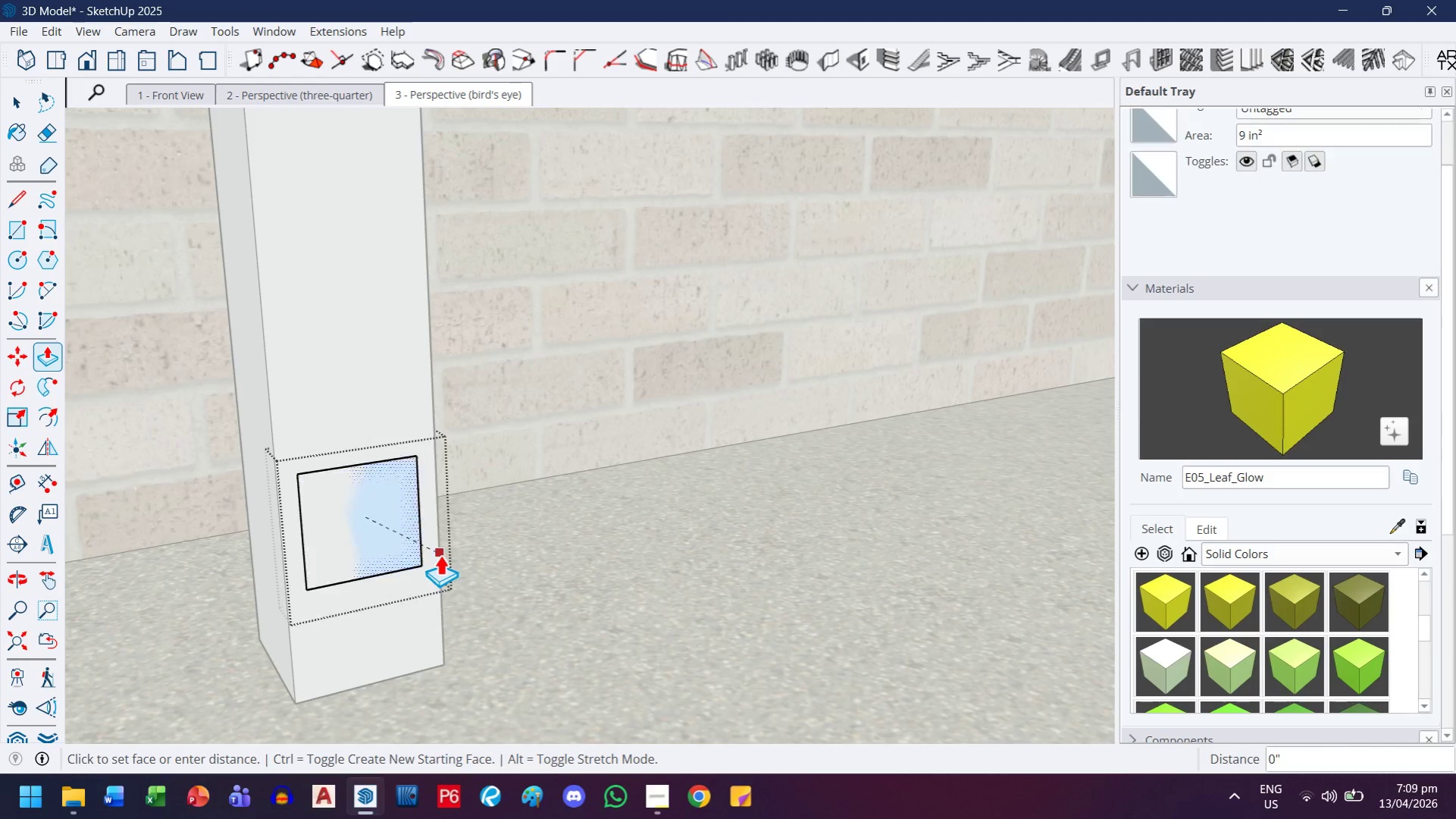 
scroll: coordinate [429, 548], scroll_direction: down, amount: 13.0
 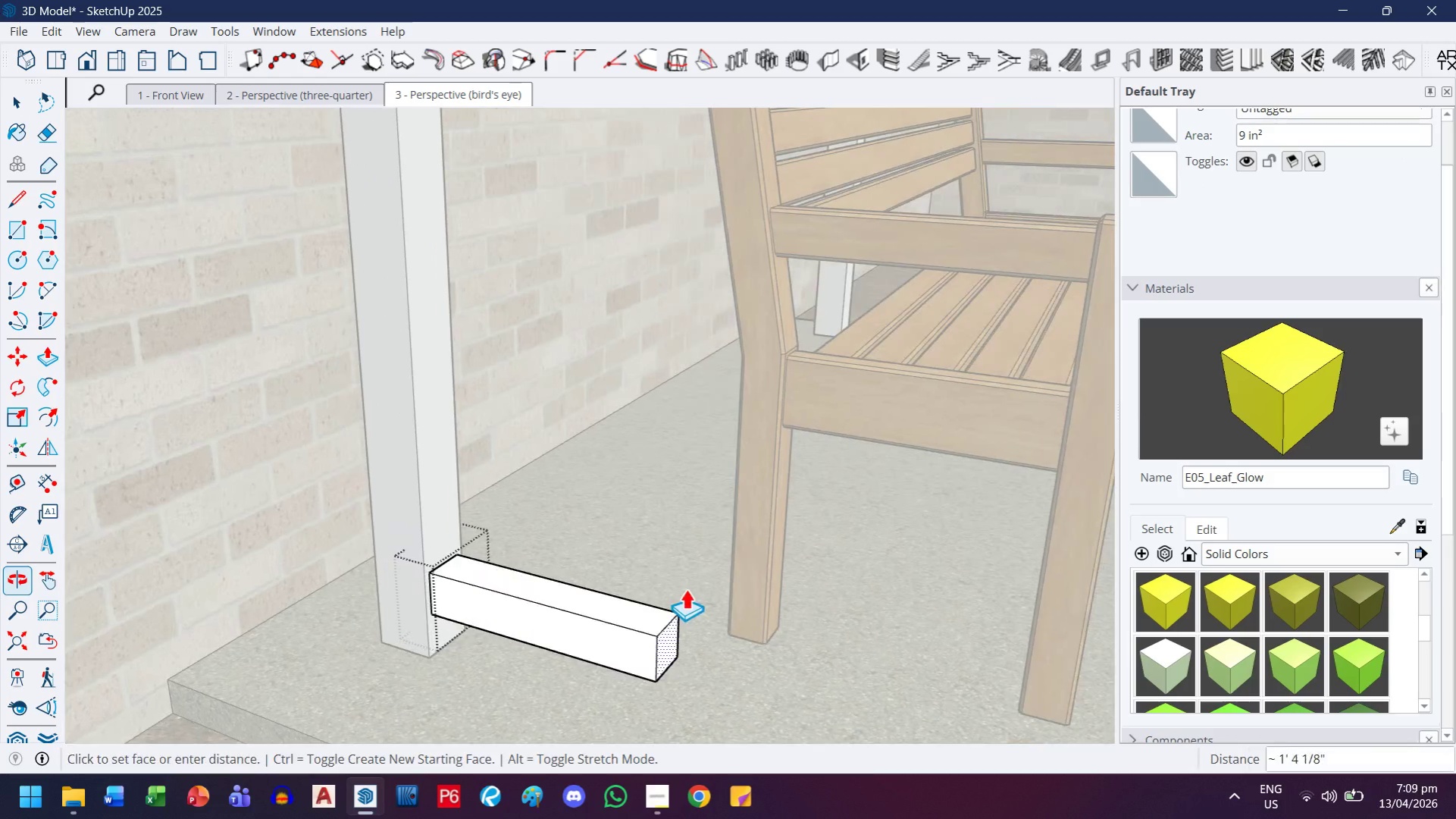 
key(H)
 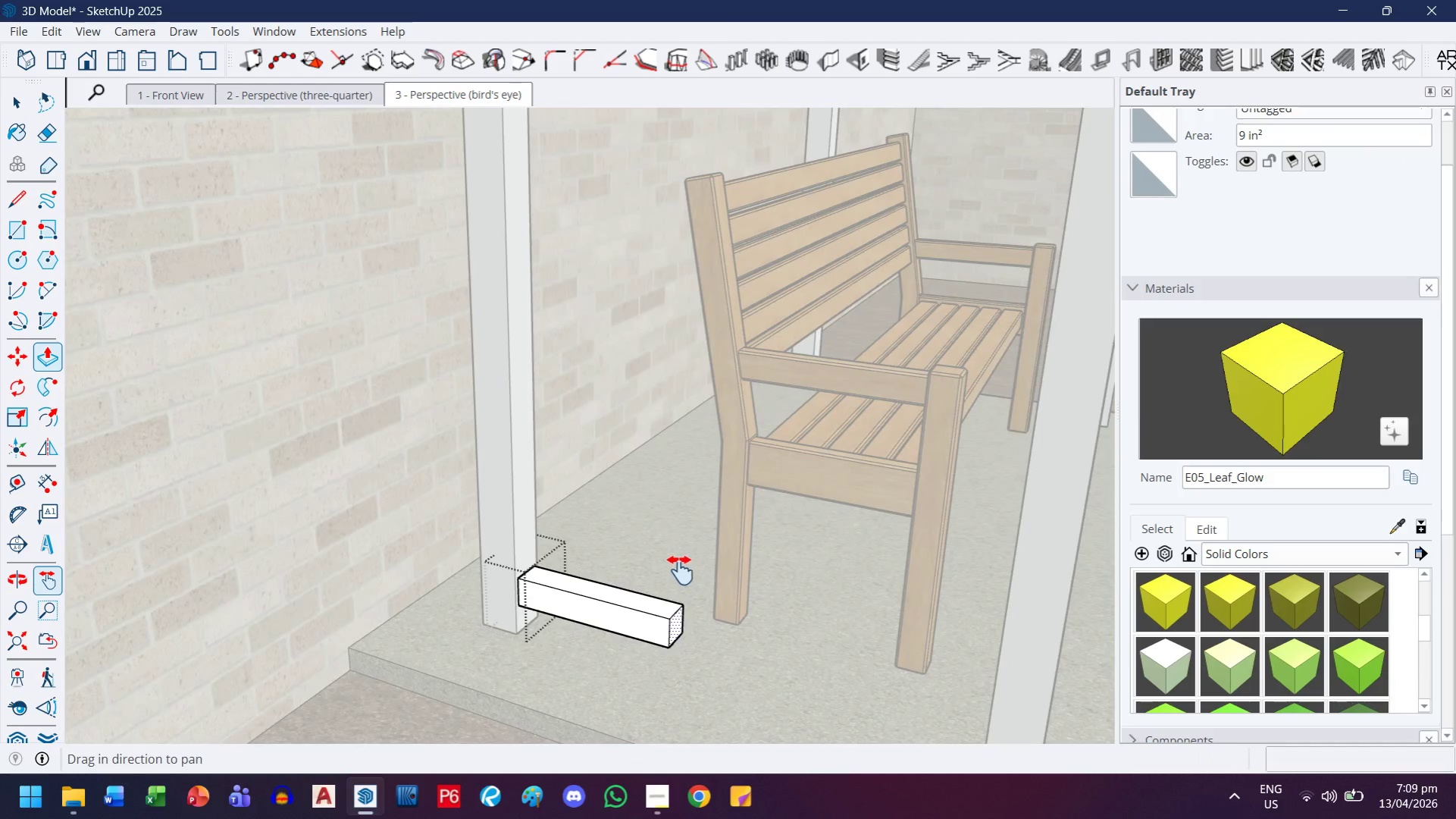 
left_click_drag(start_coordinate=[686, 572], to_coordinate=[586, 525])
 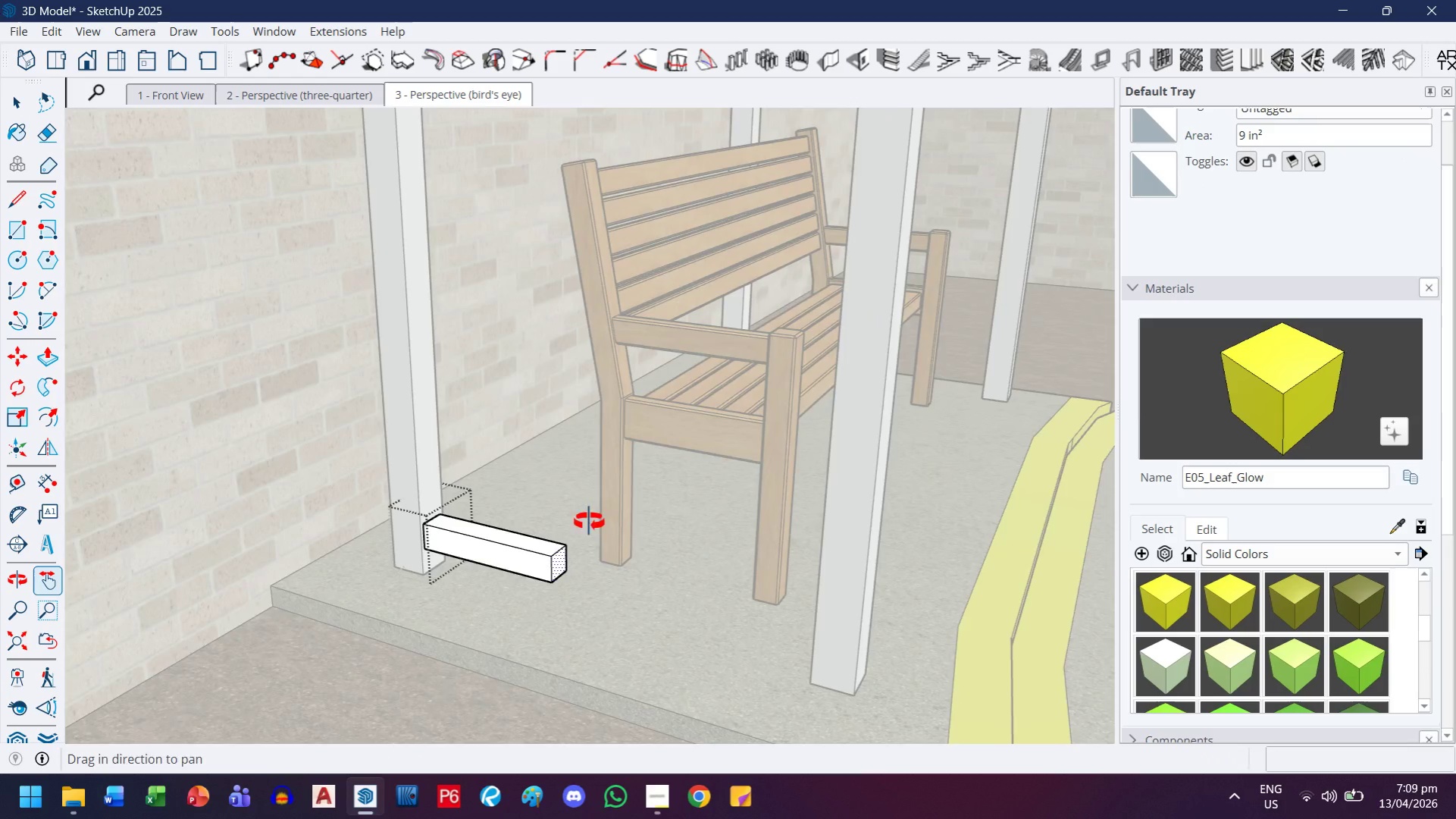 
scroll: coordinate [587, 519], scroll_direction: down, amount: 5.0
 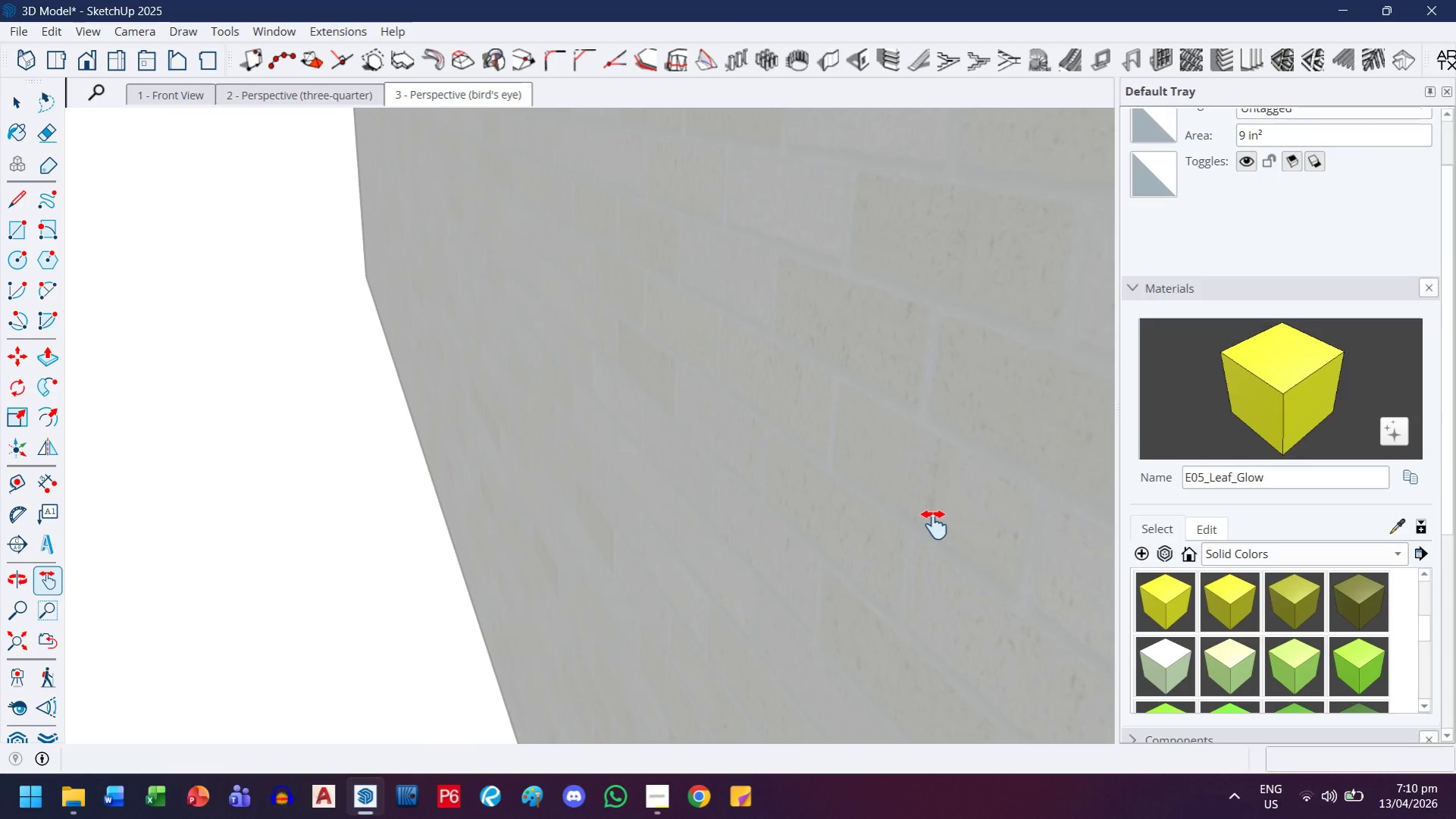 
left_click_drag(start_coordinate=[897, 523], to_coordinate=[665, 510])
 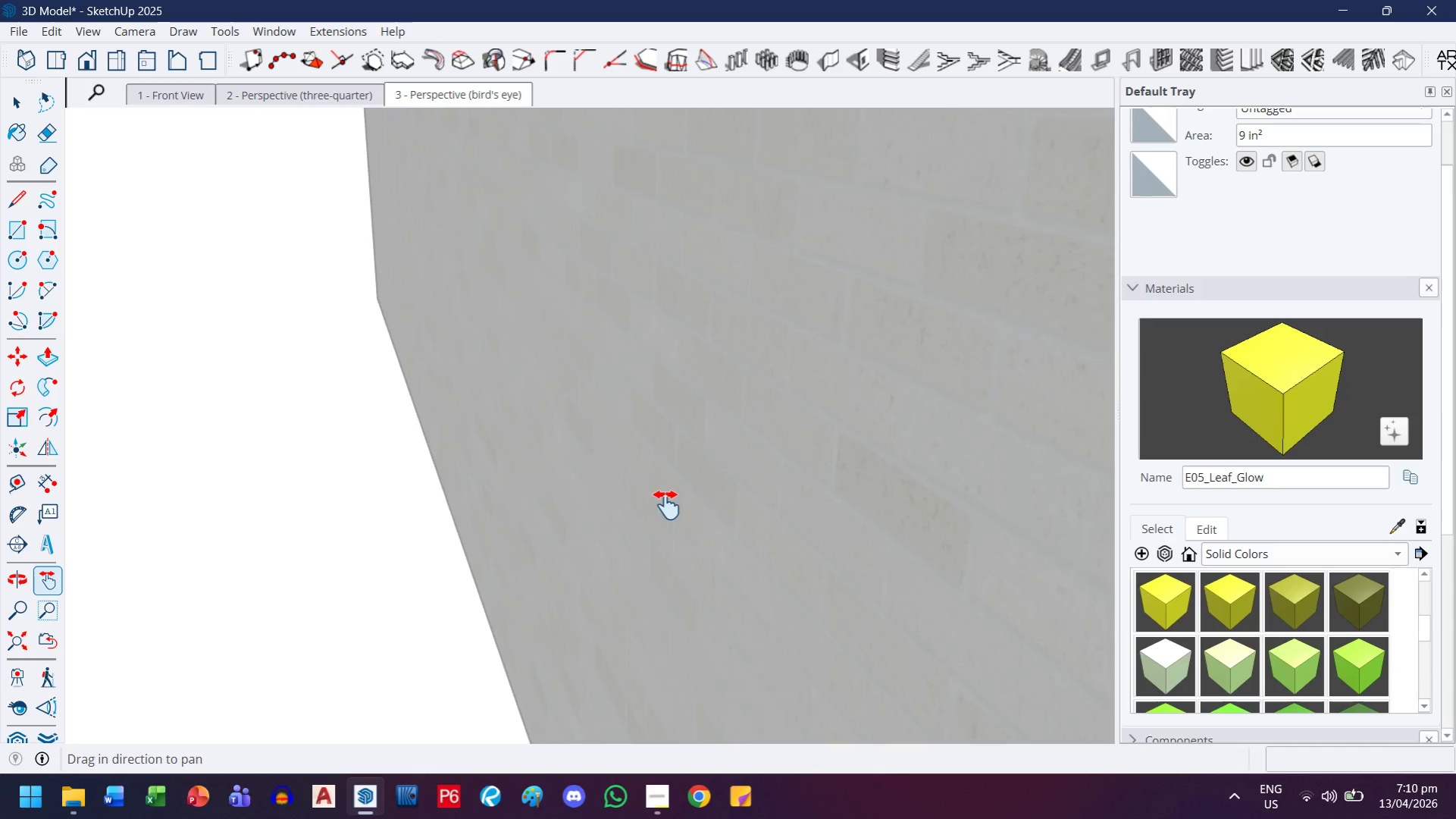 
scroll: coordinate [908, 541], scroll_direction: down, amount: 7.0
 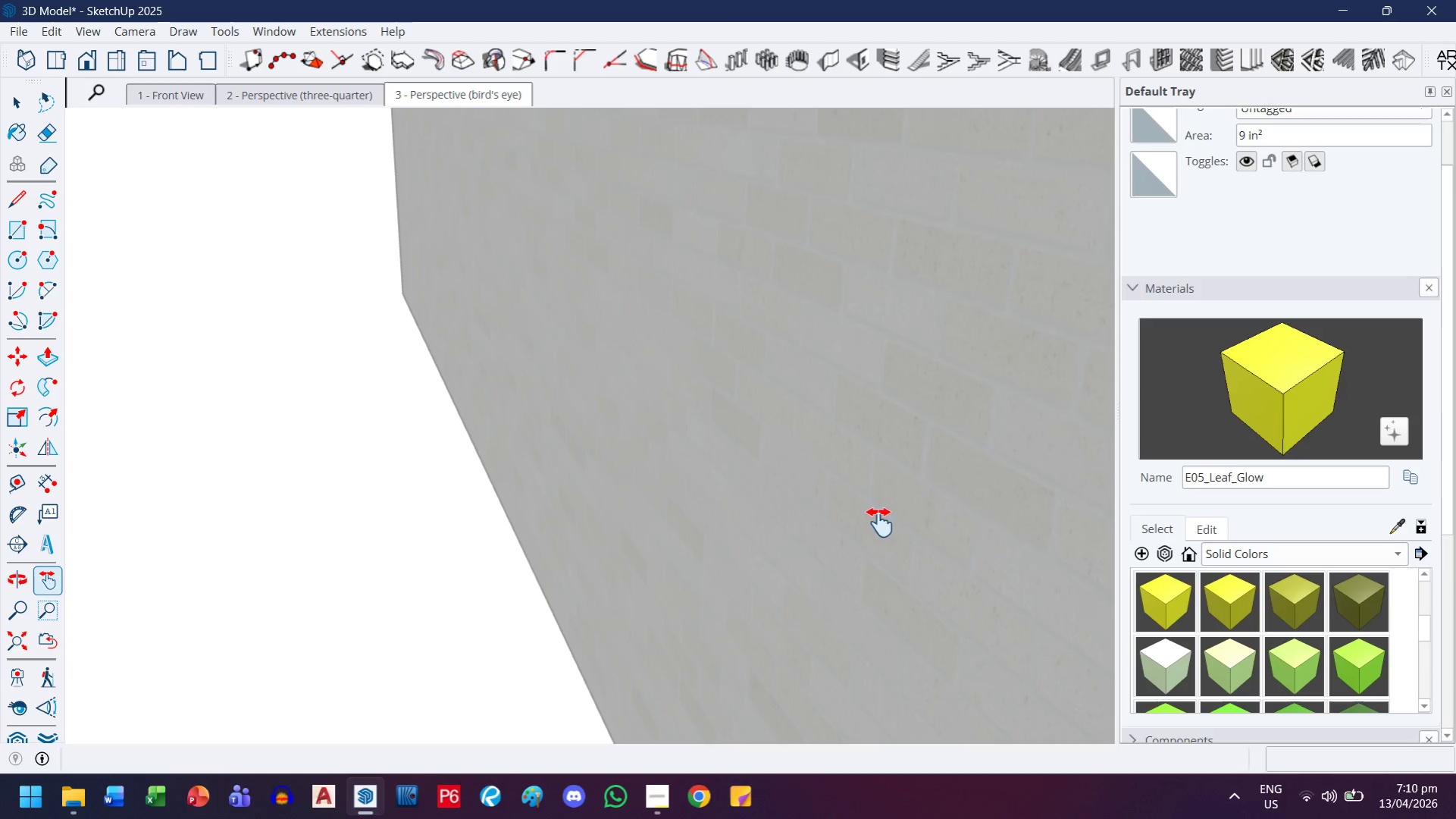 
left_click_drag(start_coordinate=[781, 419], to_coordinate=[612, 438])
 